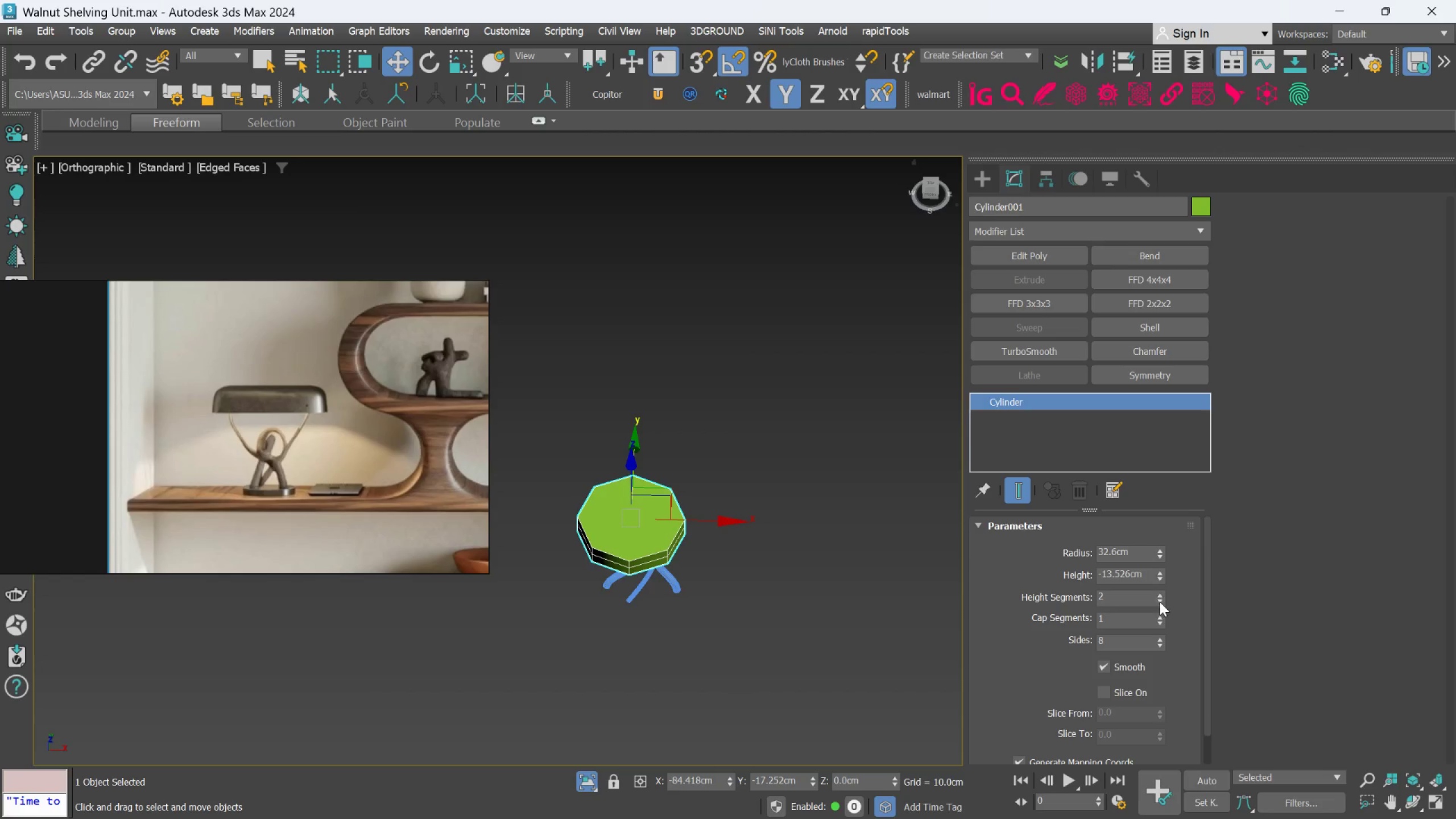 
left_click([1160, 603])
 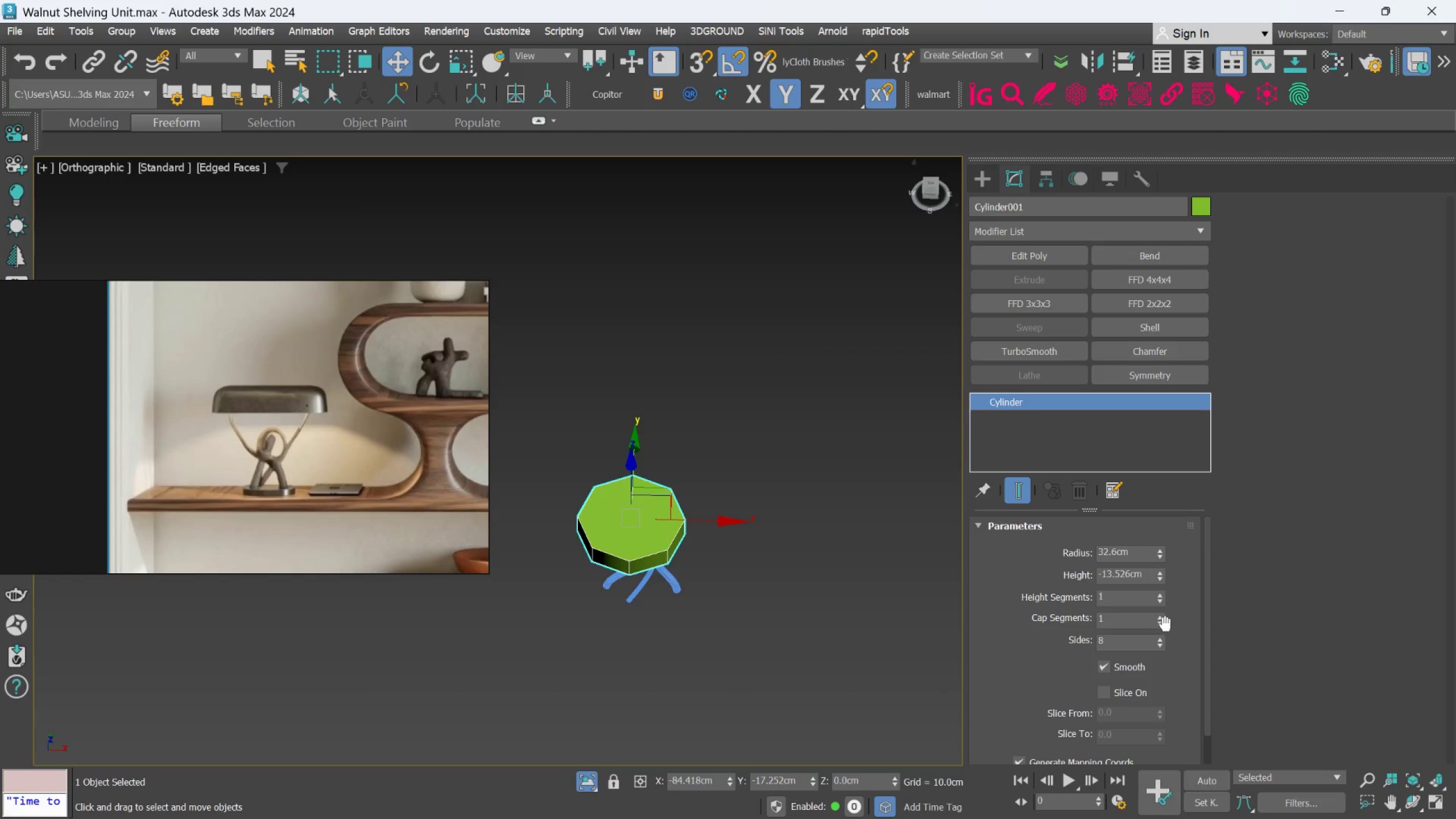 
left_click([1162, 621])
 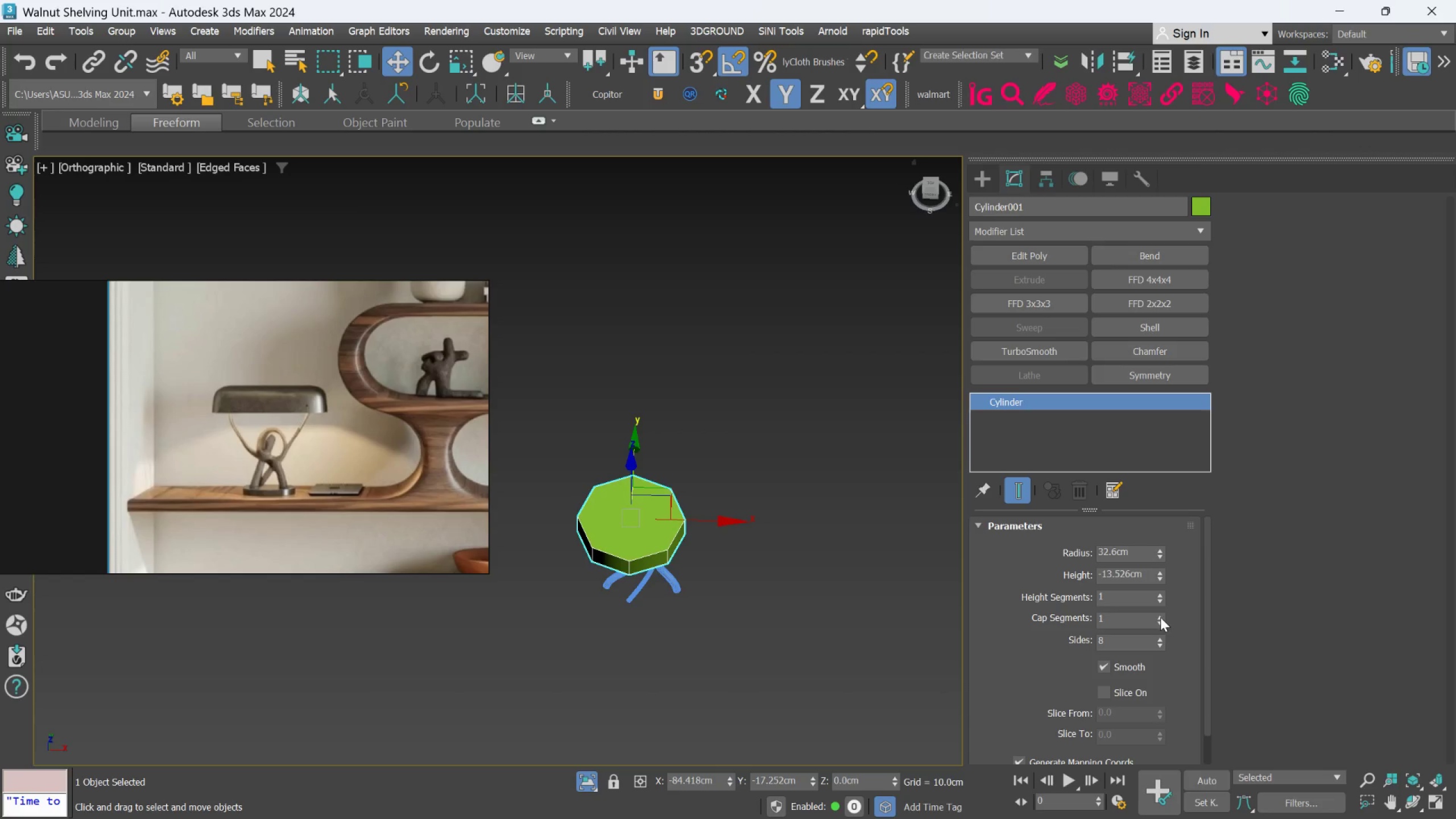 
left_click([1160, 616])
 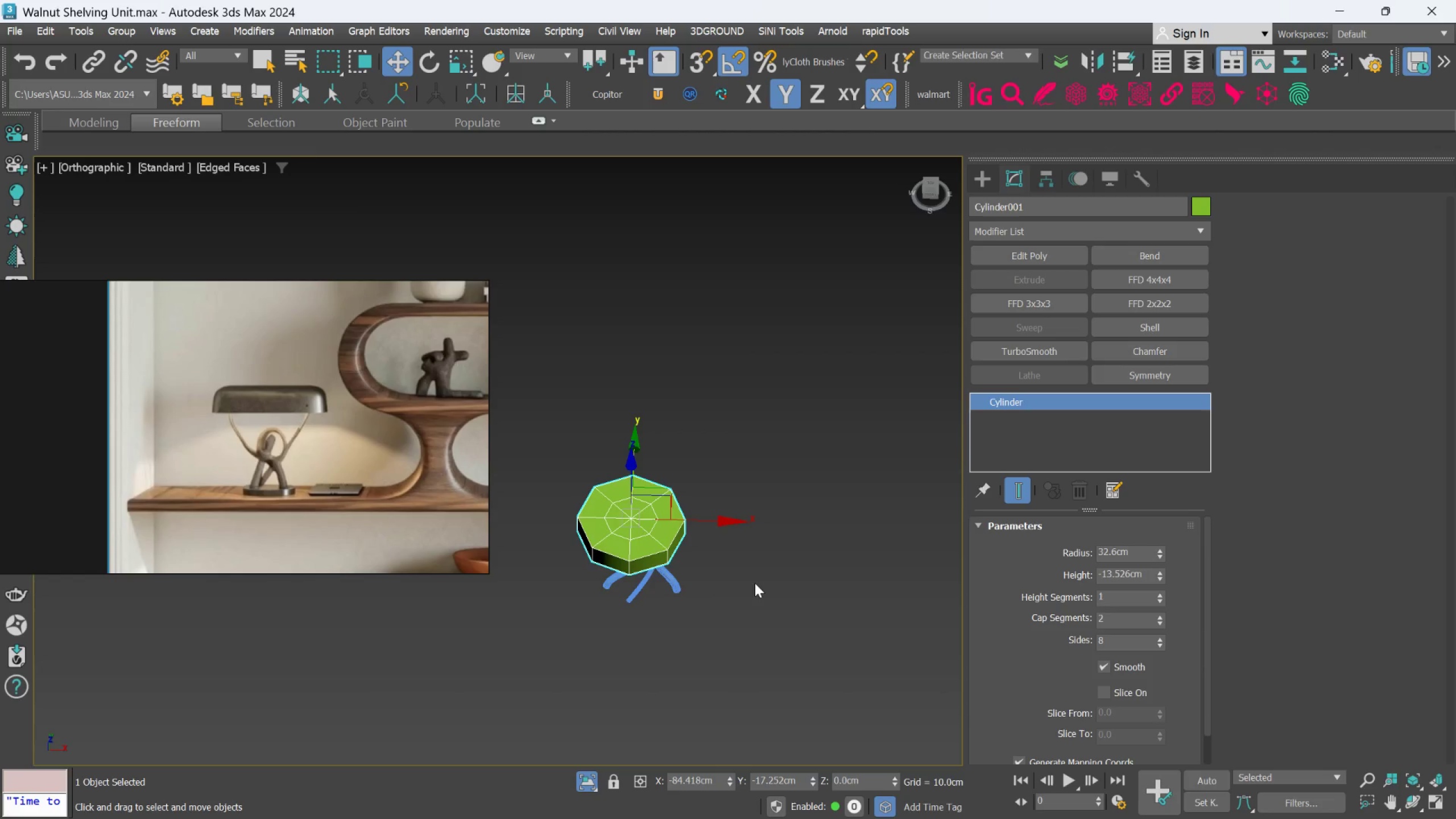 
hold_key(key=AltLeft, duration=1.74)
 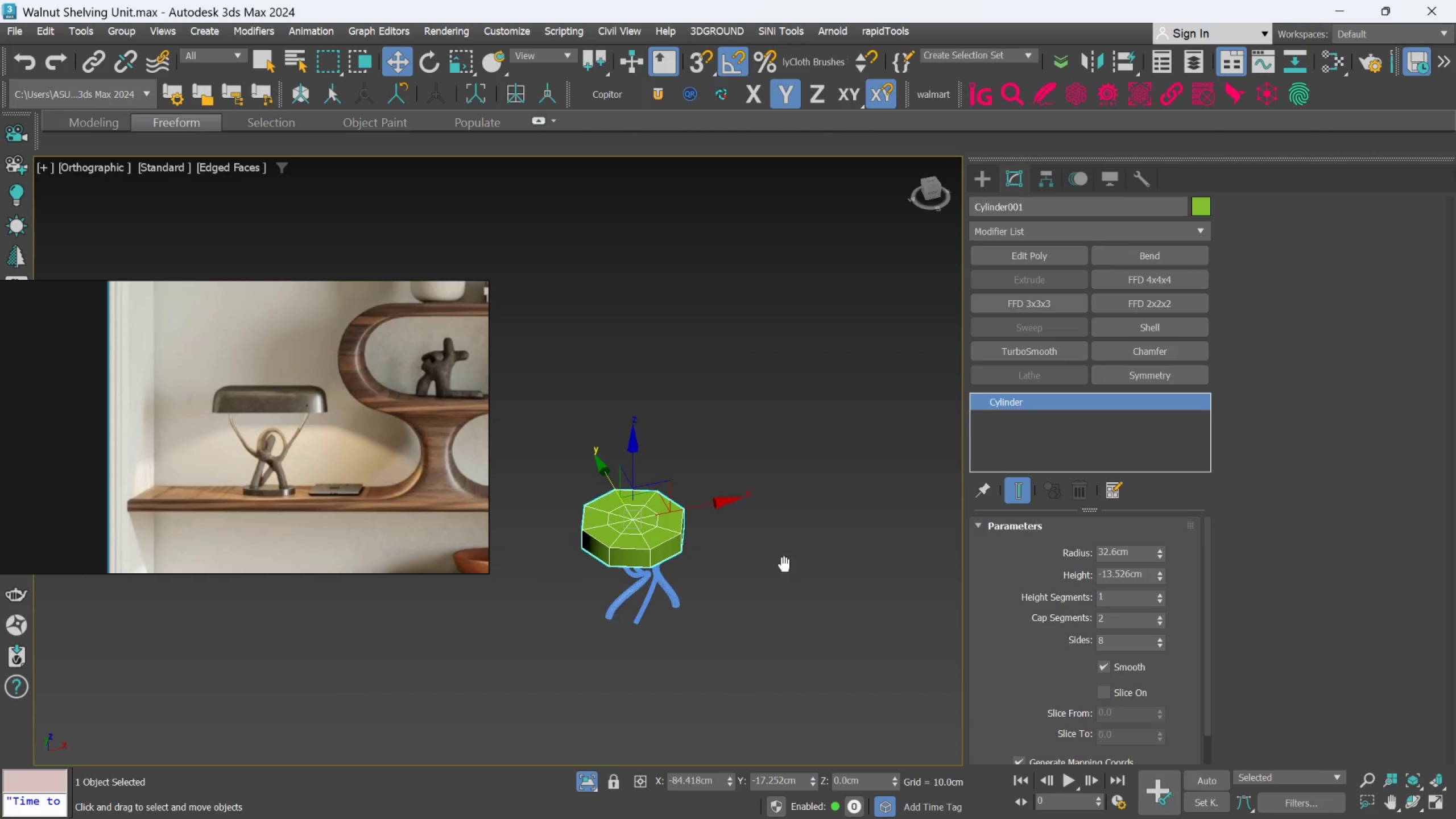 
key(Alt+AltLeft)
 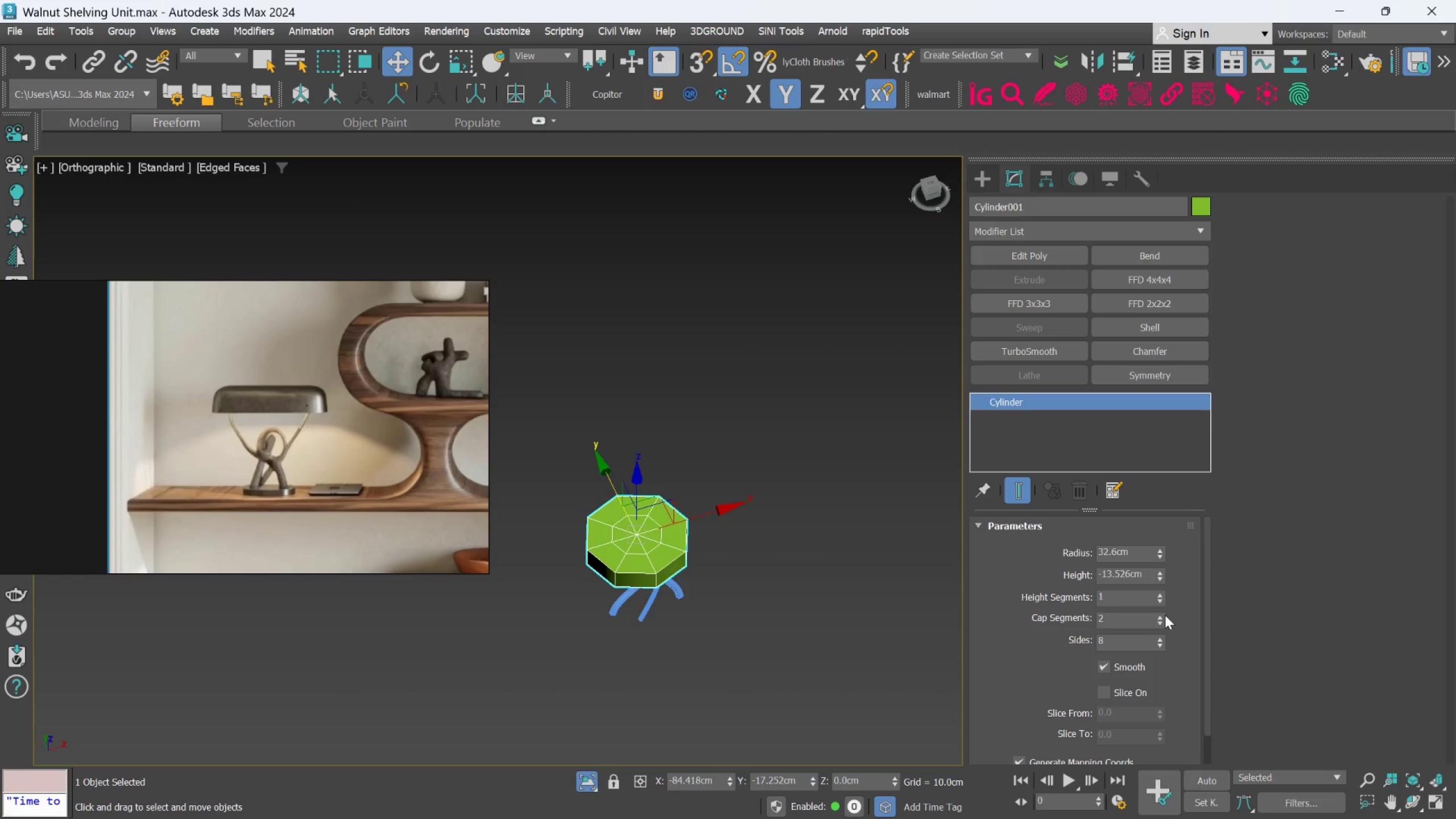 
wait(5.11)
 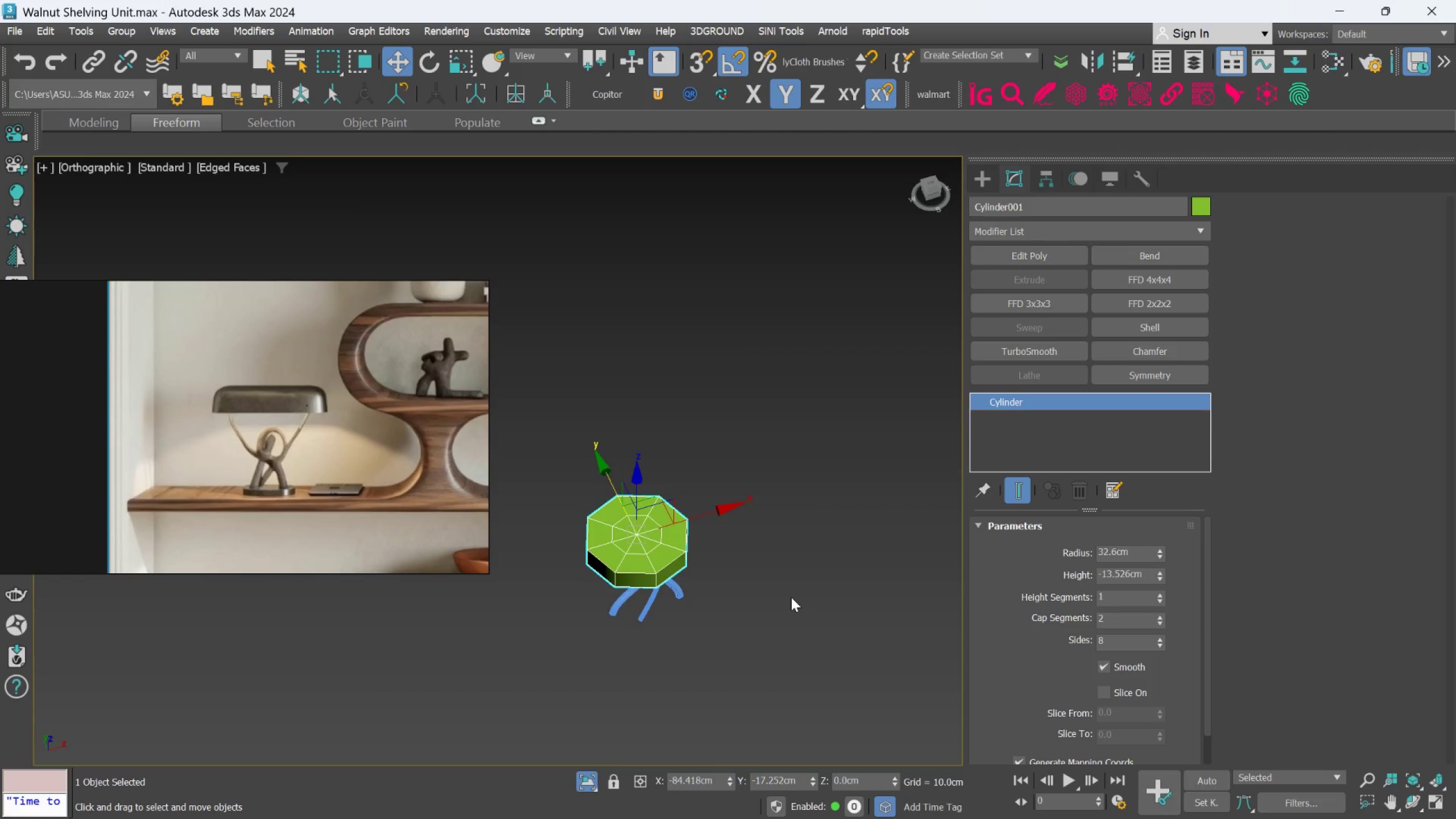 
left_click([1163, 621])
 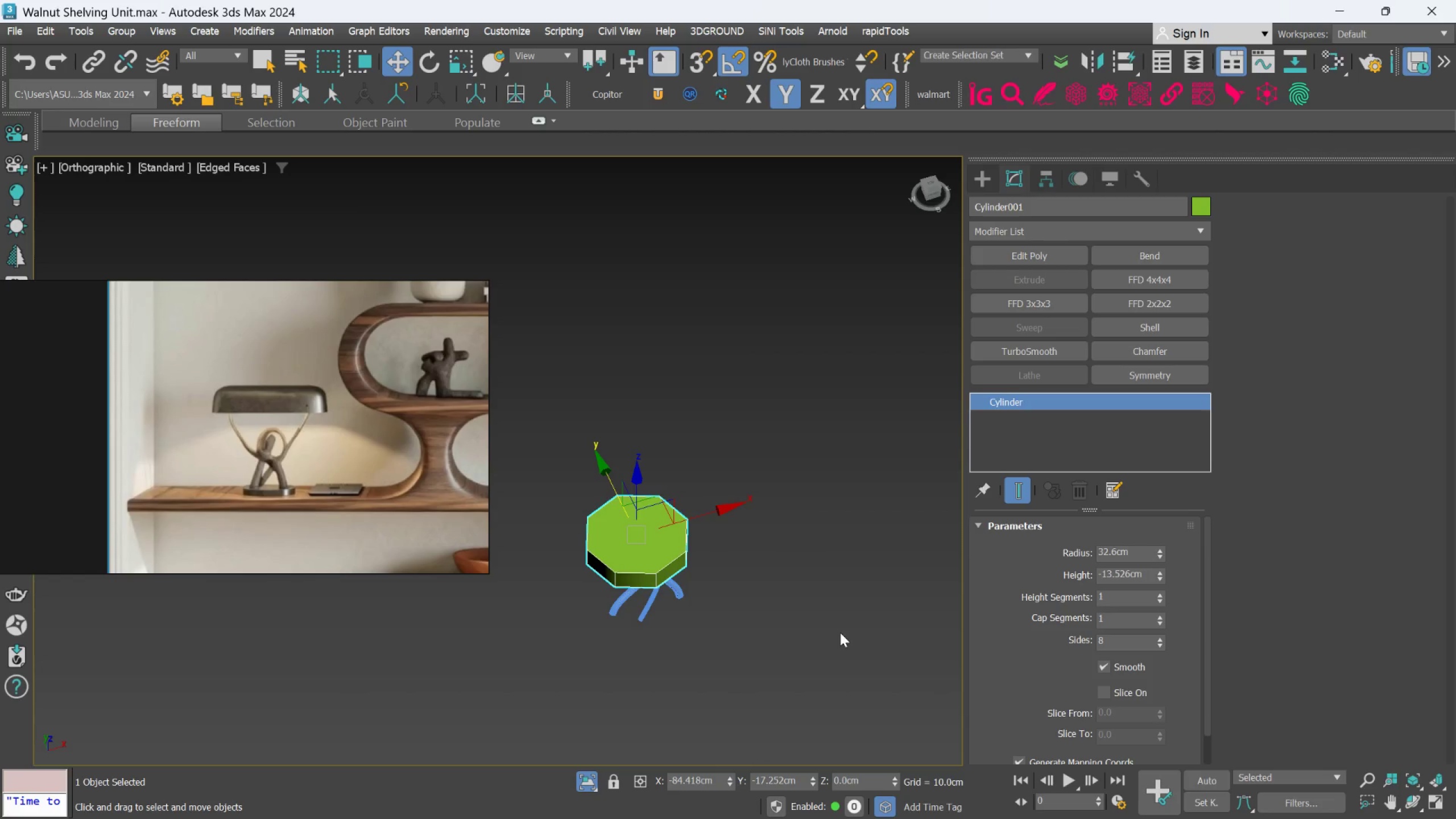 
key(F)
 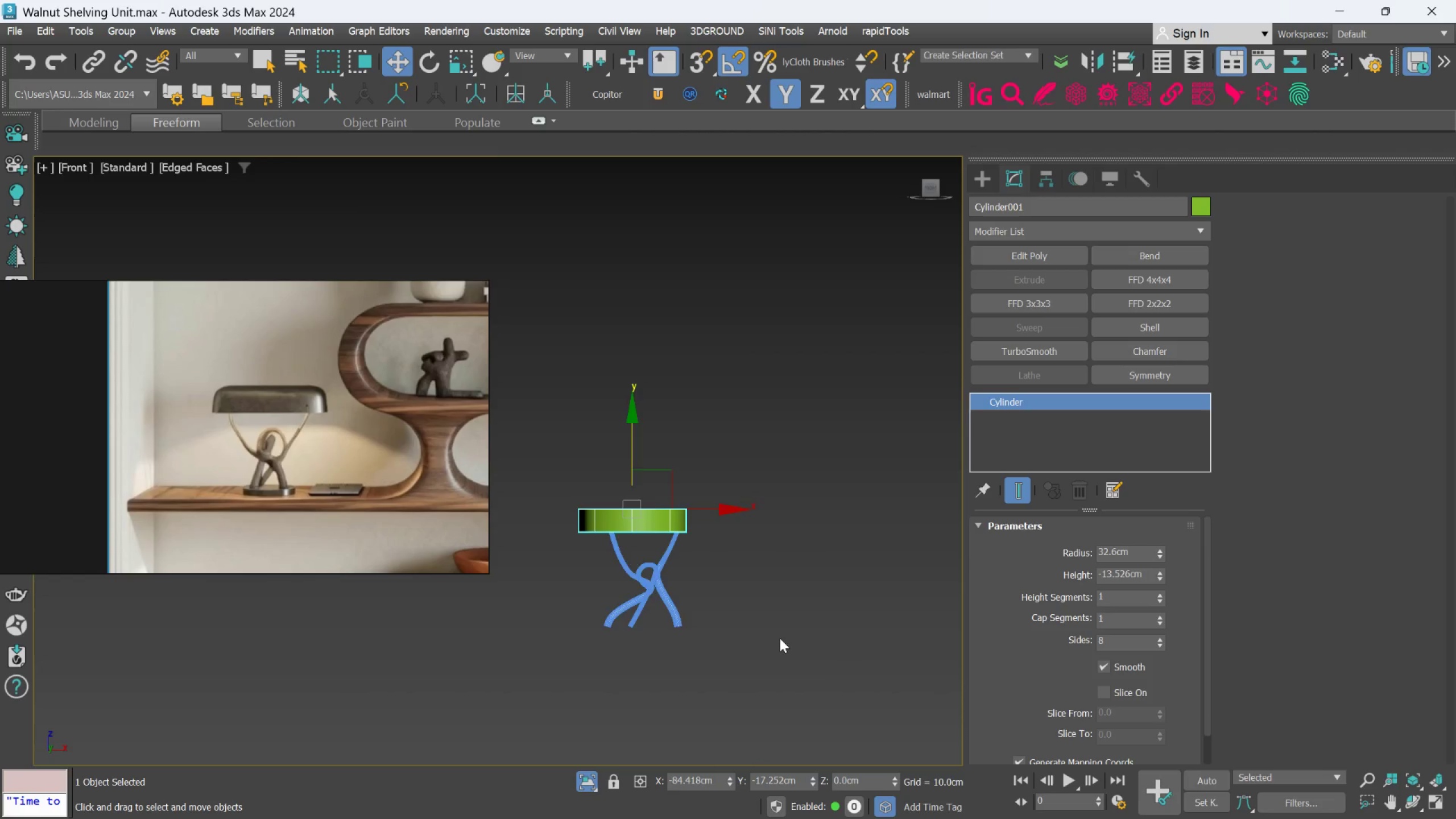 
scroll: coordinate [777, 638], scroll_direction: down, amount: 1.0
 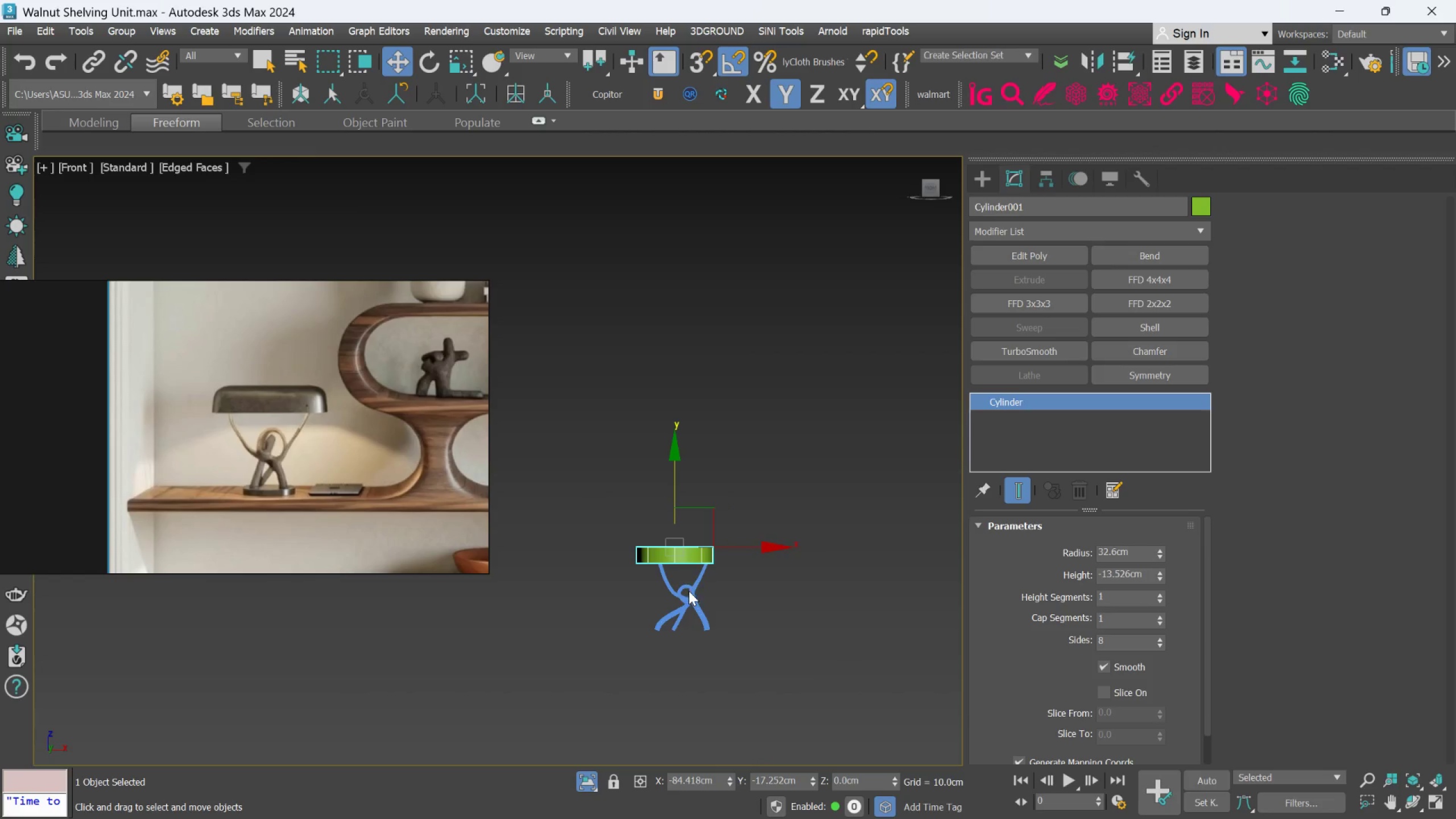 
key(W)
 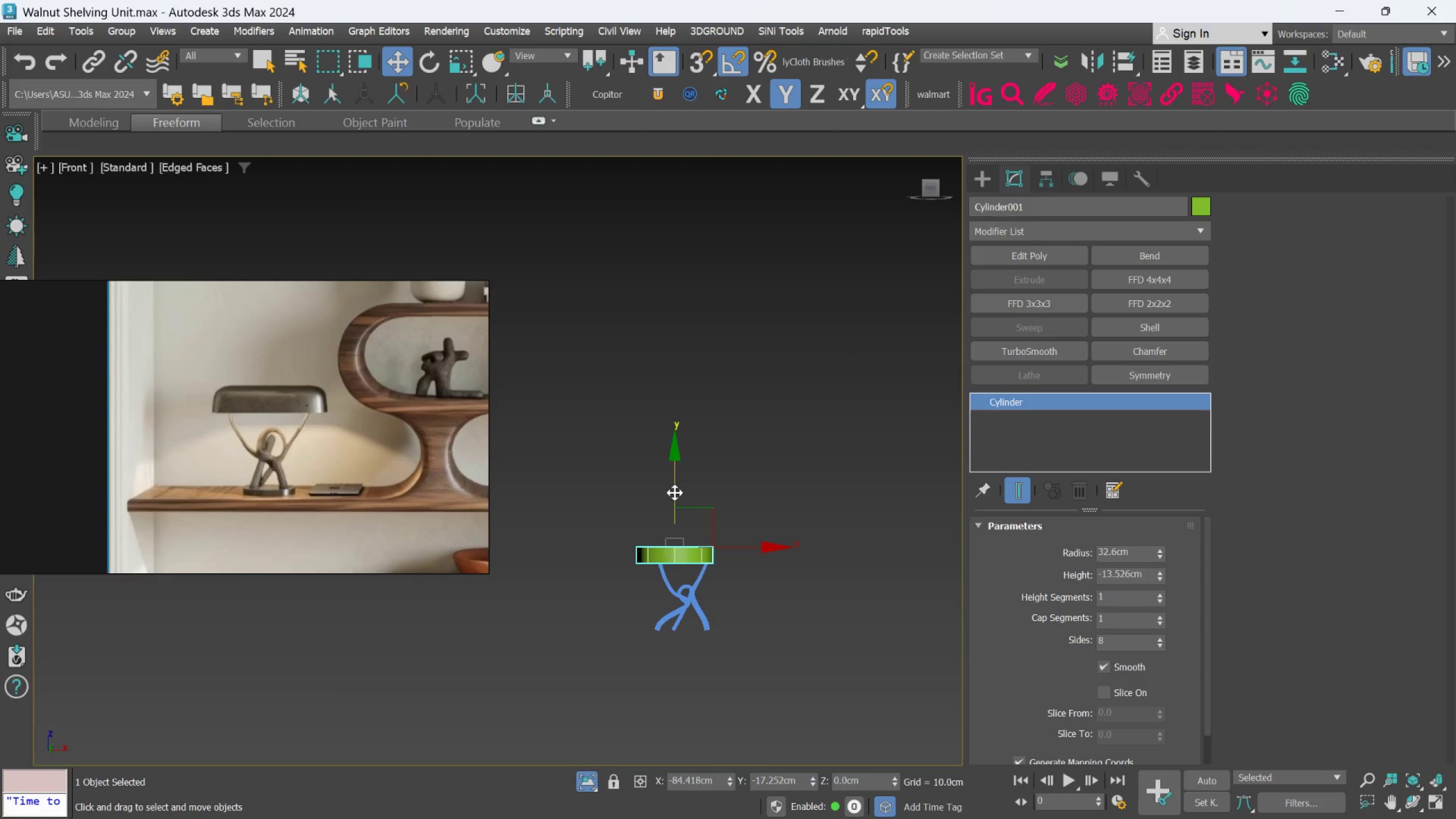 
left_click_drag(start_coordinate=[675, 491], to_coordinate=[702, 570])
 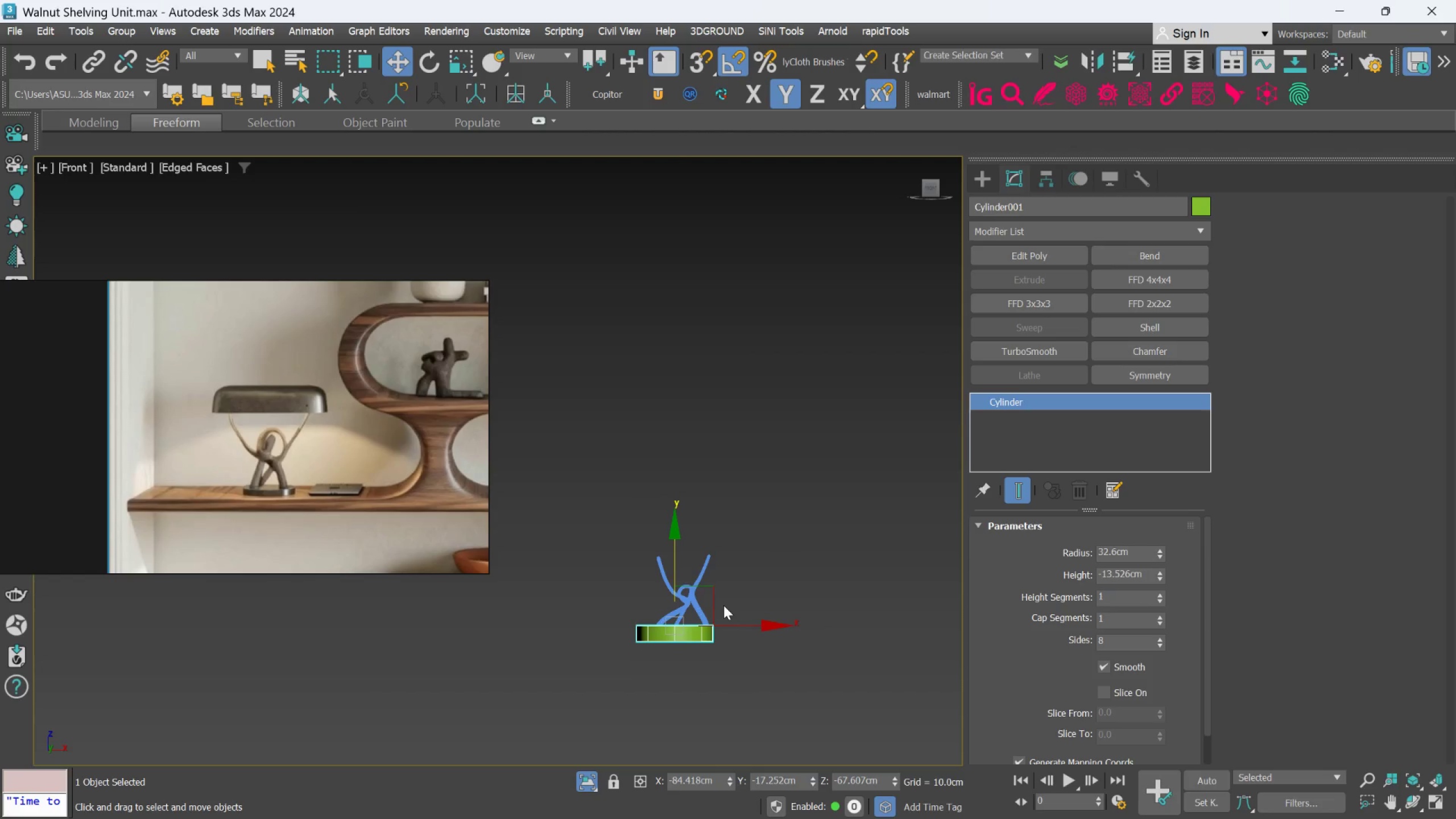 
hold_key(key=AltLeft, duration=0.74)
 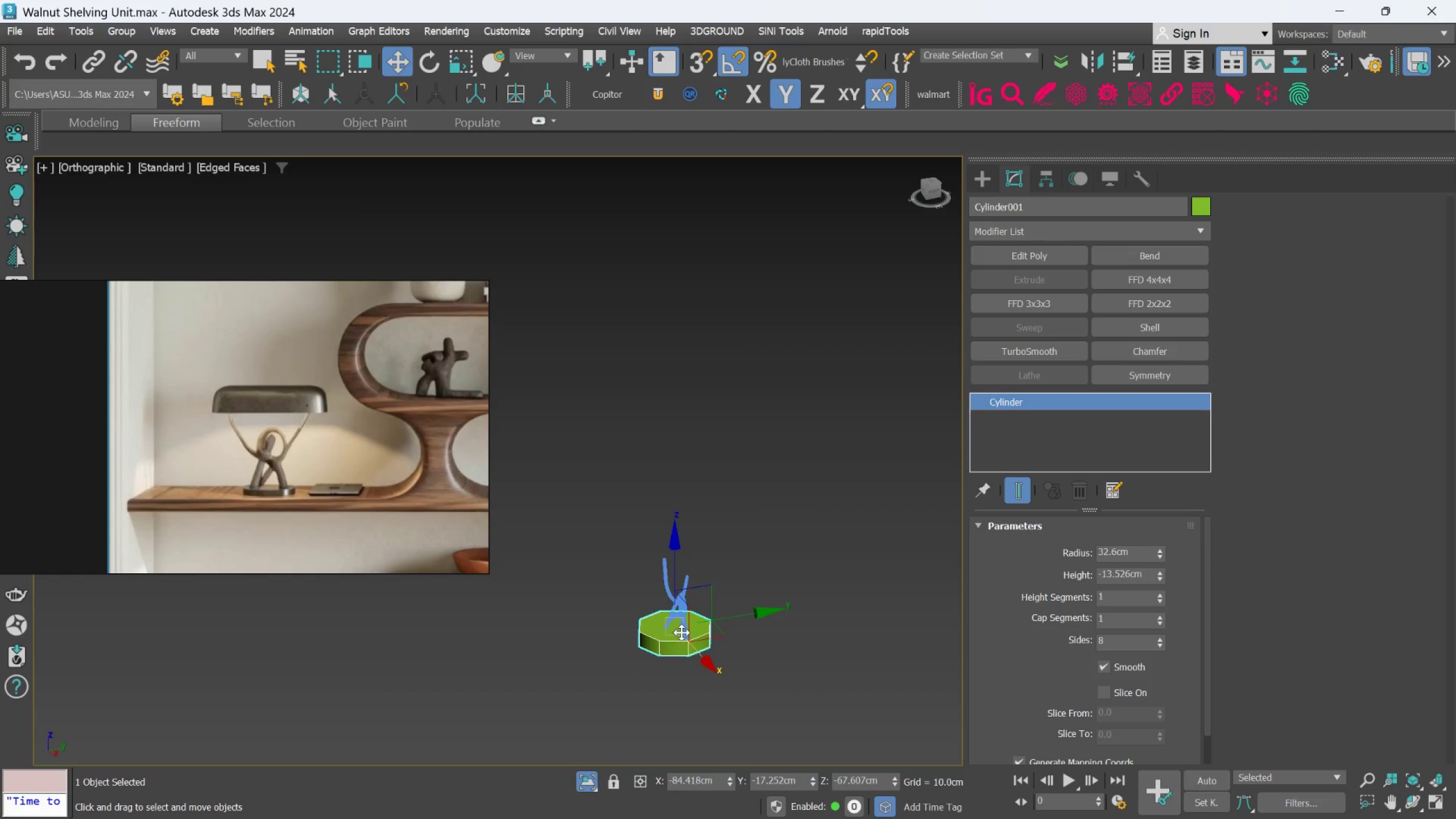 
hold_key(key=AltLeft, duration=0.59)
 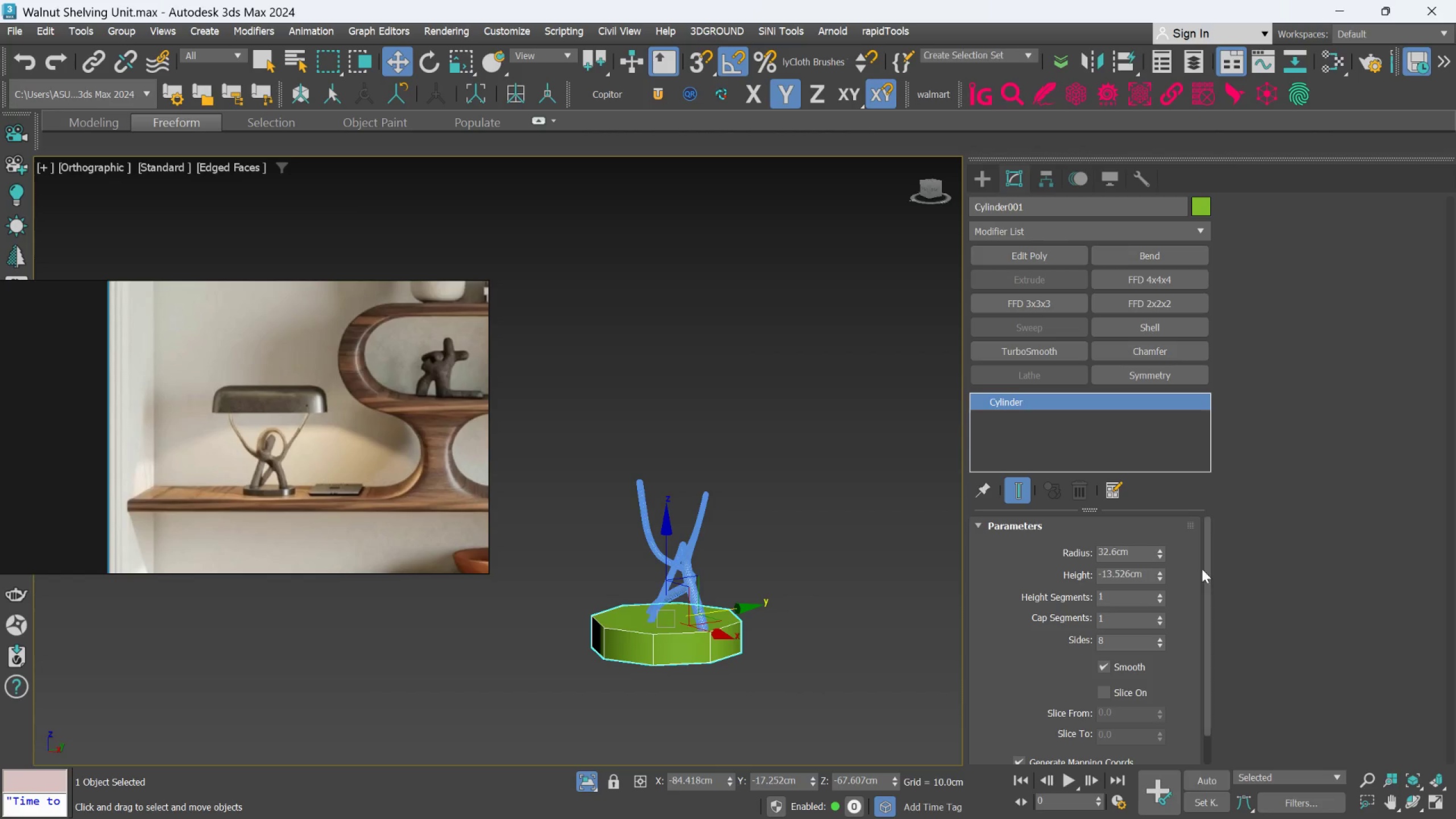 
scroll: coordinate [683, 632], scroll_direction: up, amount: 2.0
 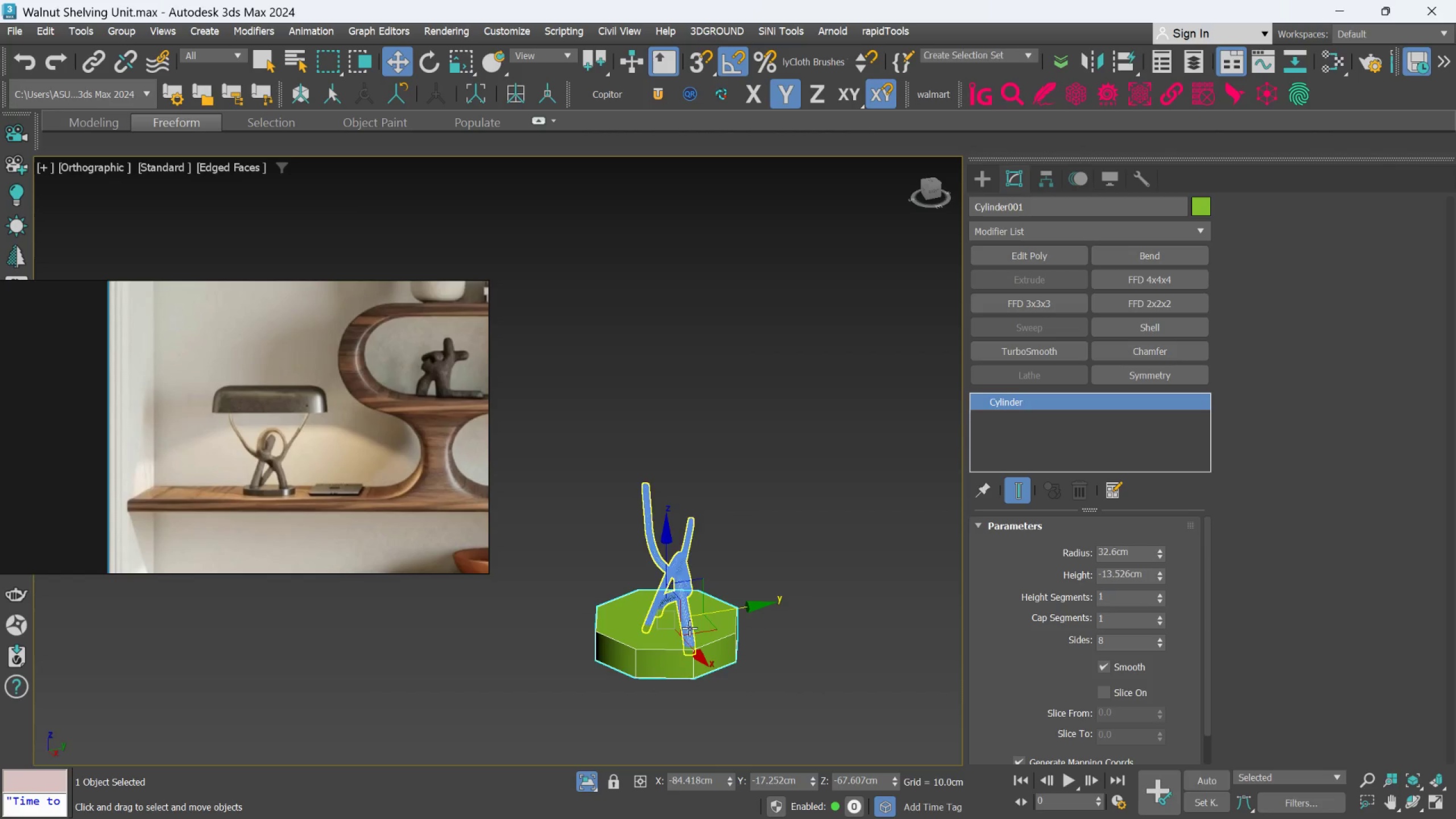 
key(Alt+AltLeft)
 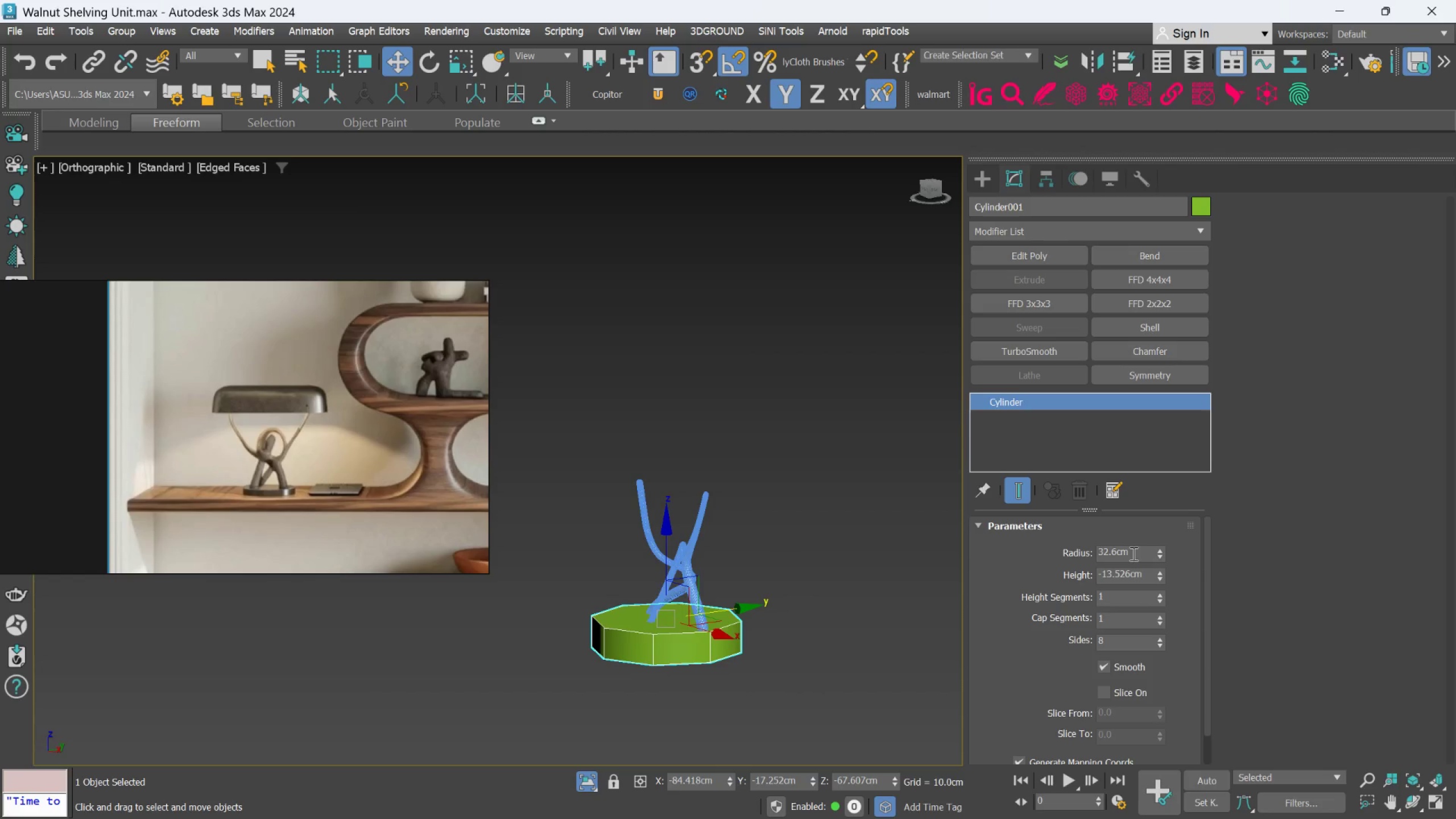 
double_click([1132, 553])
 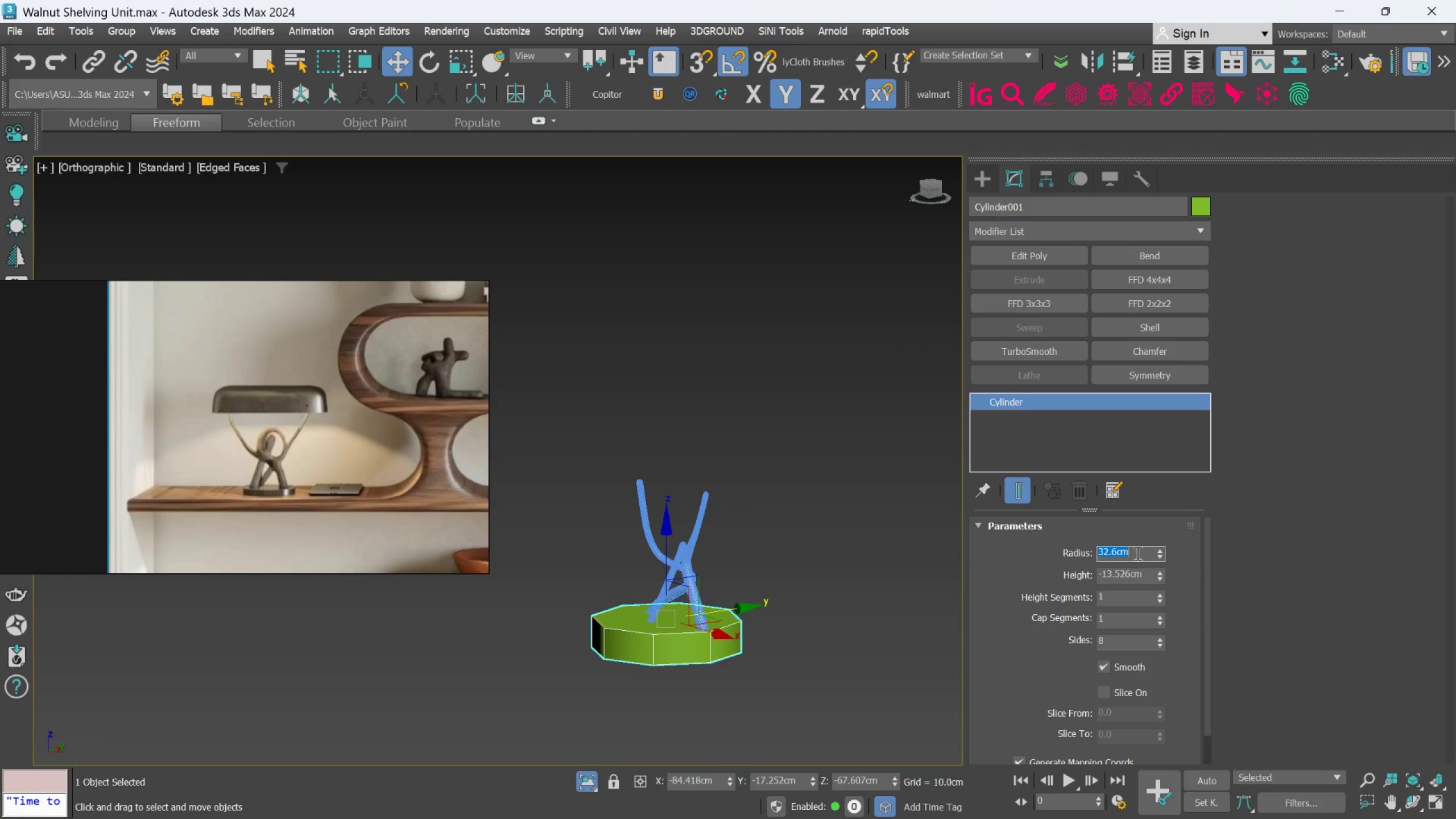 
type(15)
key(Backspace)
type(5)
 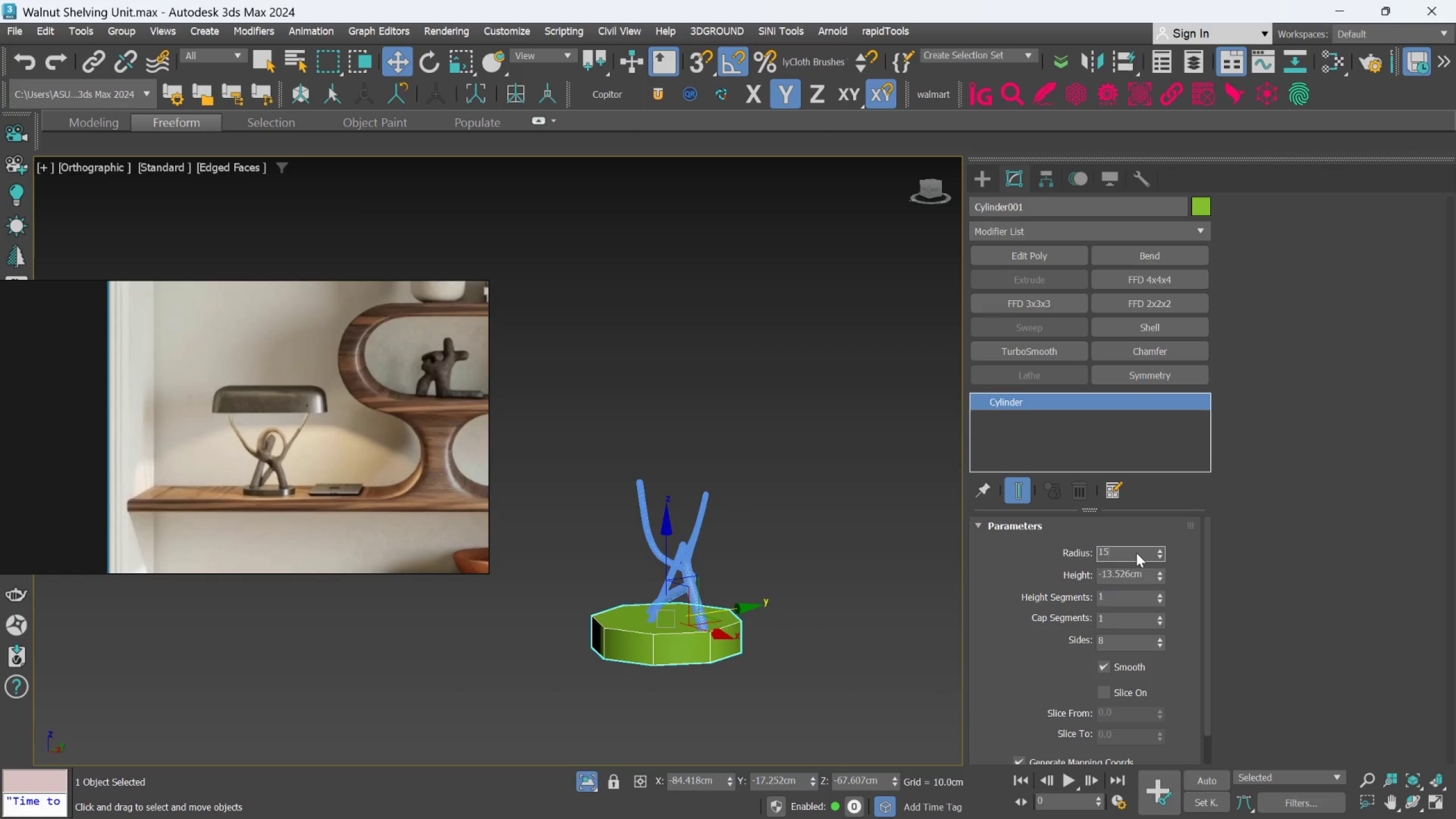 
key(Enter)
 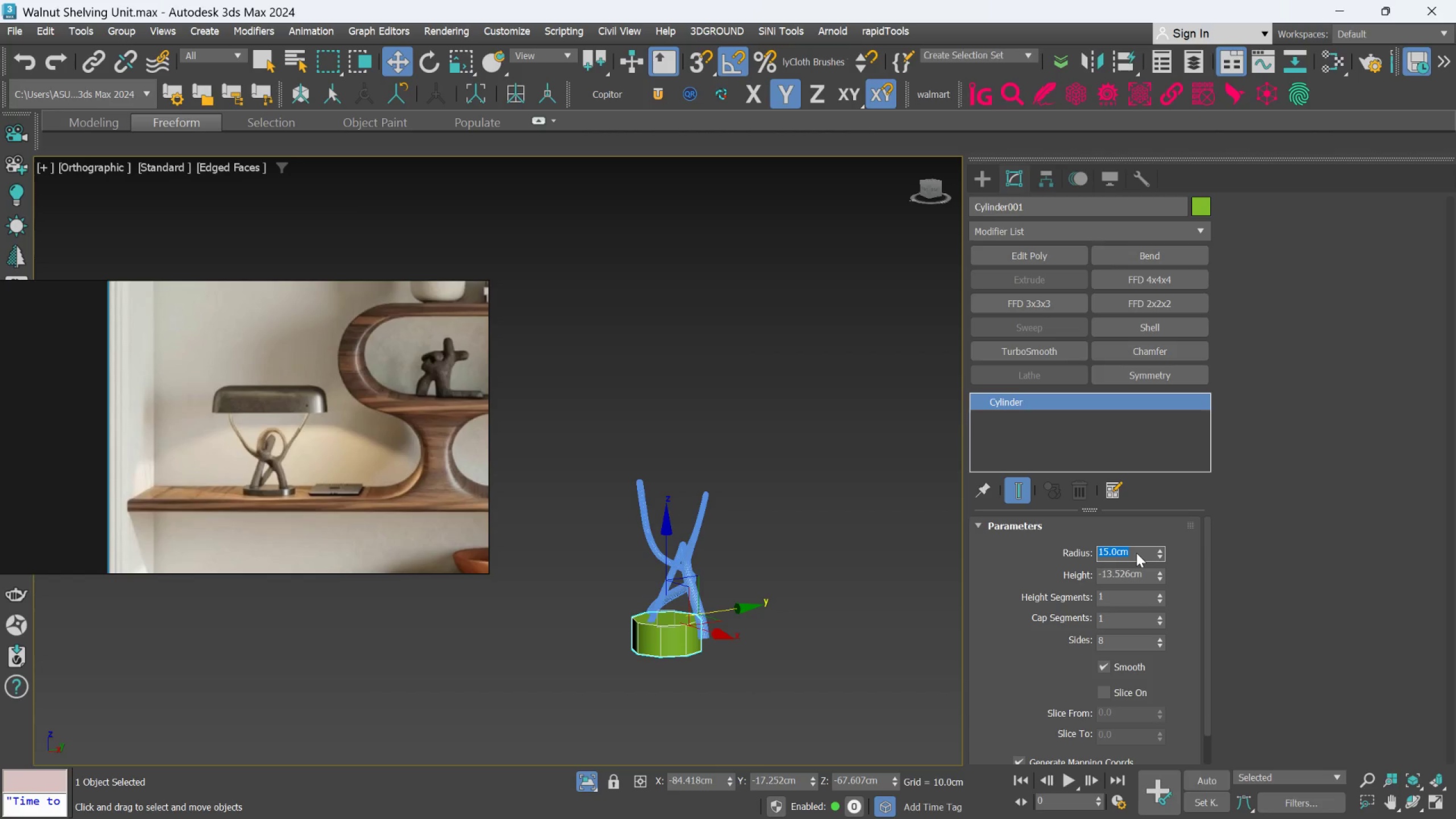 
key(Control+Z)
 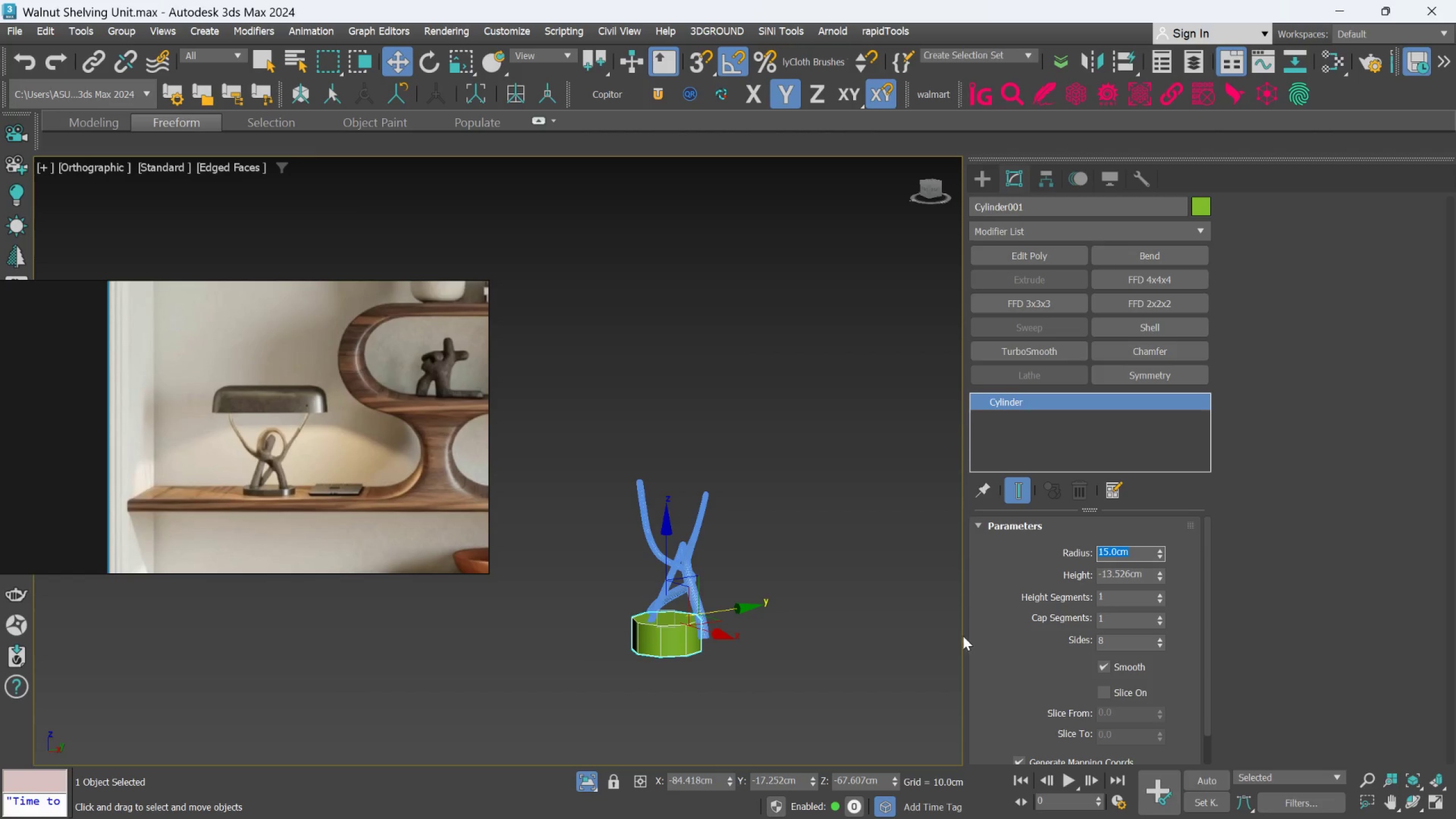 
key(Control+Z)
 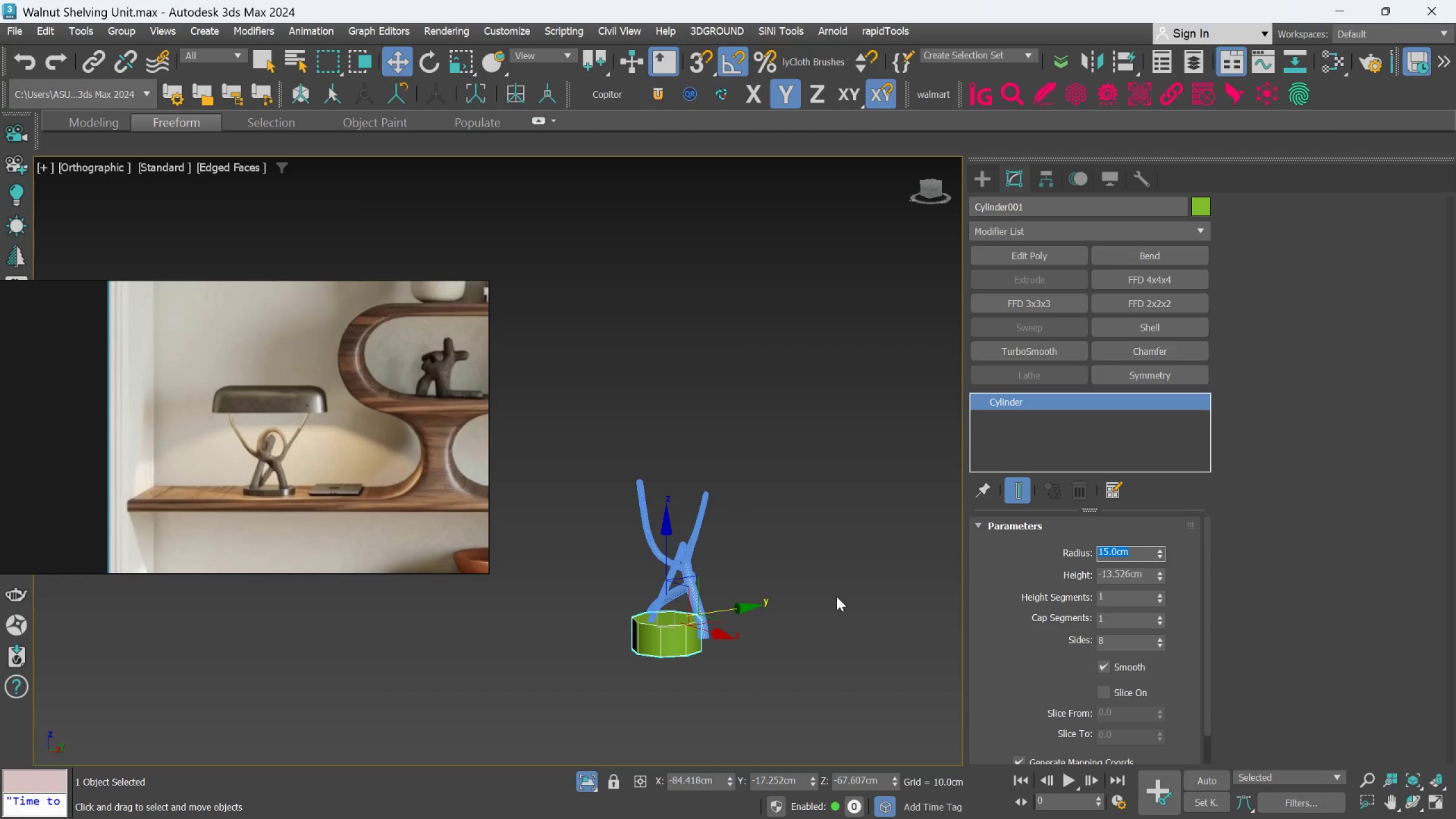 
key(Control+Z)
 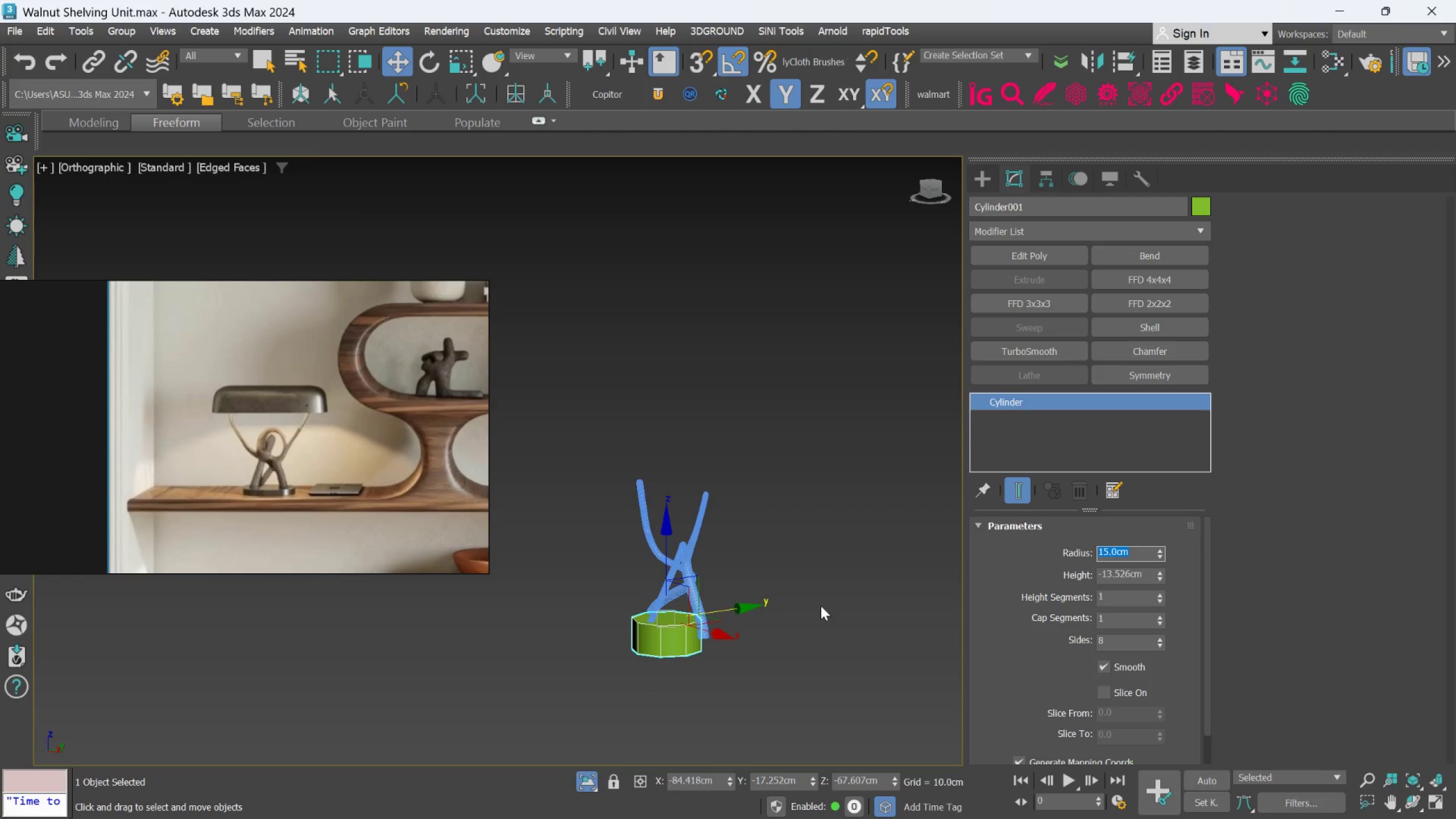 
left_click([821, 606])
 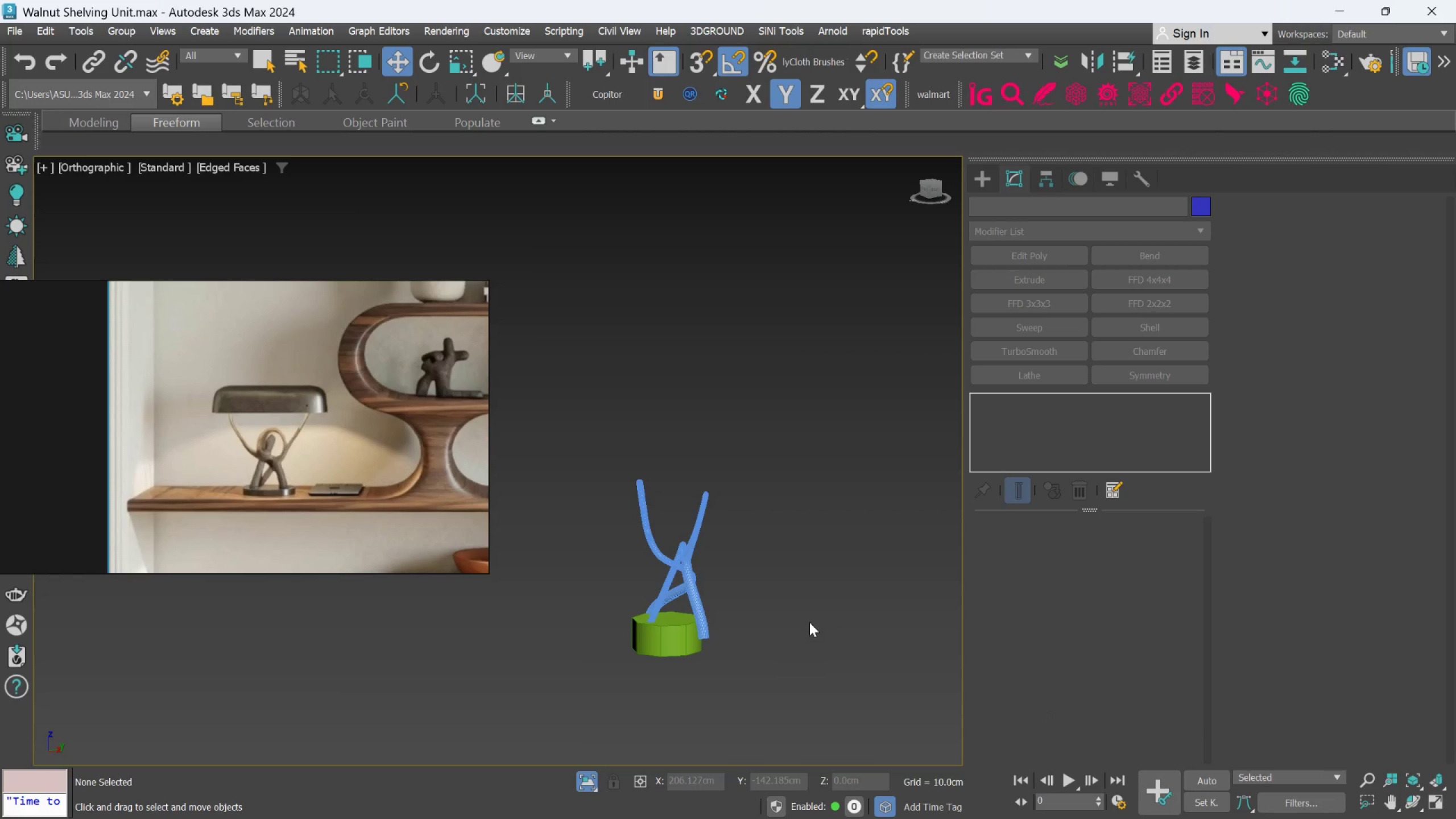 
key(Control+Z)
 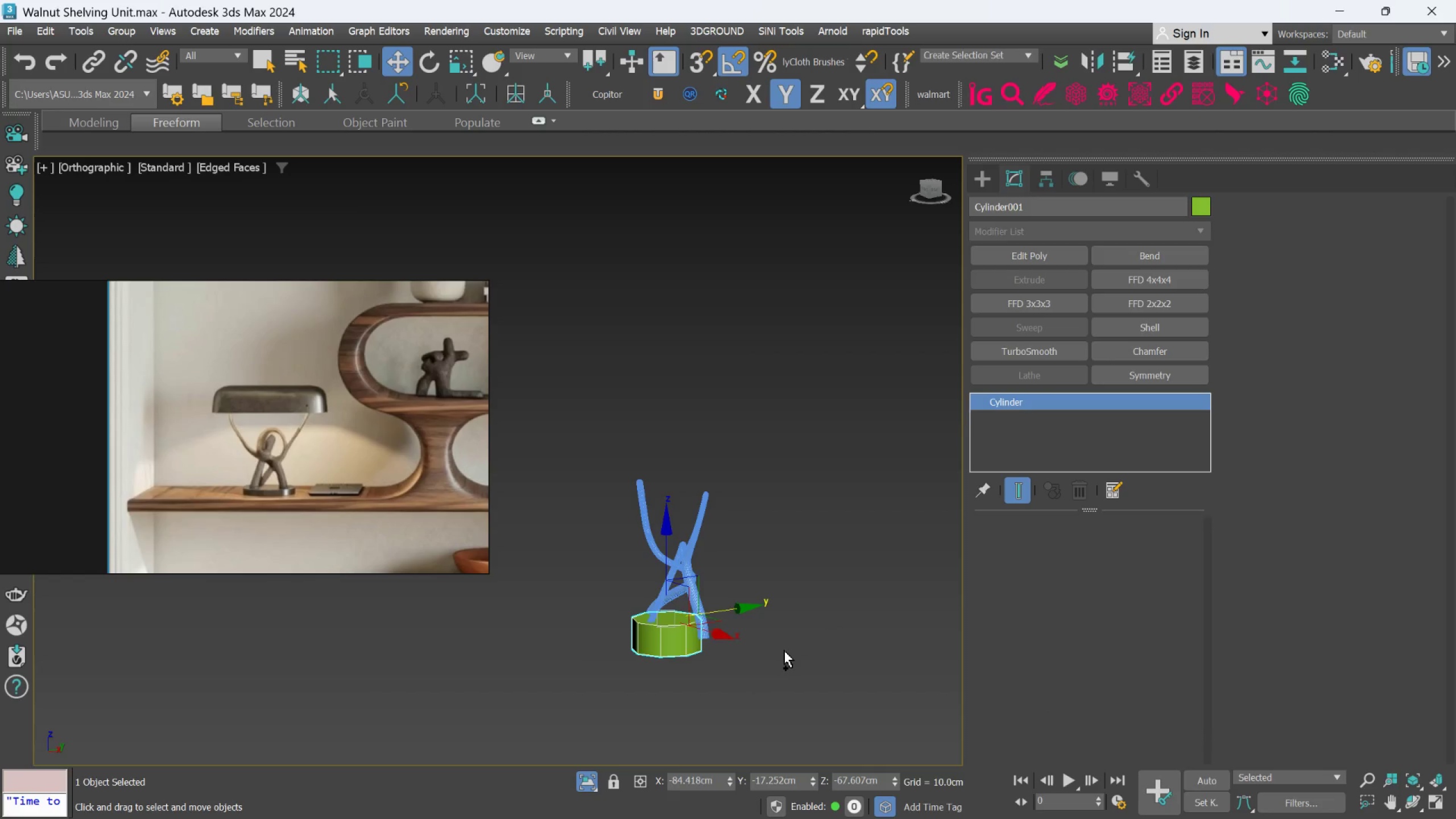 
key(Control+Z)
 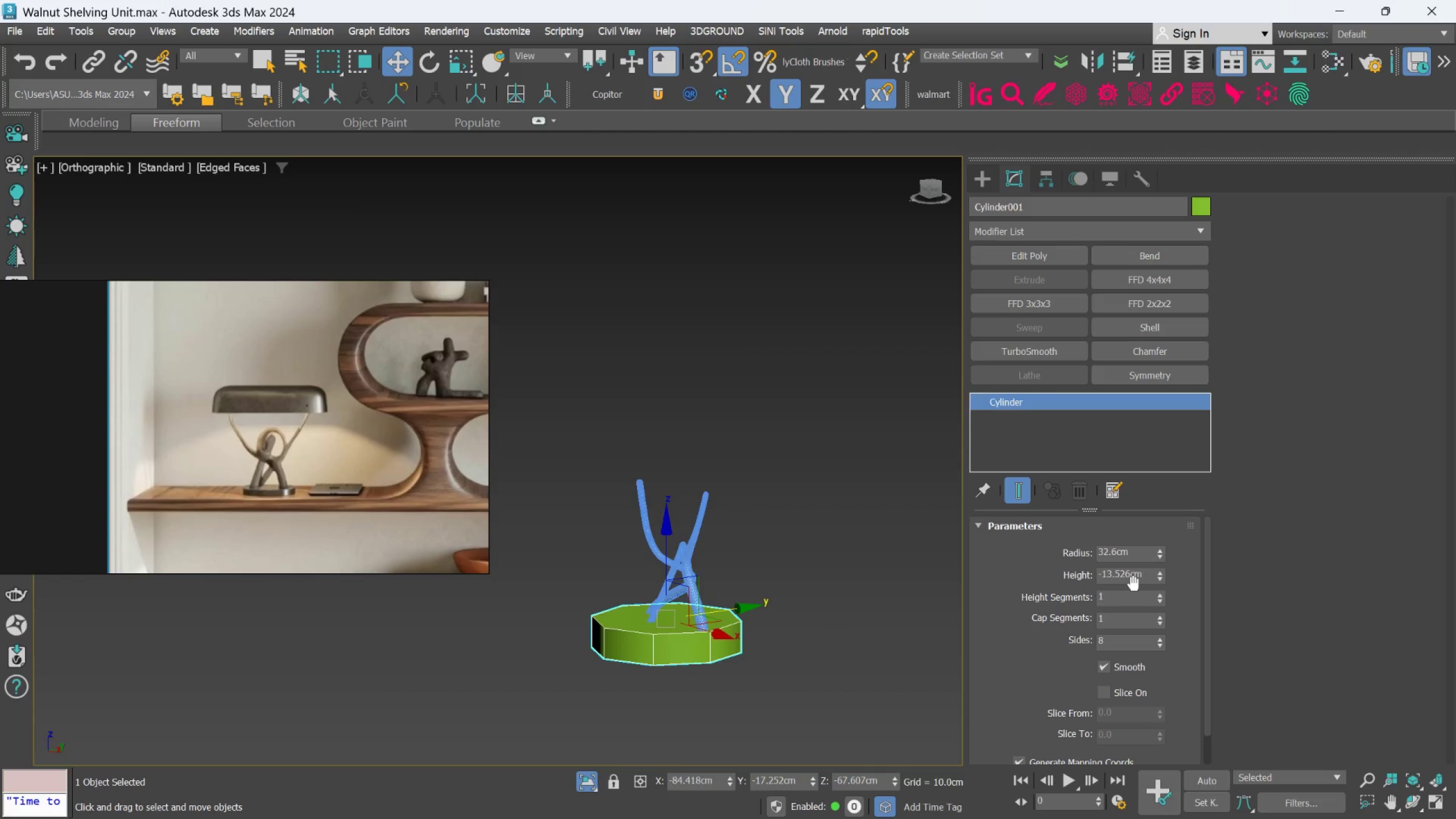 
double_click([1133, 576])
 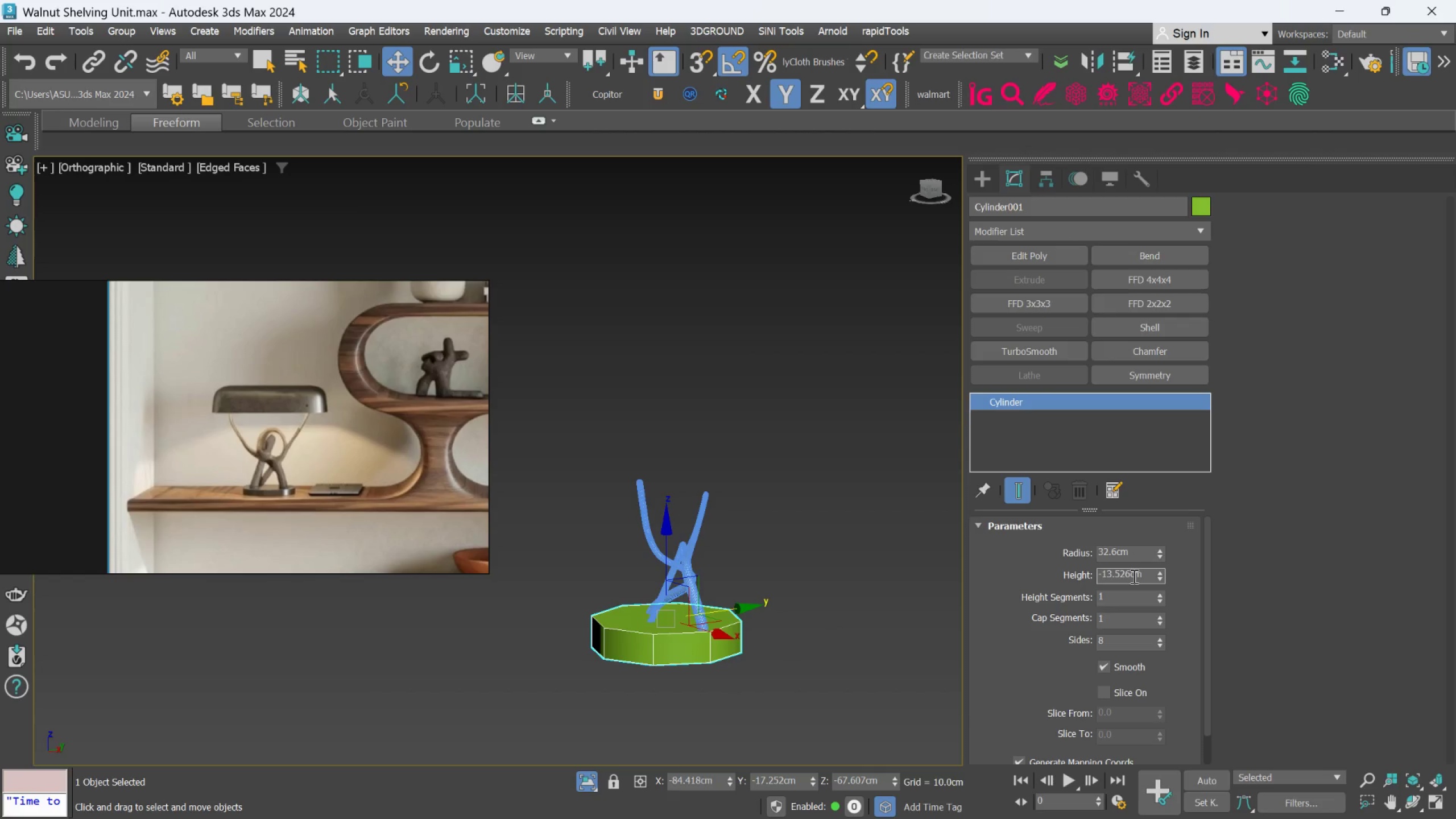 
triple_click([1133, 576])
 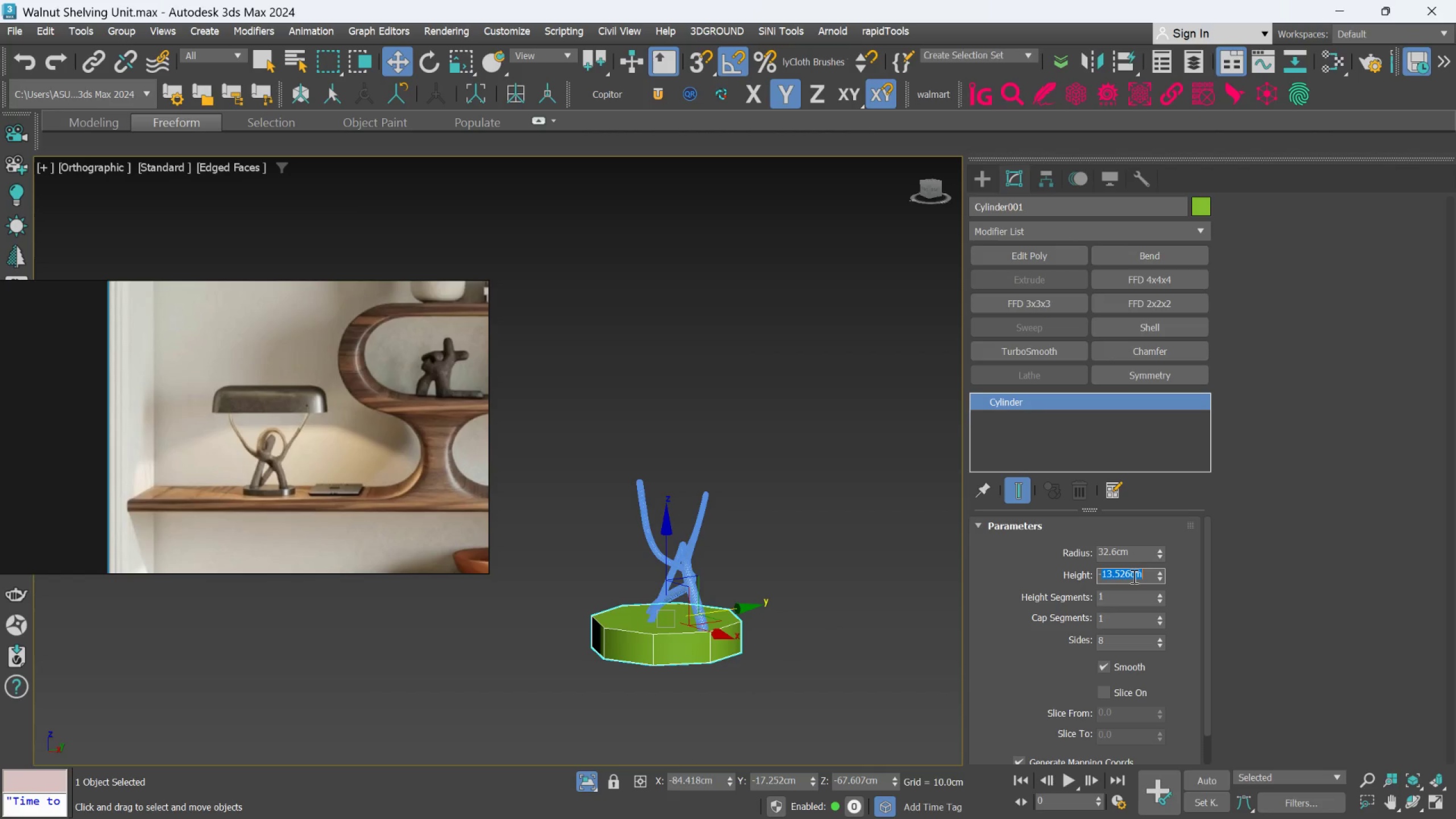 
triple_click([1133, 576])
 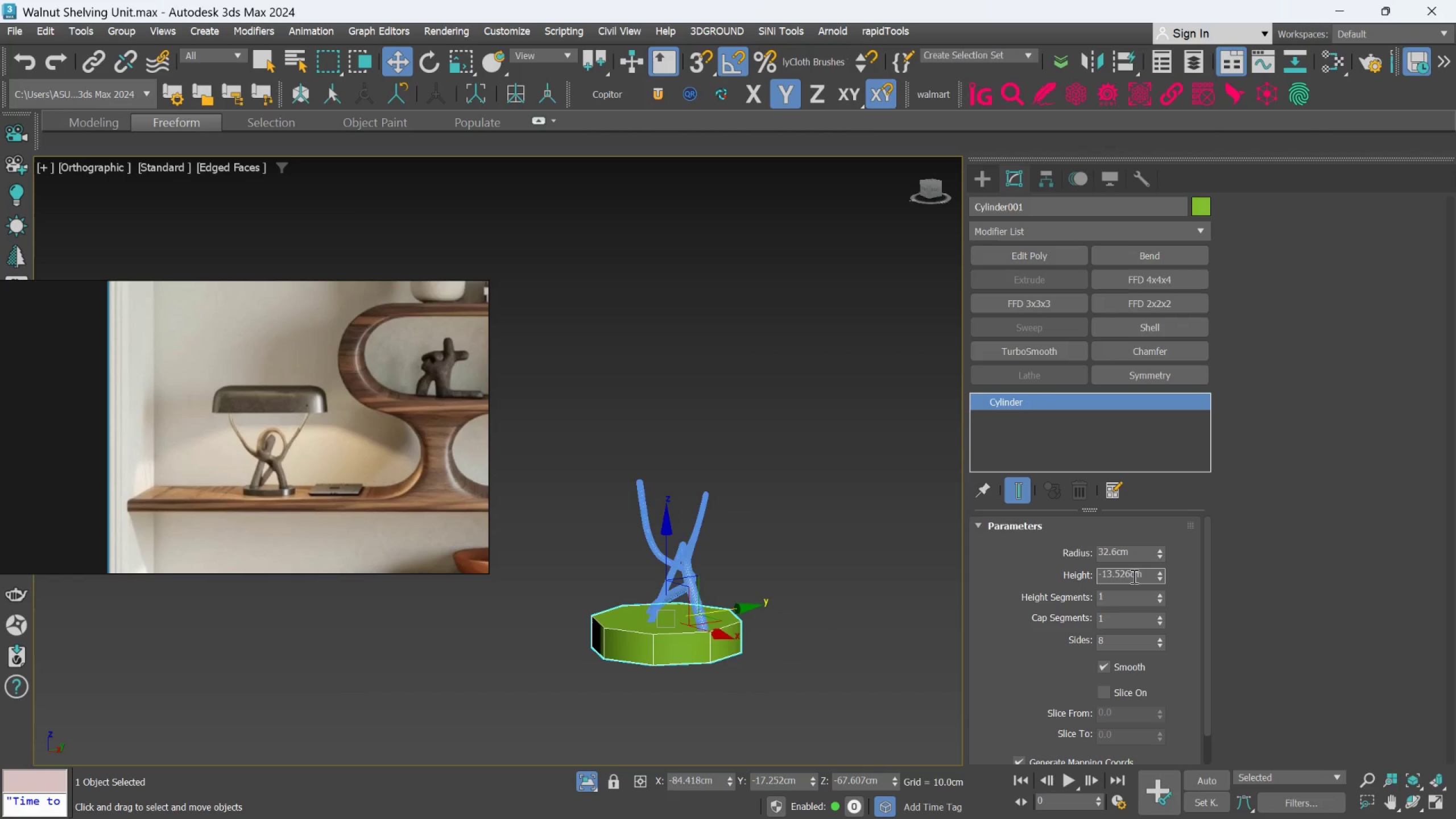 
triple_click([1133, 576])
 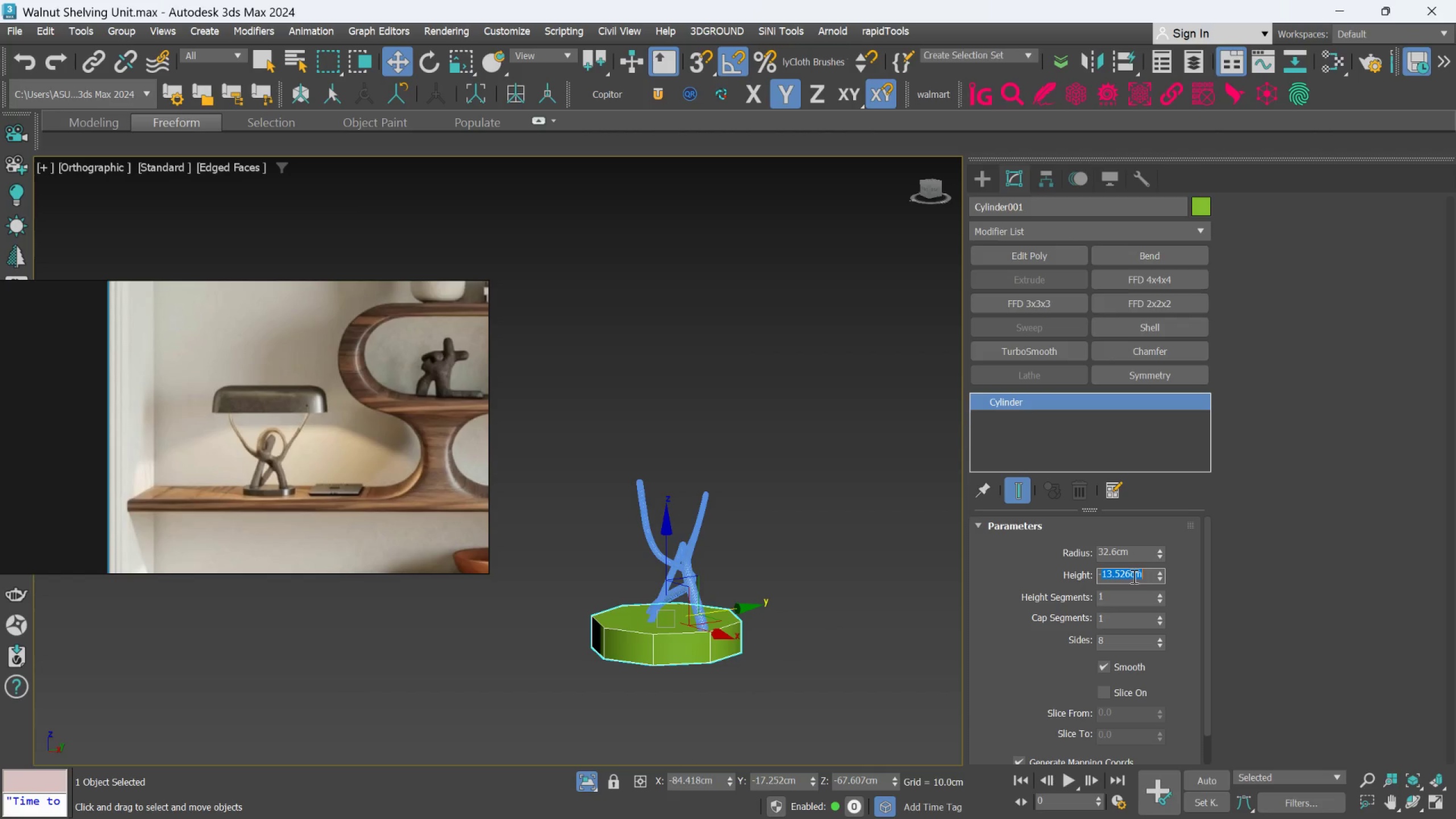 
triple_click([1133, 576])
 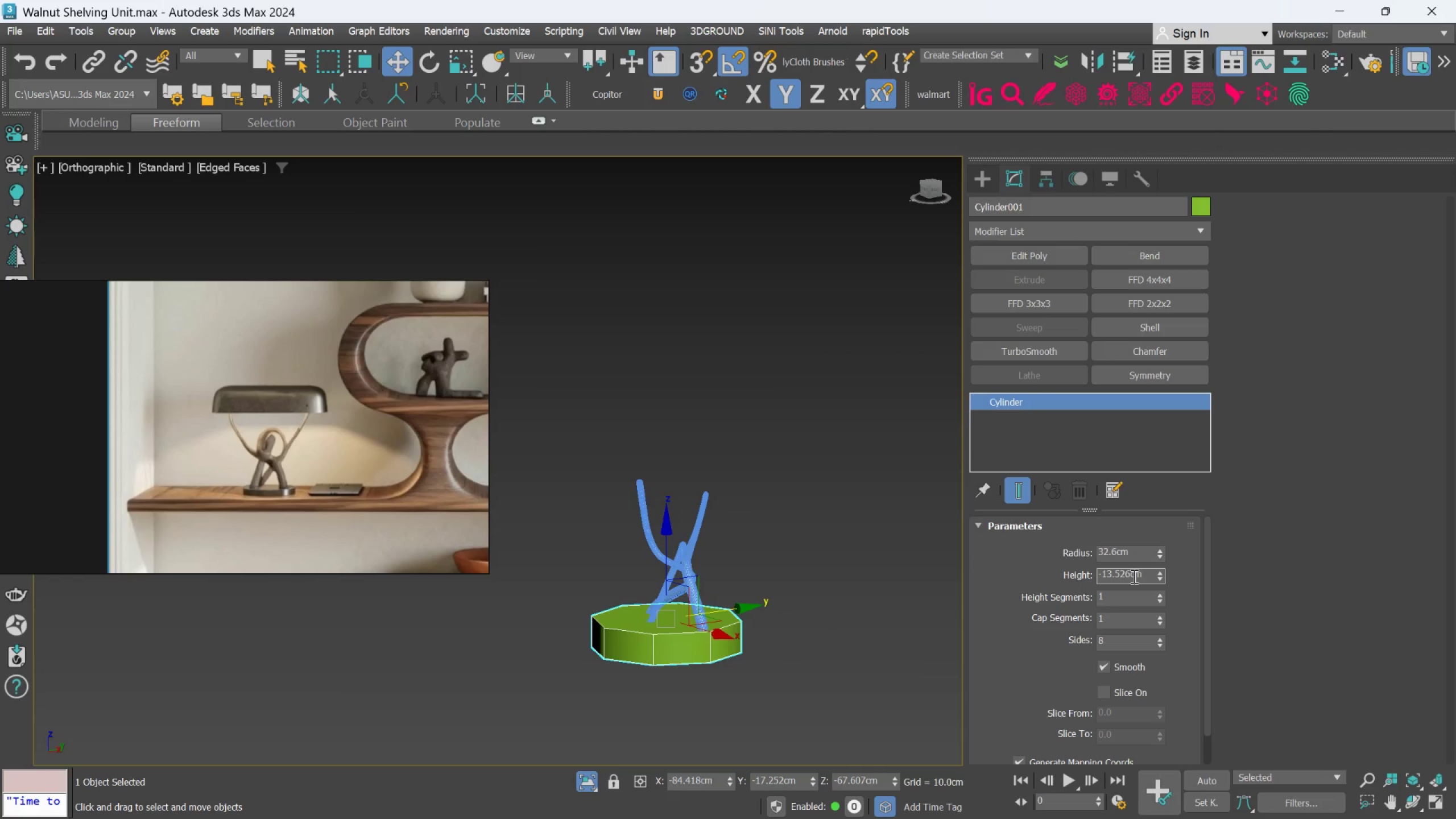 
double_click([1133, 576])
 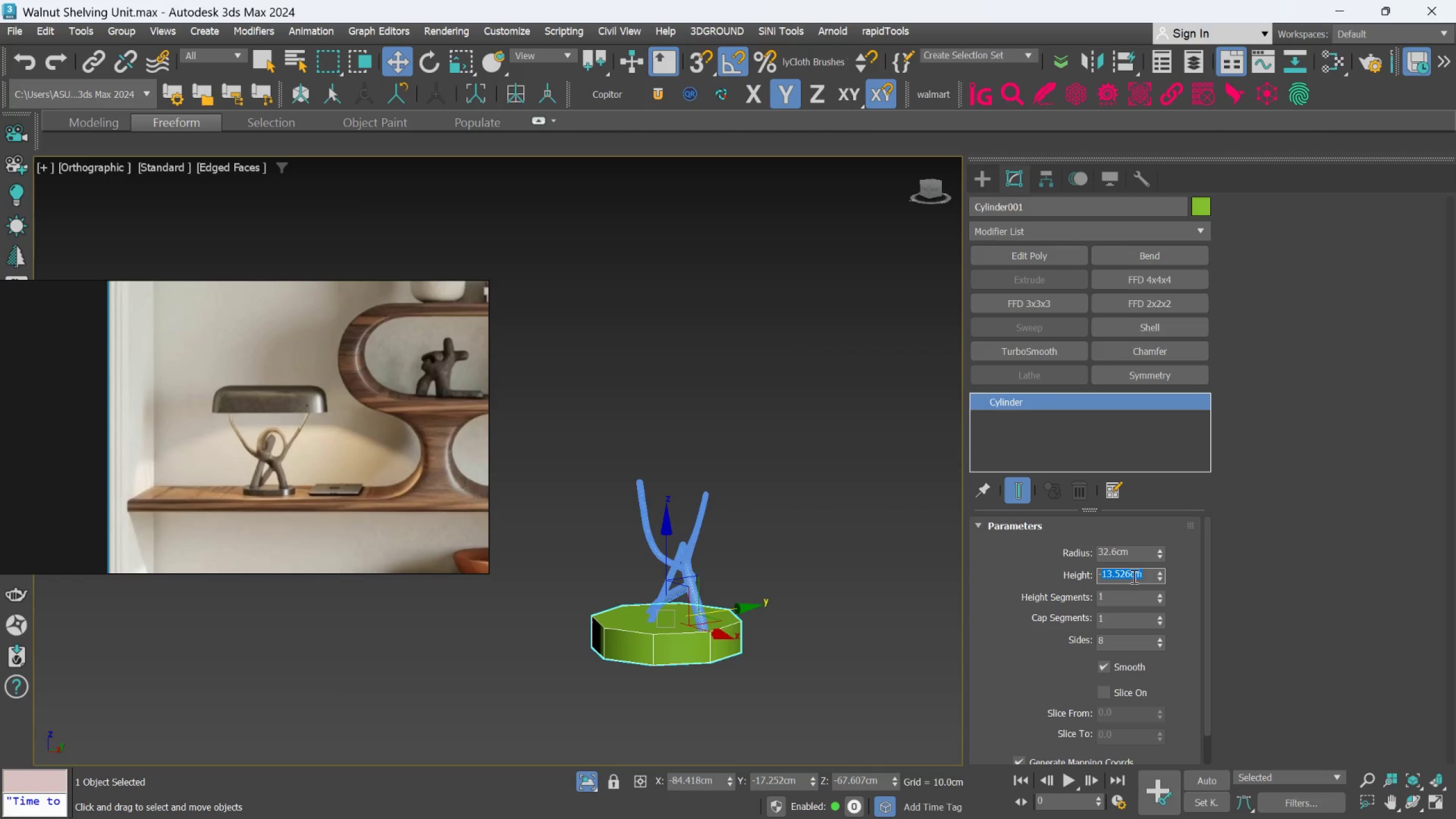 
type(10)
 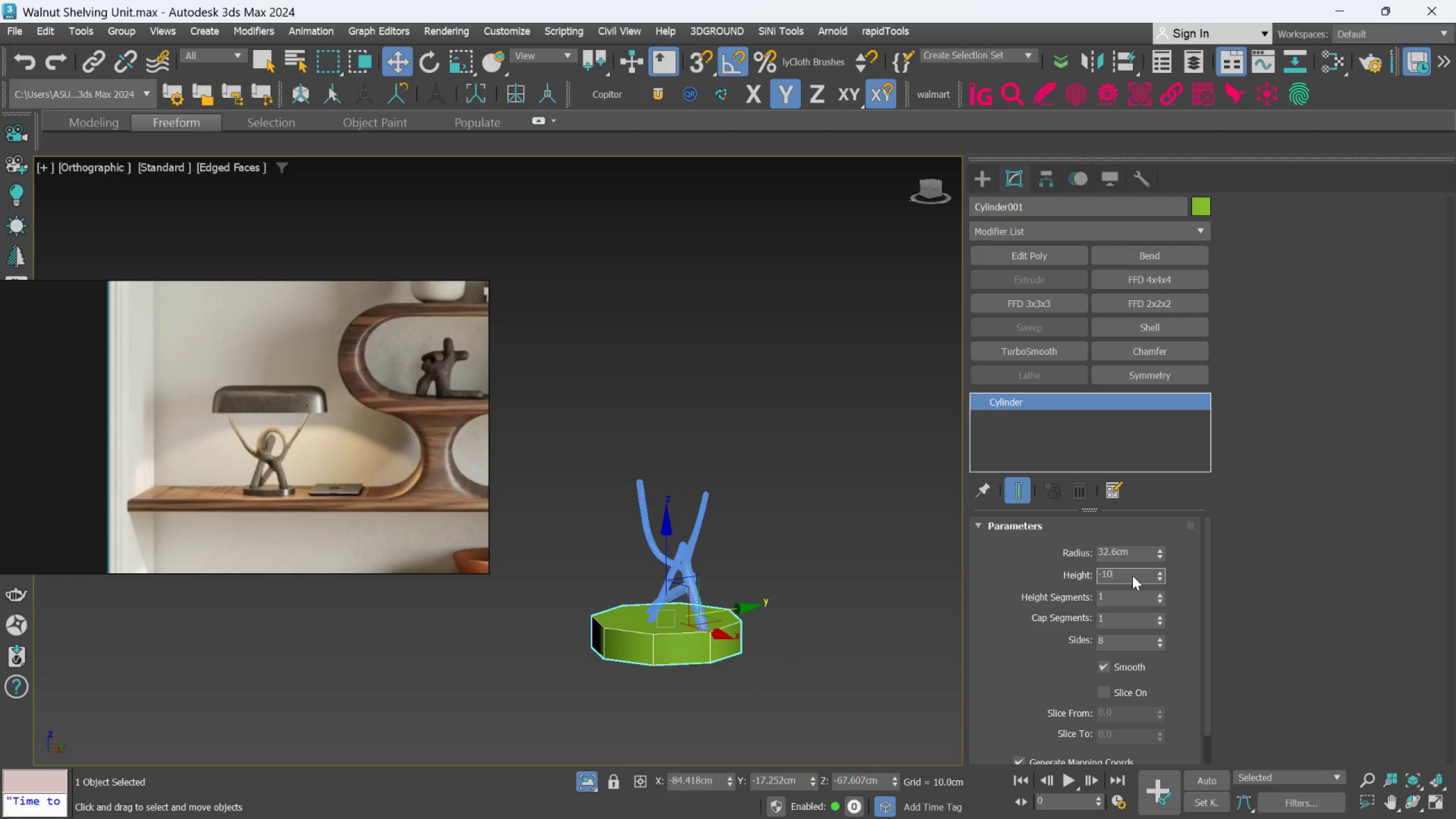 
key(Enter)
 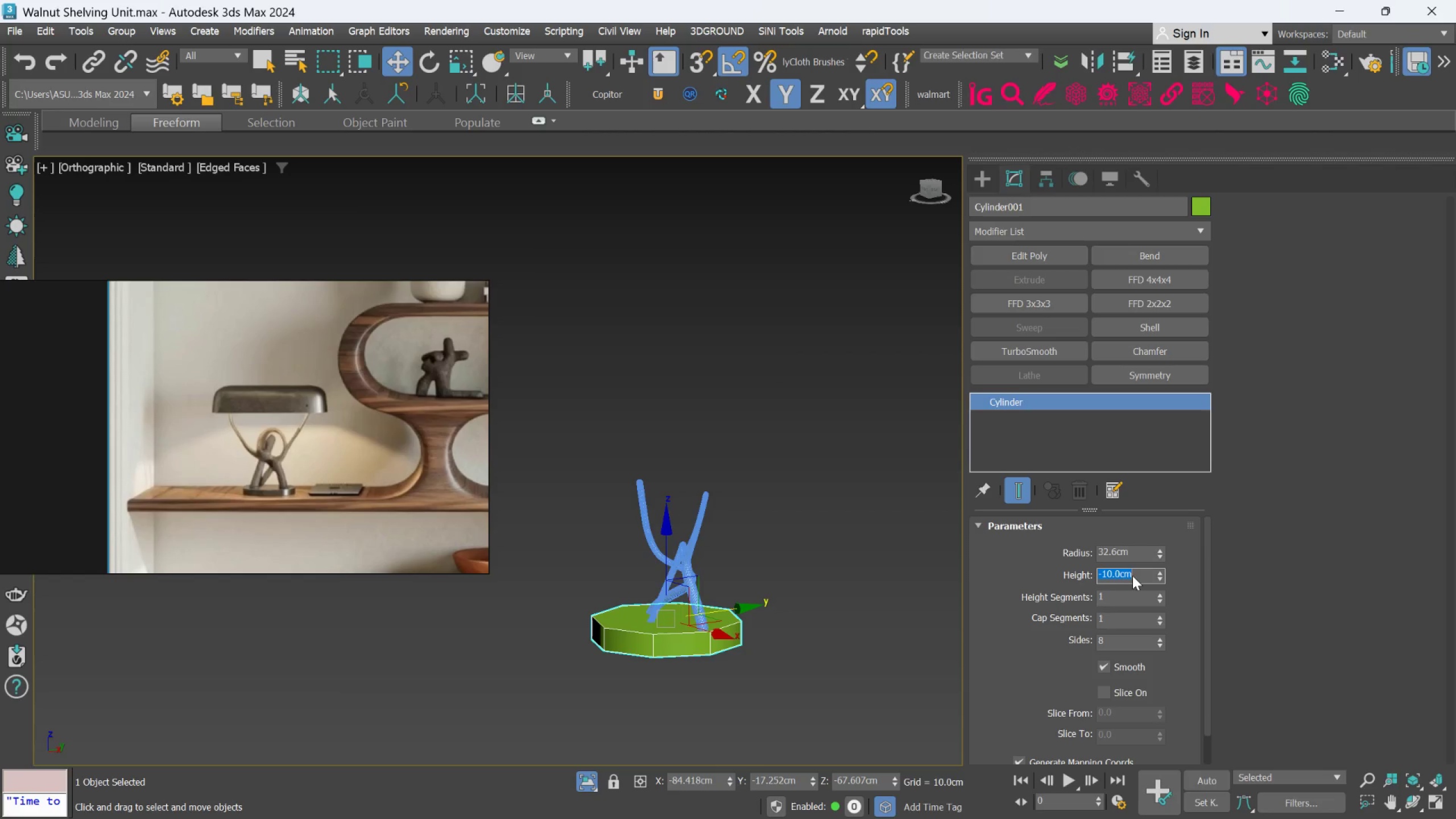 
type(13)
key(Backspace)
key(Backspace)
type(8)
 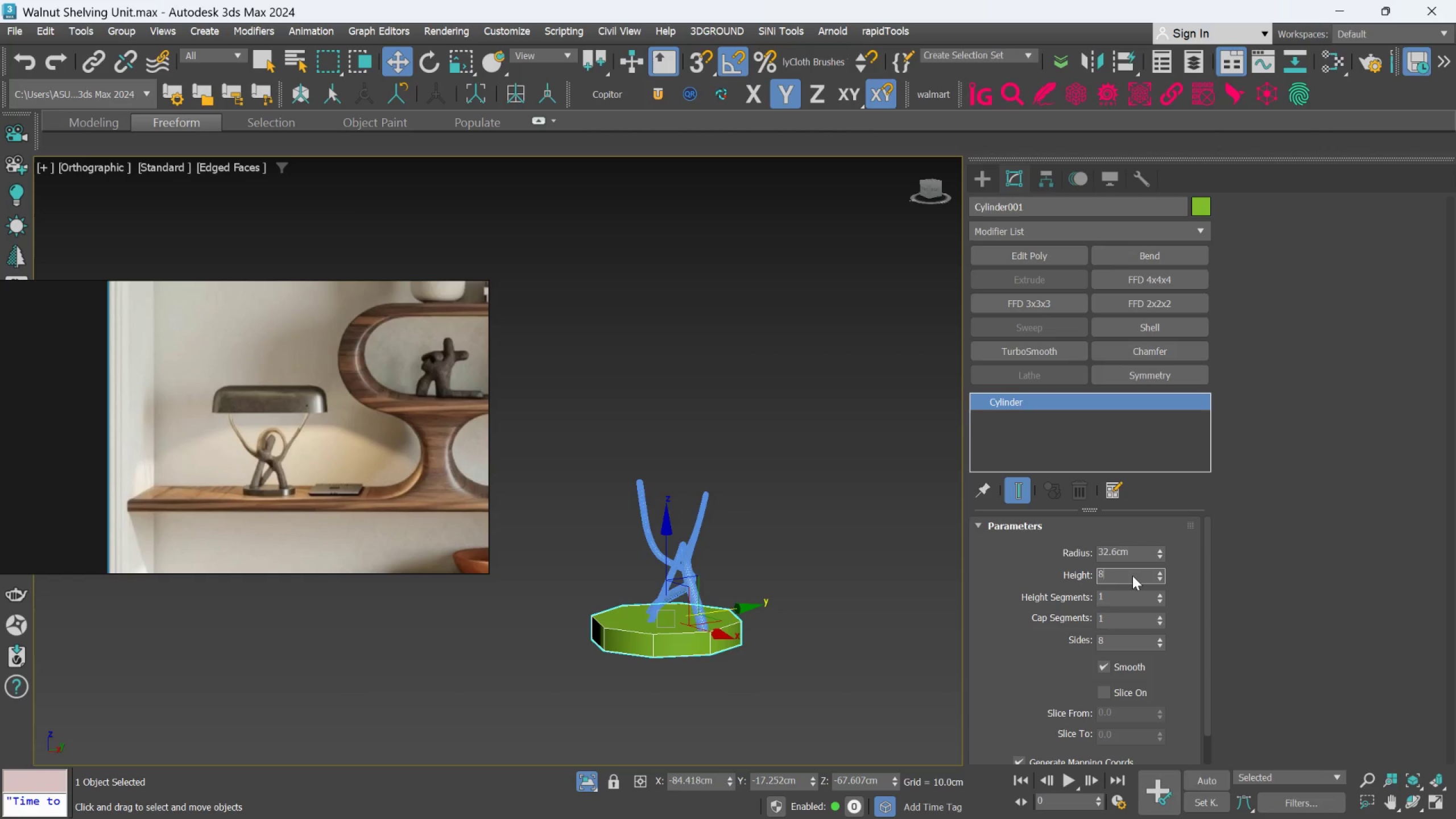 
key(Enter)
 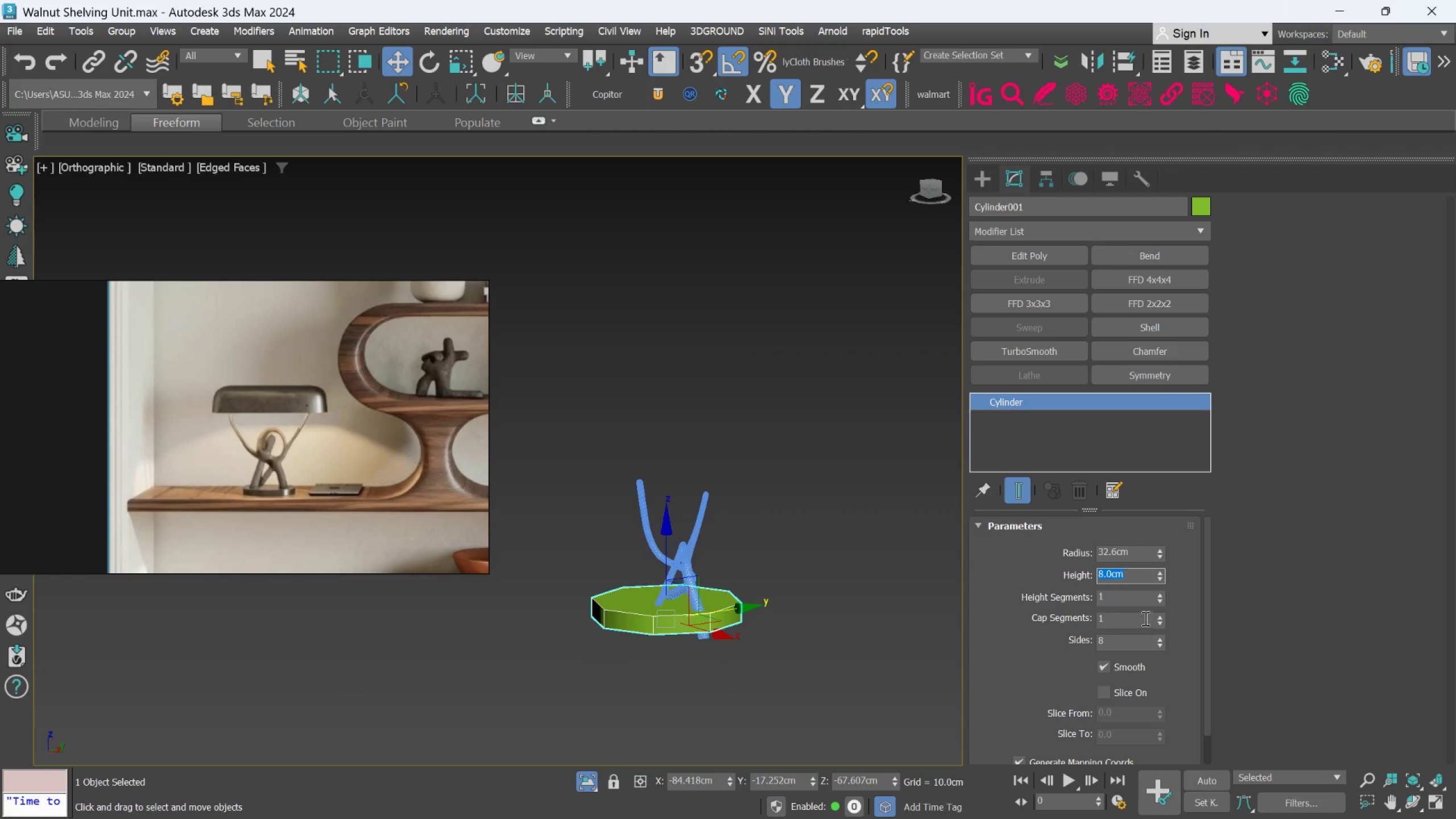 
double_click([1125, 578])
 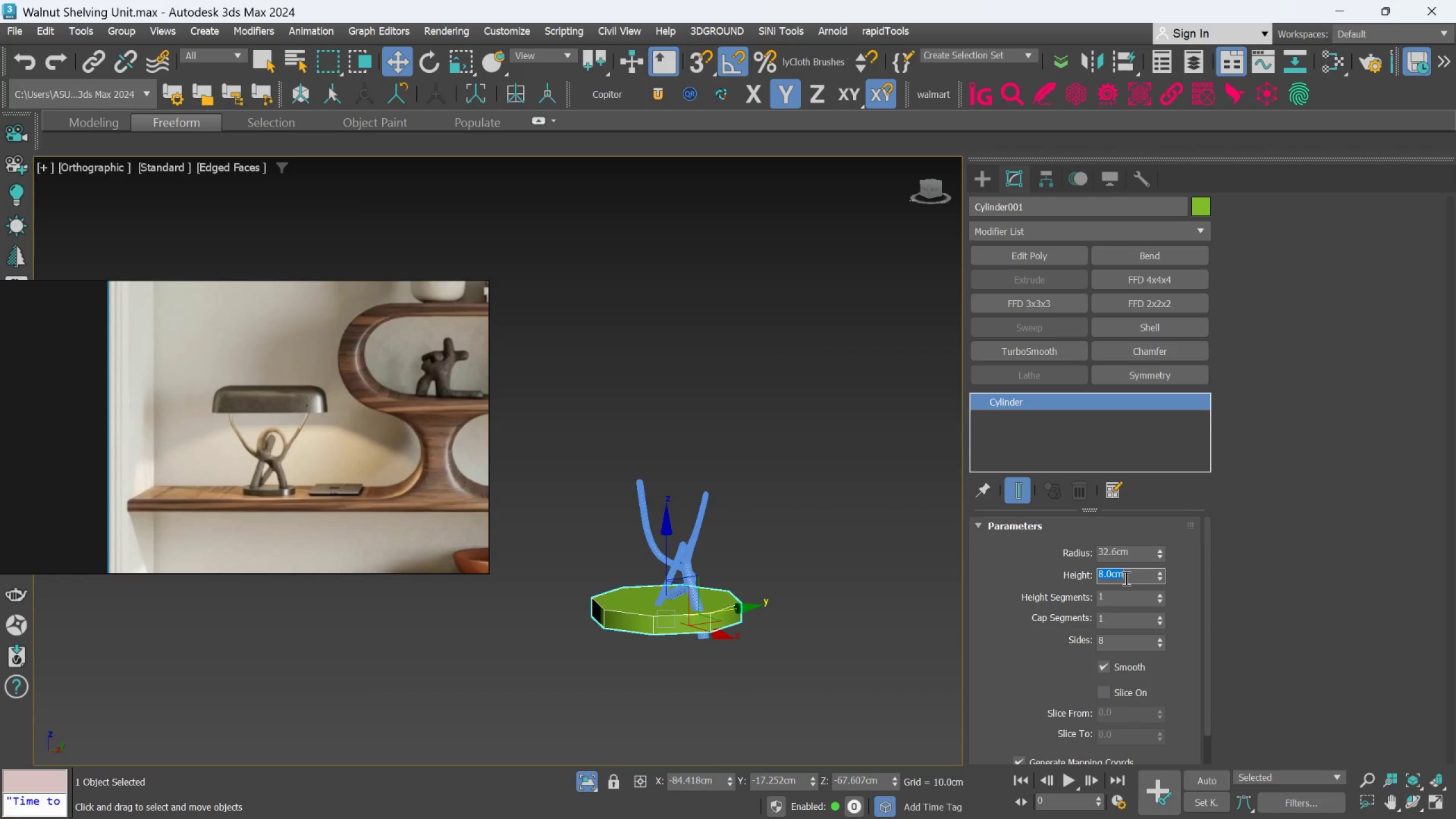 
key(5)
 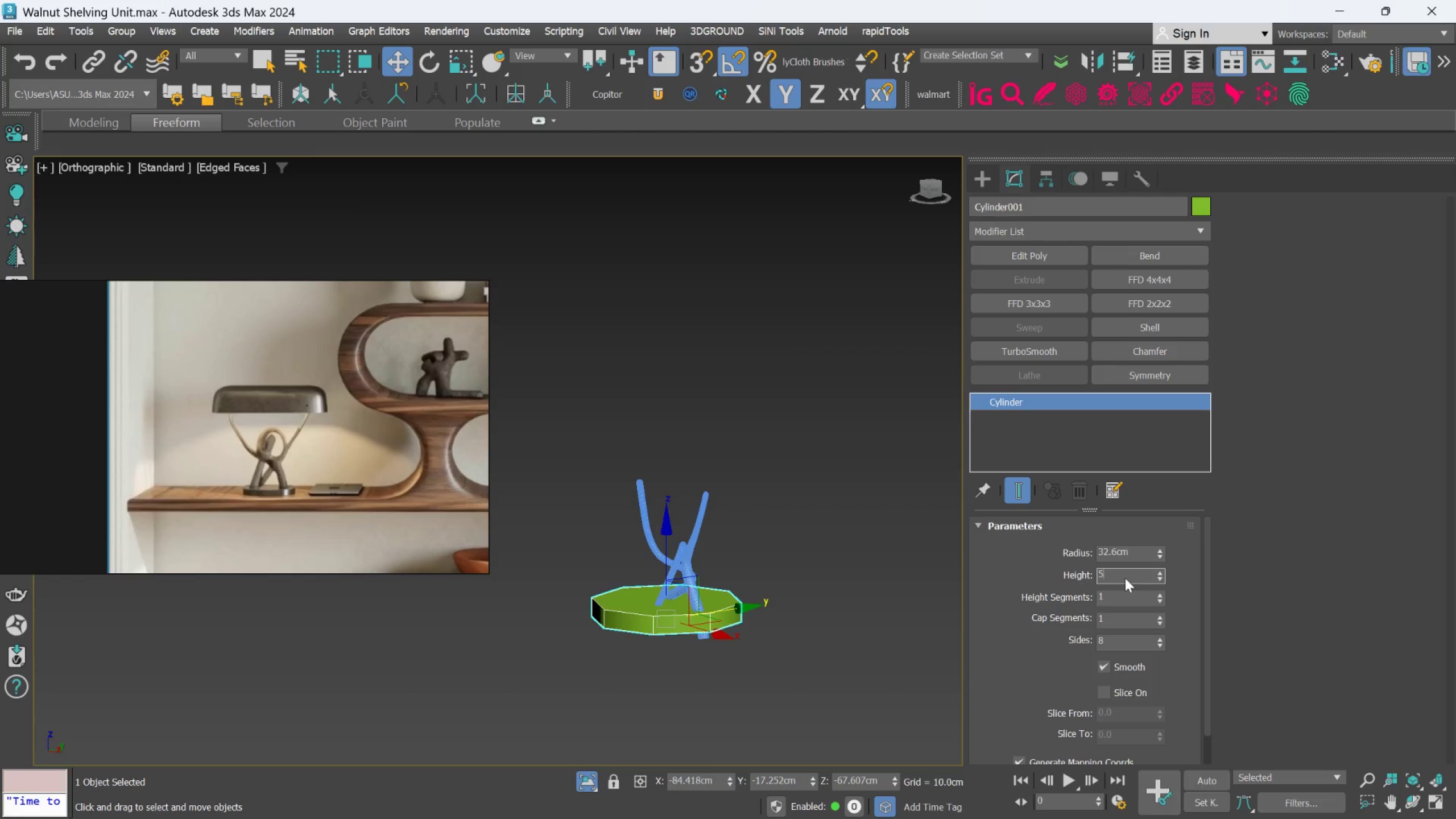 
key(Enter)
 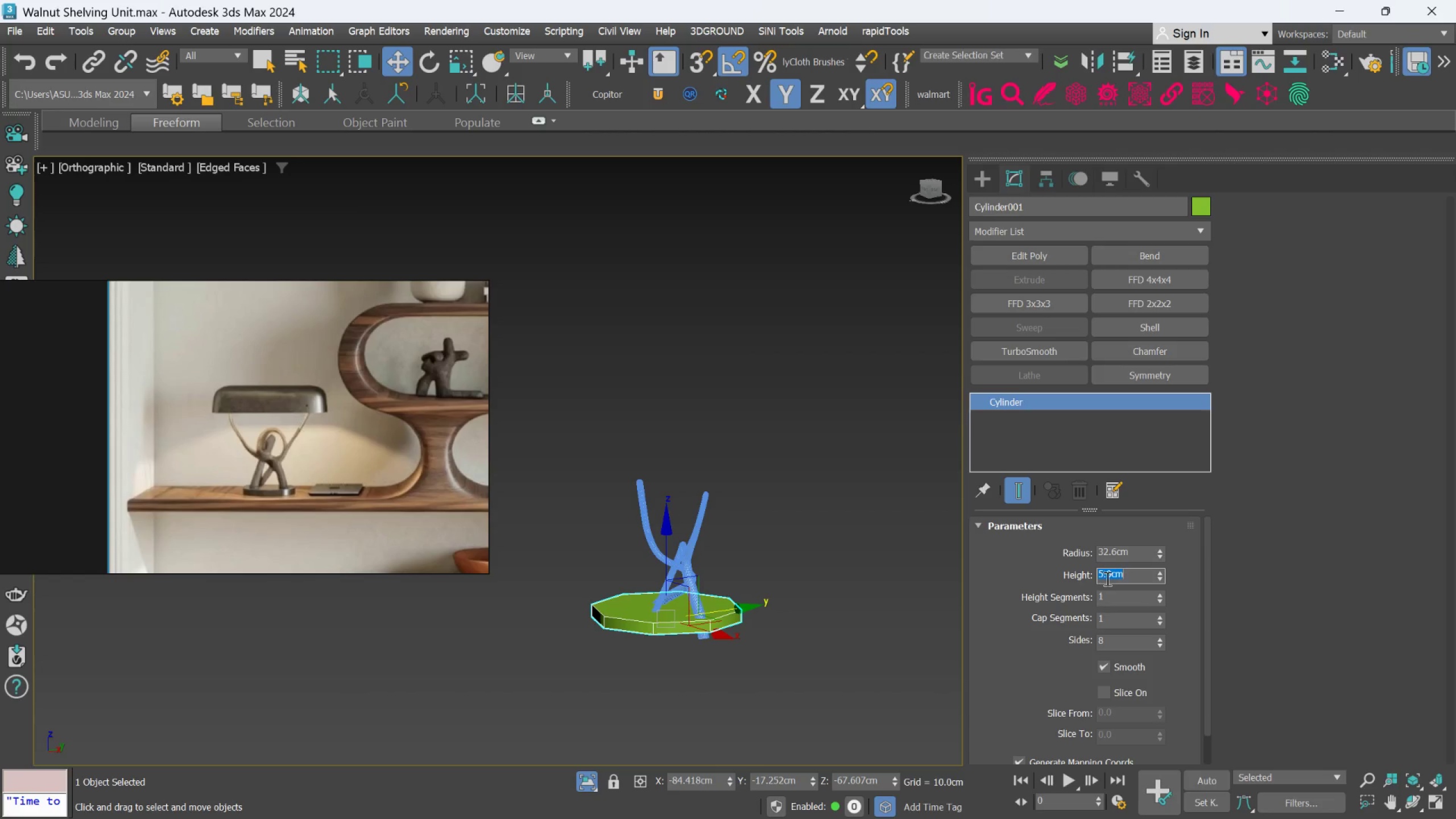 
double_click([1109, 578])
 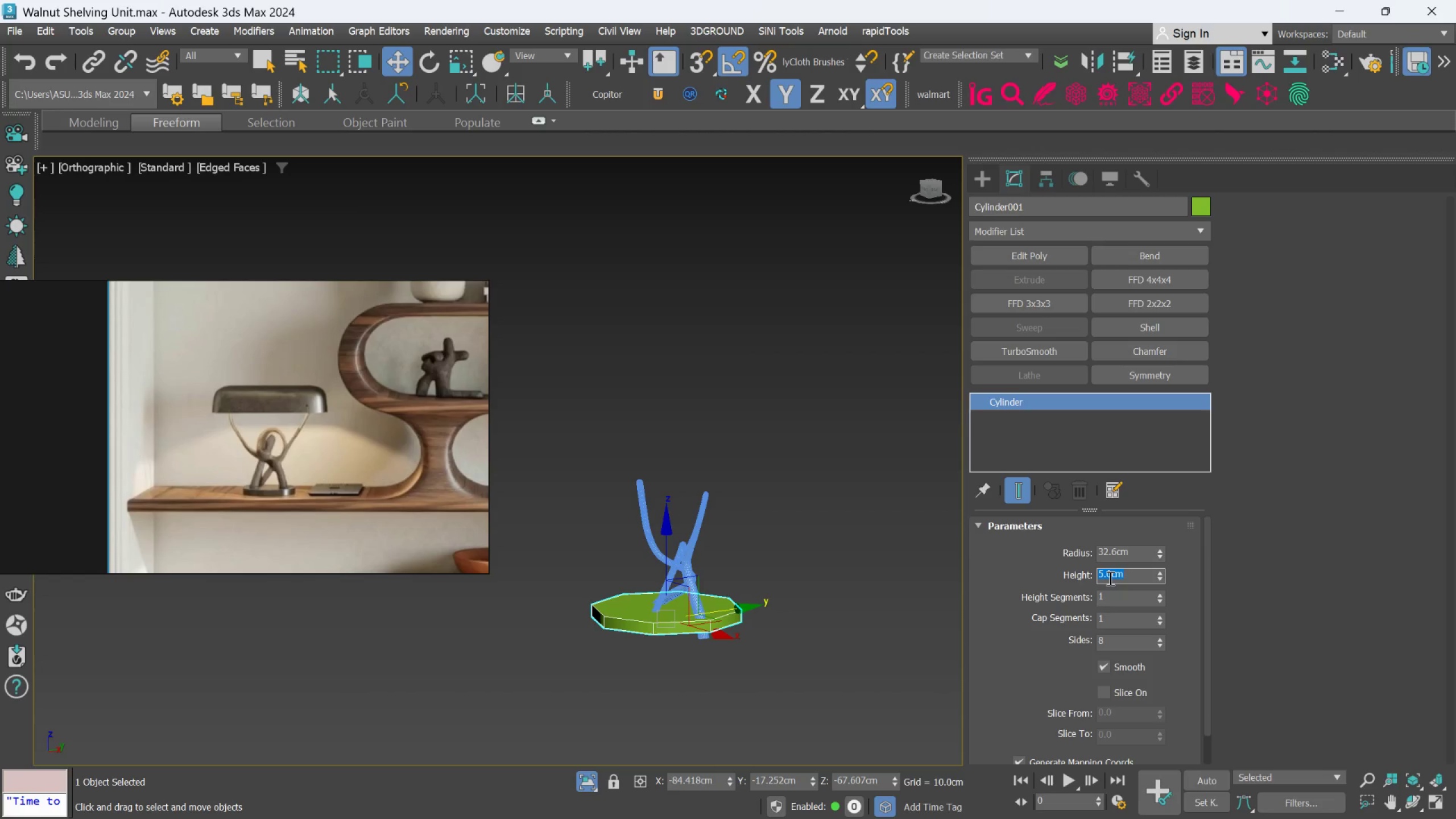 
key(7)
 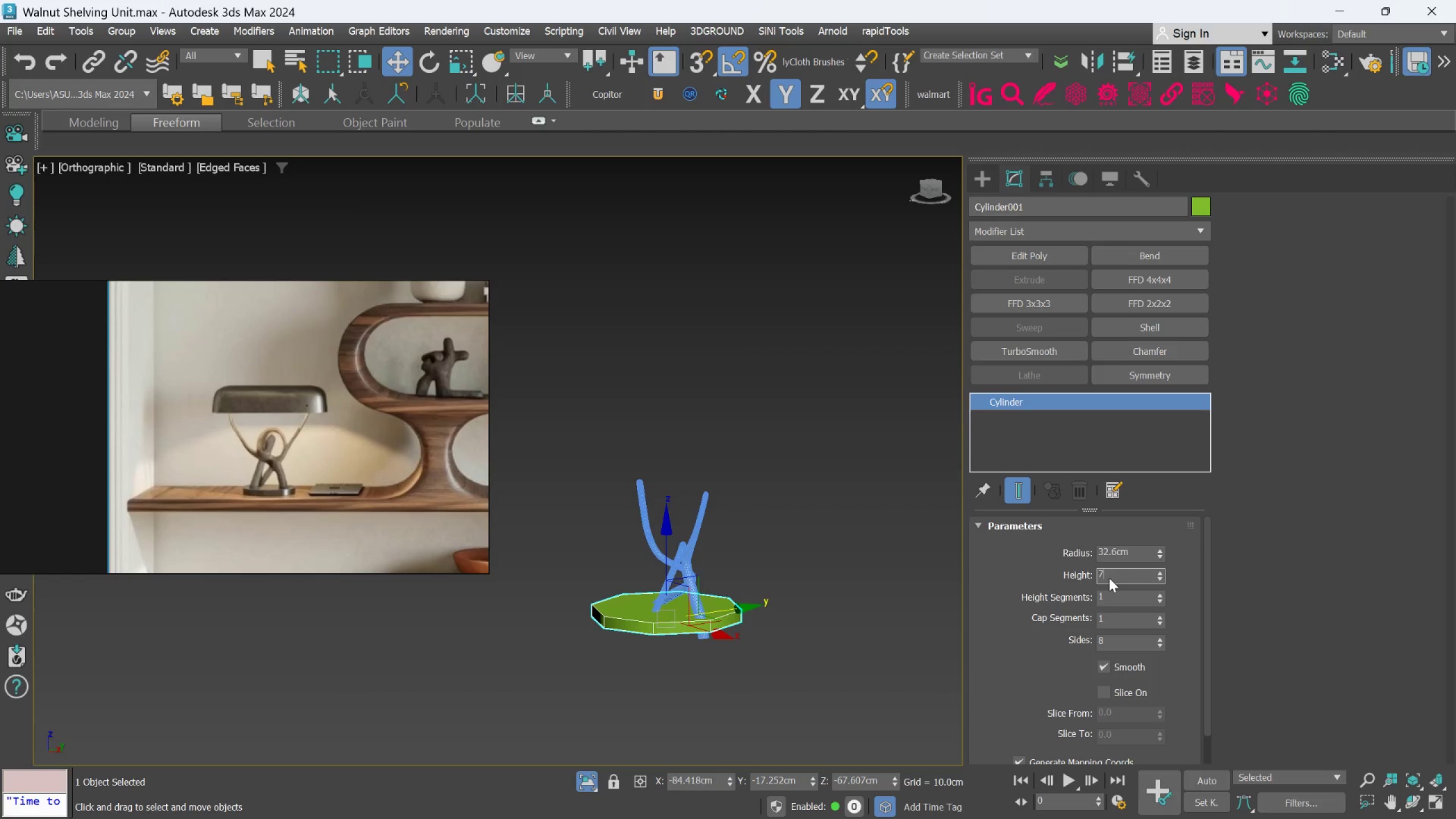 
key(Enter)
 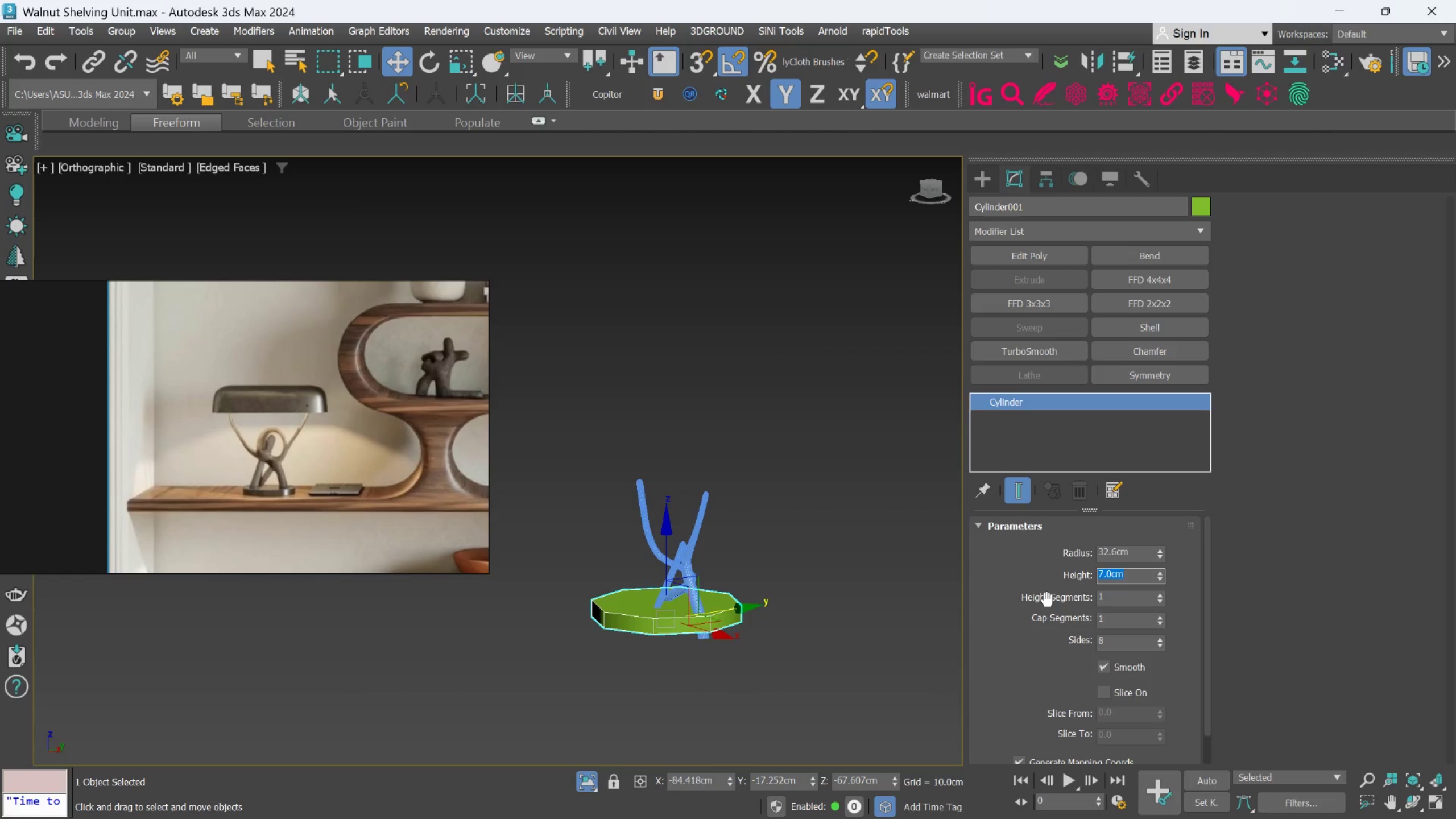 
wait(5.33)
 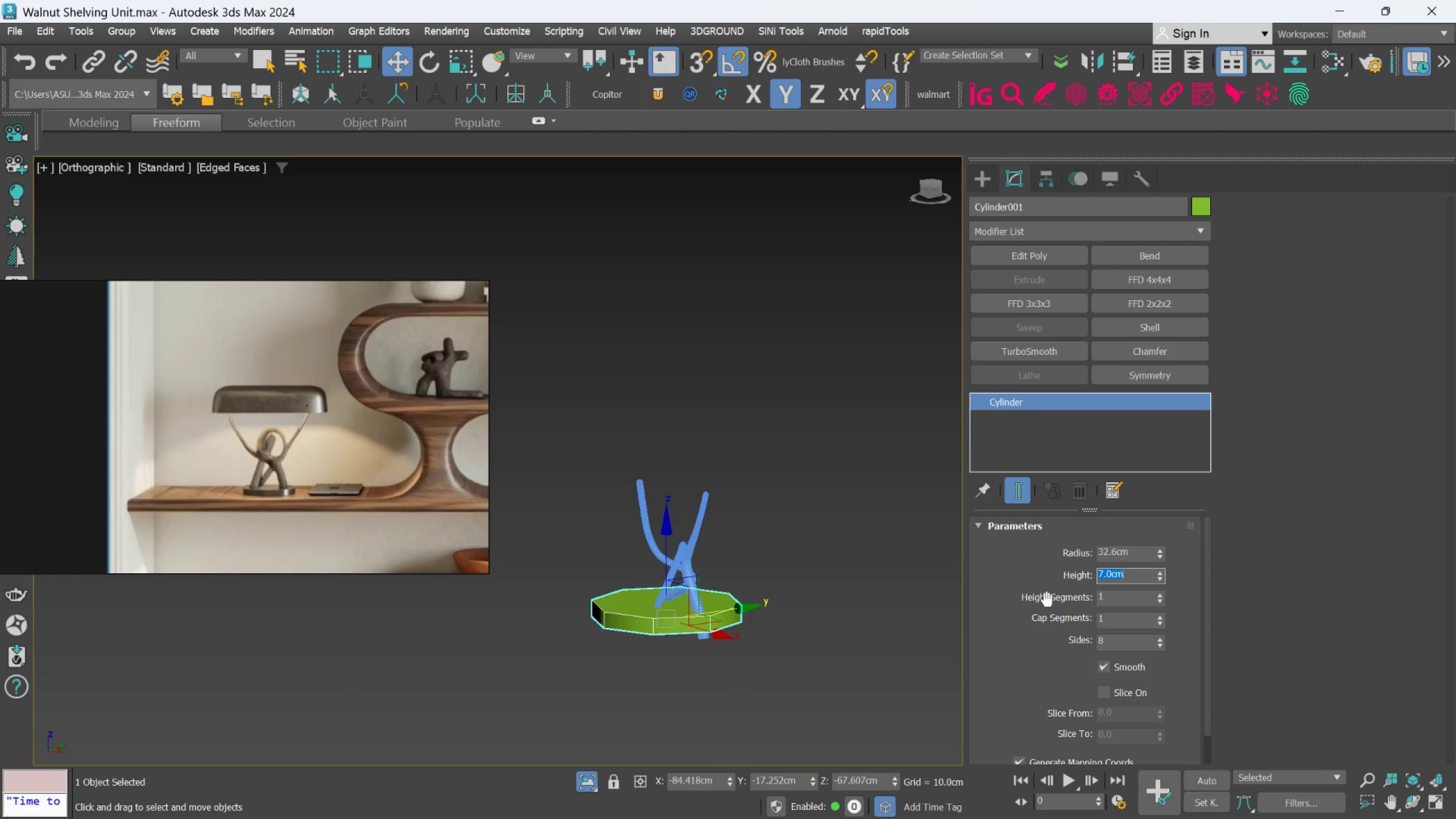 
key(Enter)
 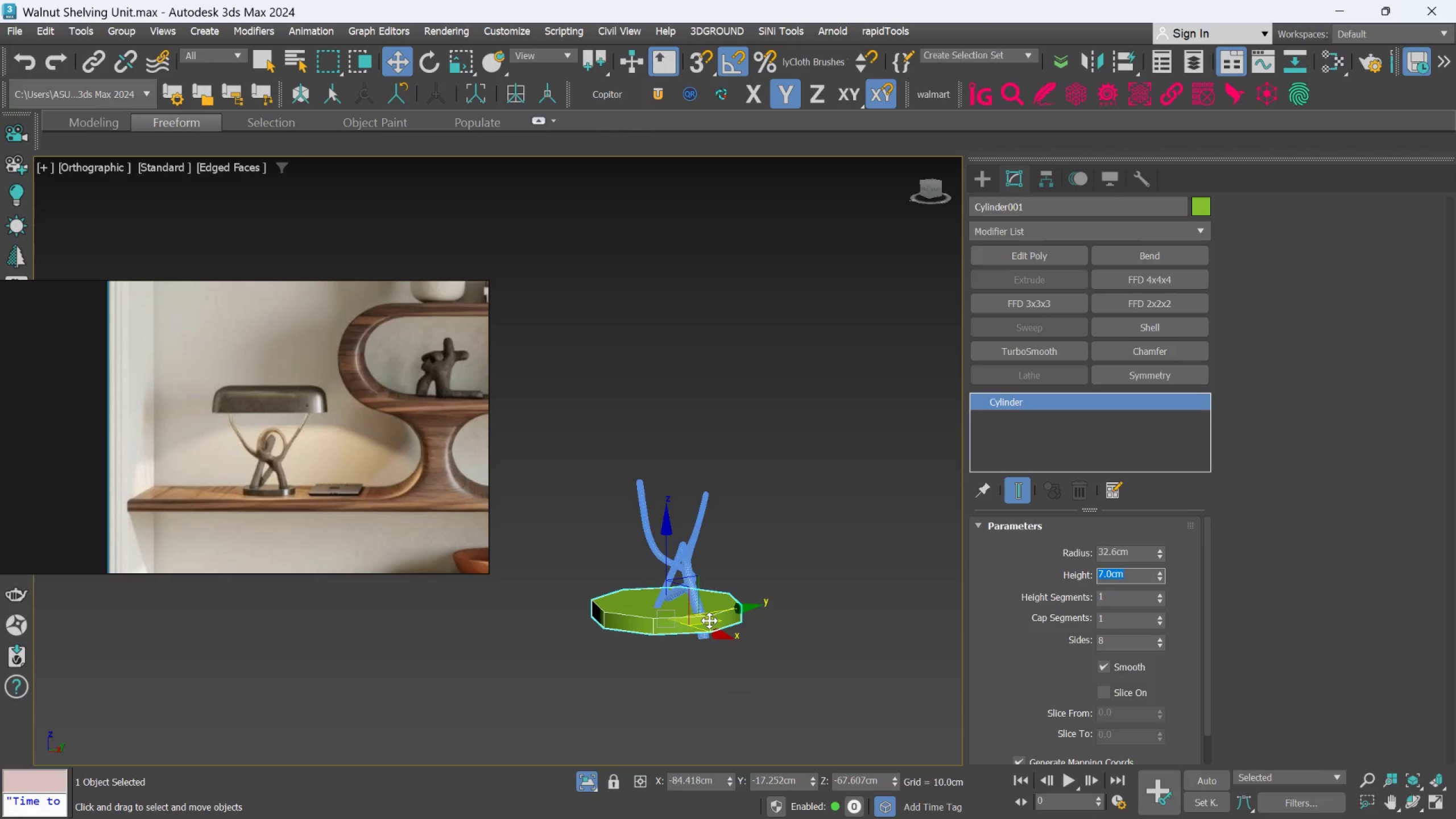 
key(F)
 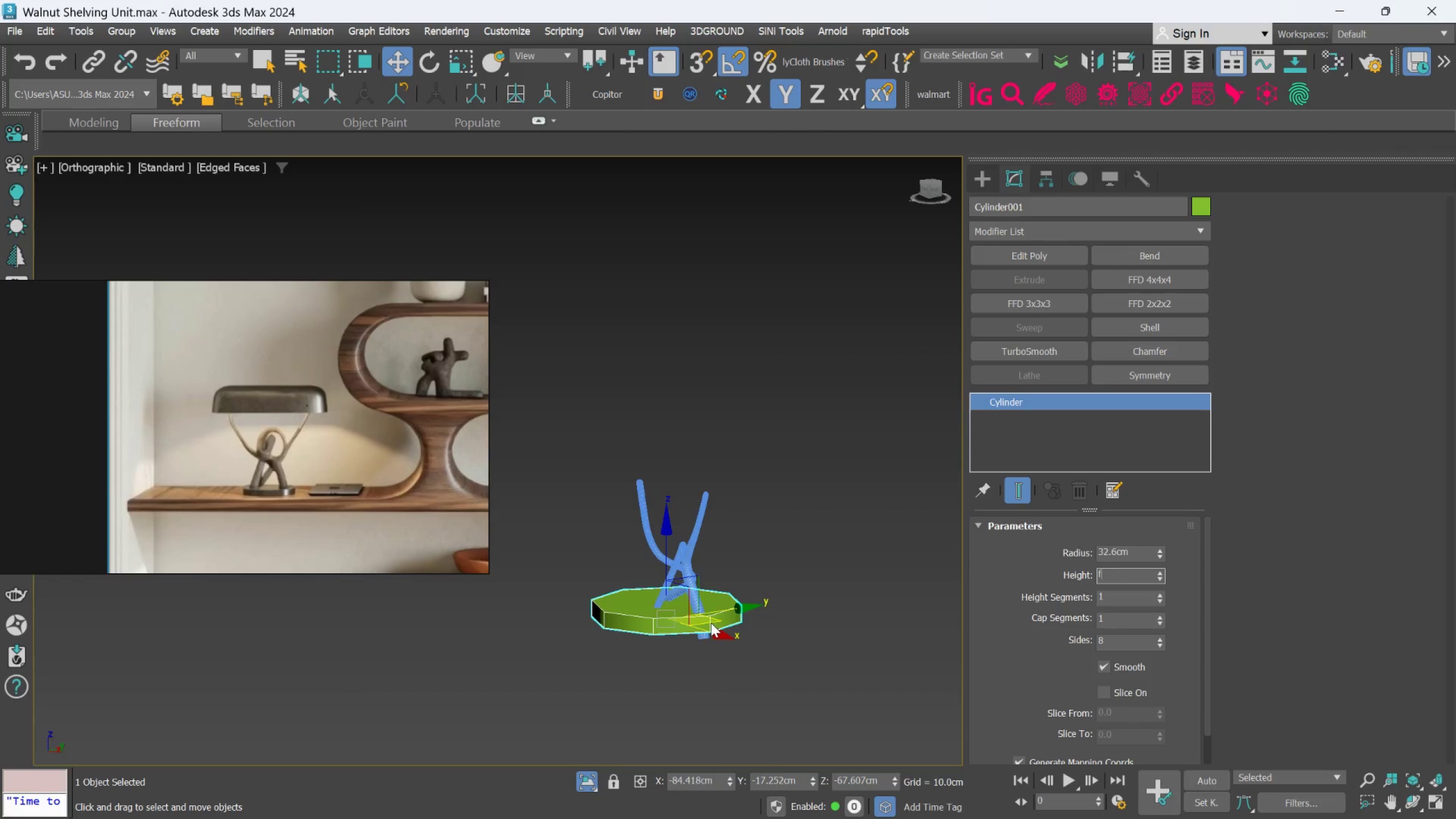 
left_click([811, 667])
 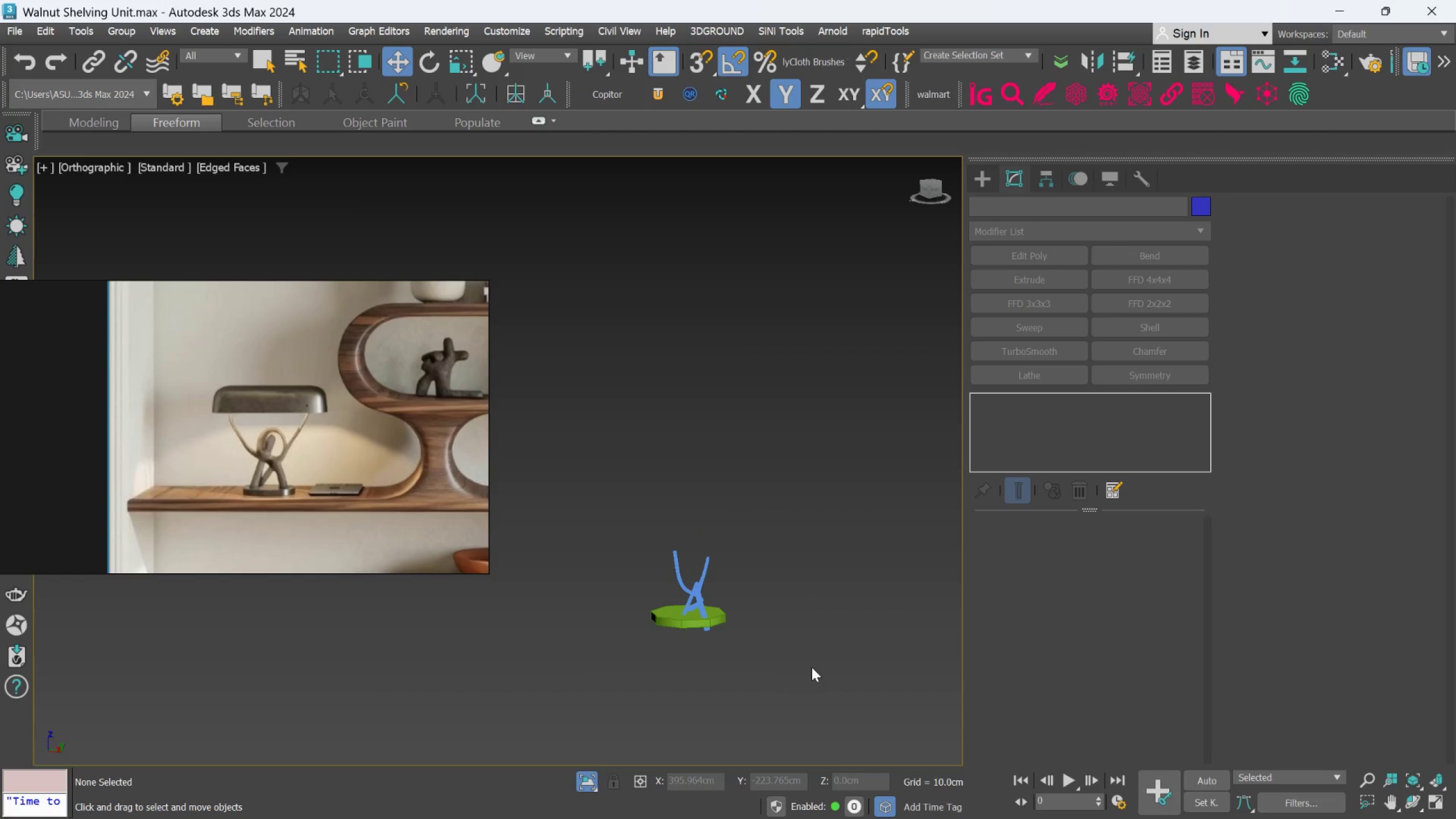 
scroll: coordinate [712, 623], scroll_direction: down, amount: 2.0
 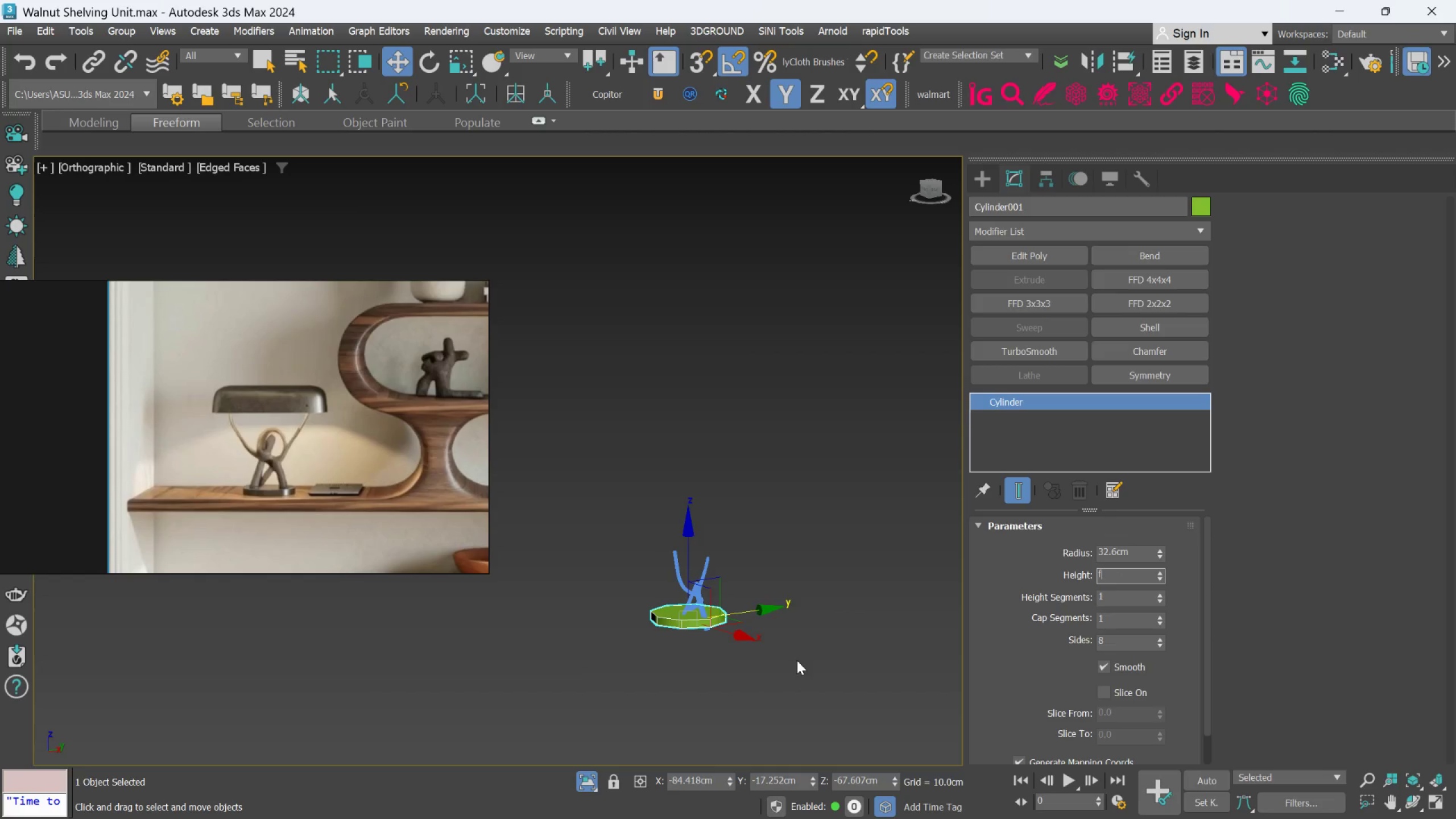 
key(F)
 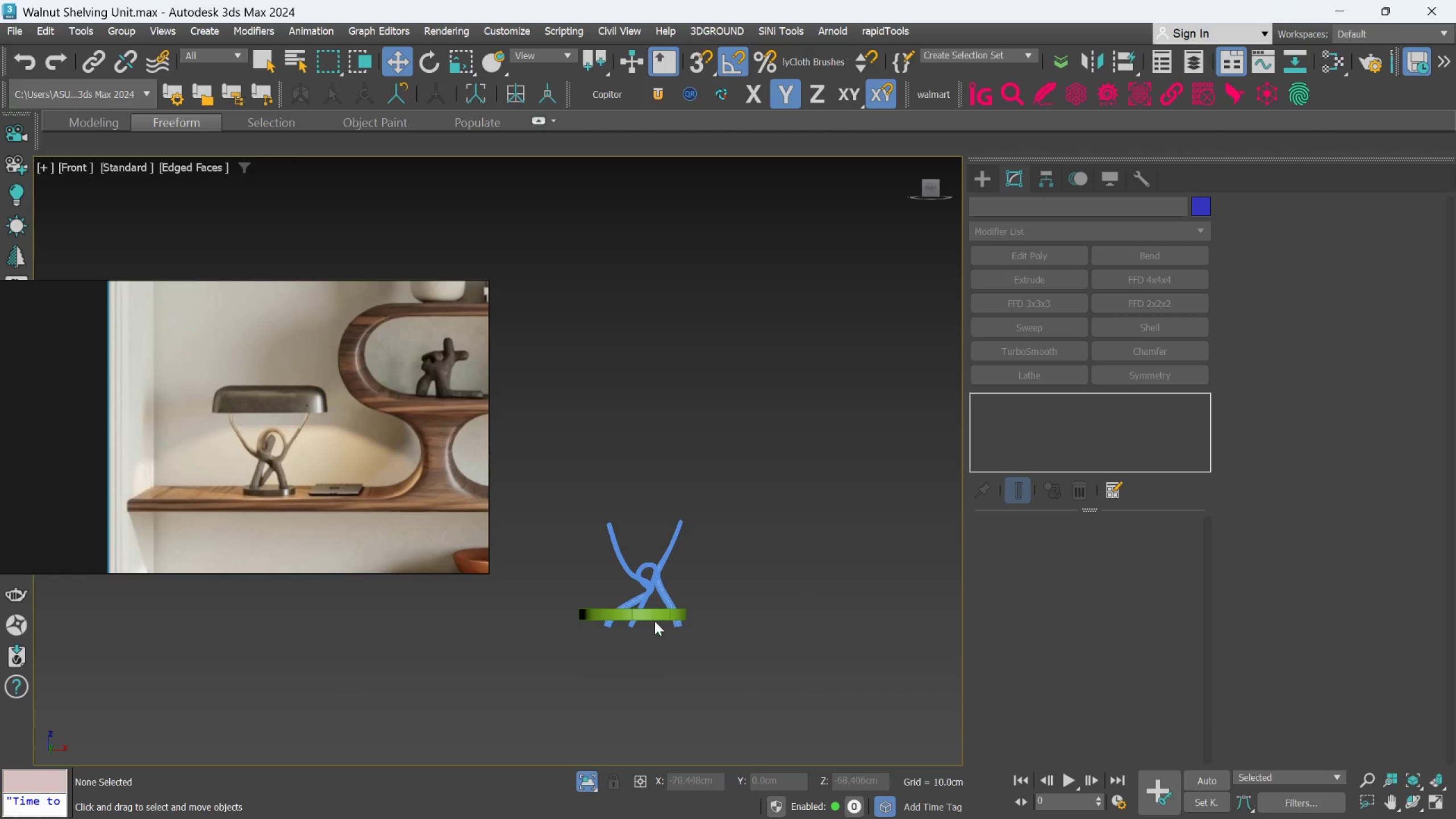 
left_click([650, 611])
 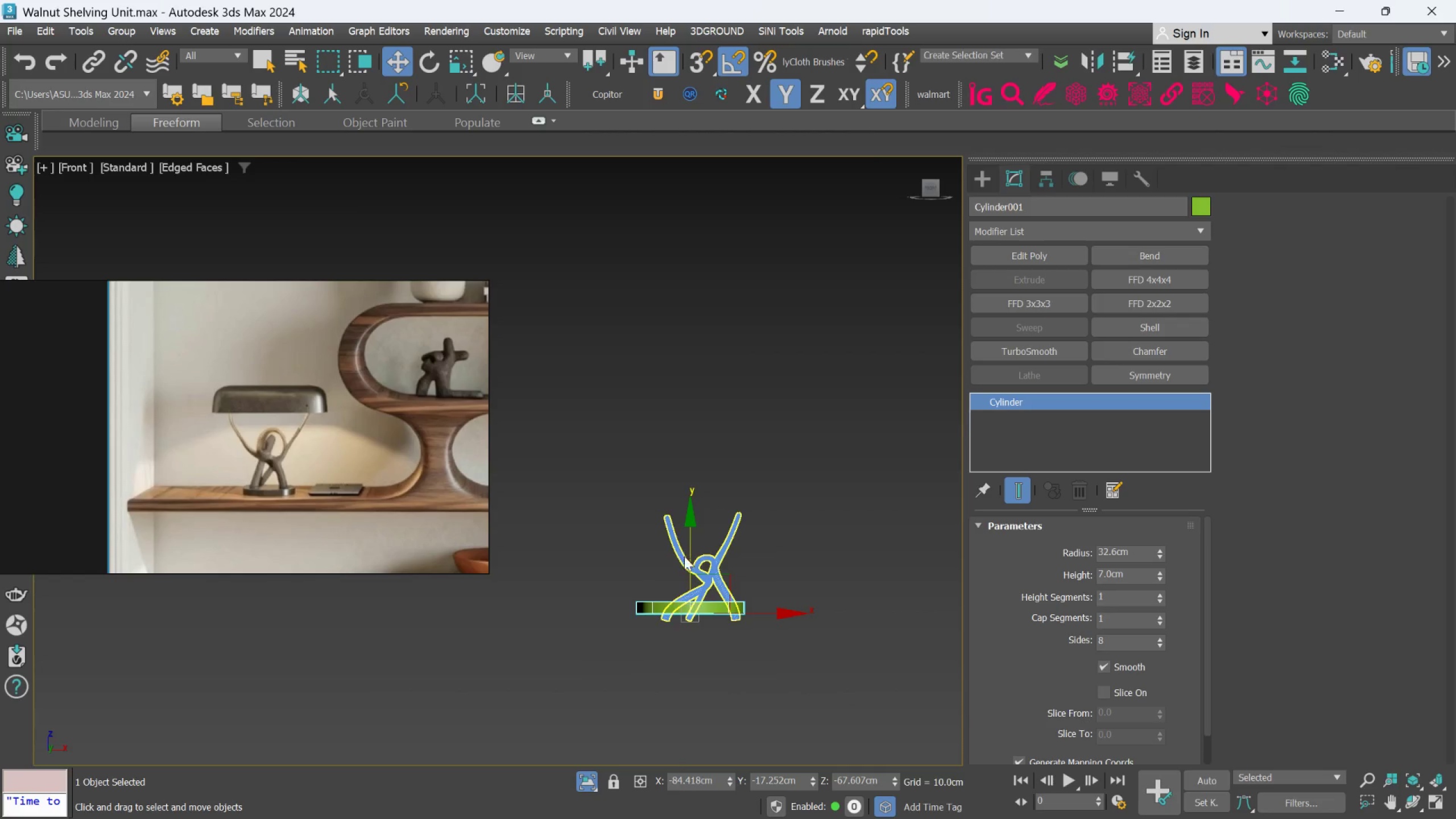 
left_click_drag(start_coordinate=[690, 539], to_coordinate=[696, 555])
 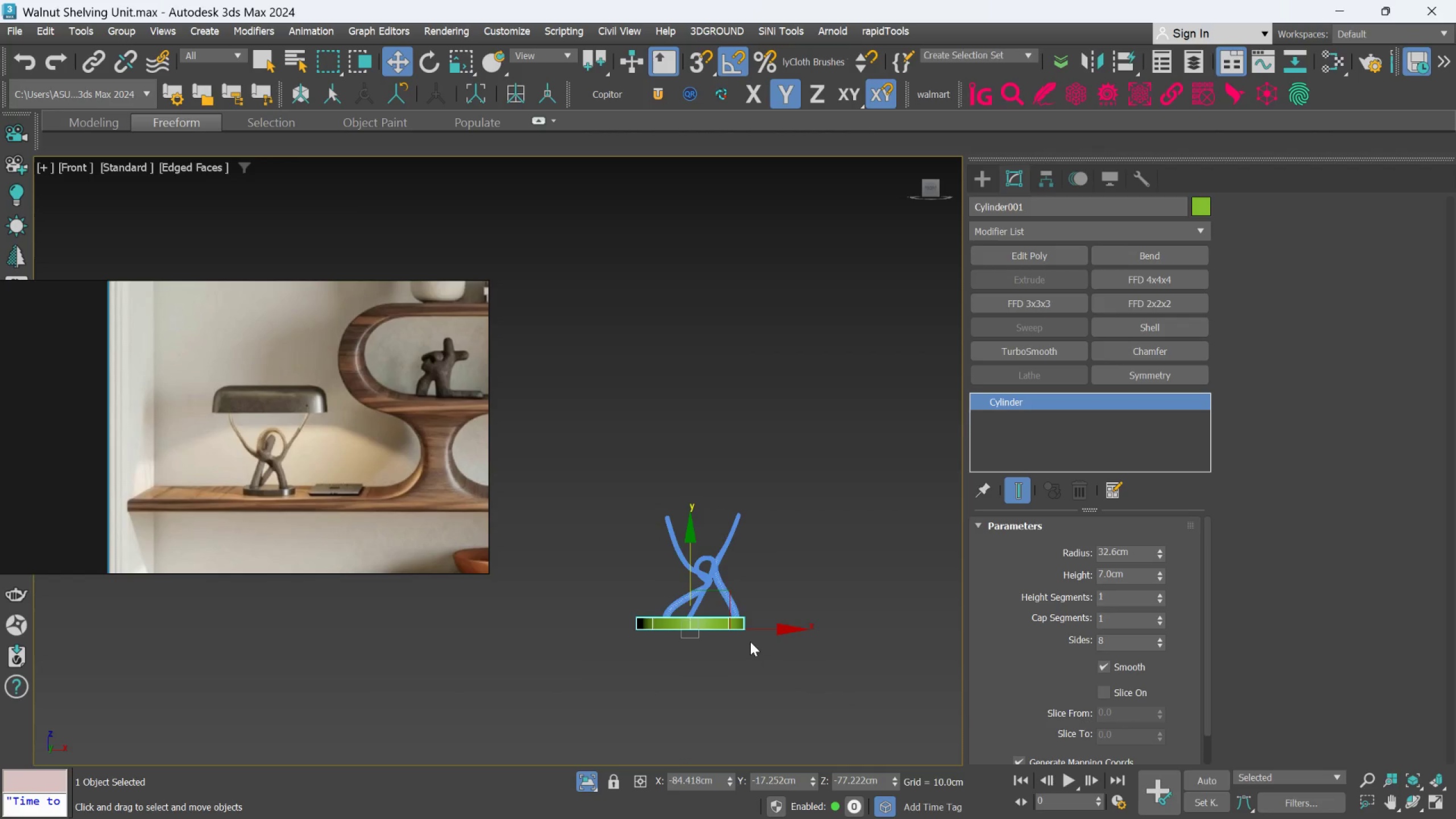 
scroll: coordinate [750, 640], scroll_direction: up, amount: 1.0
 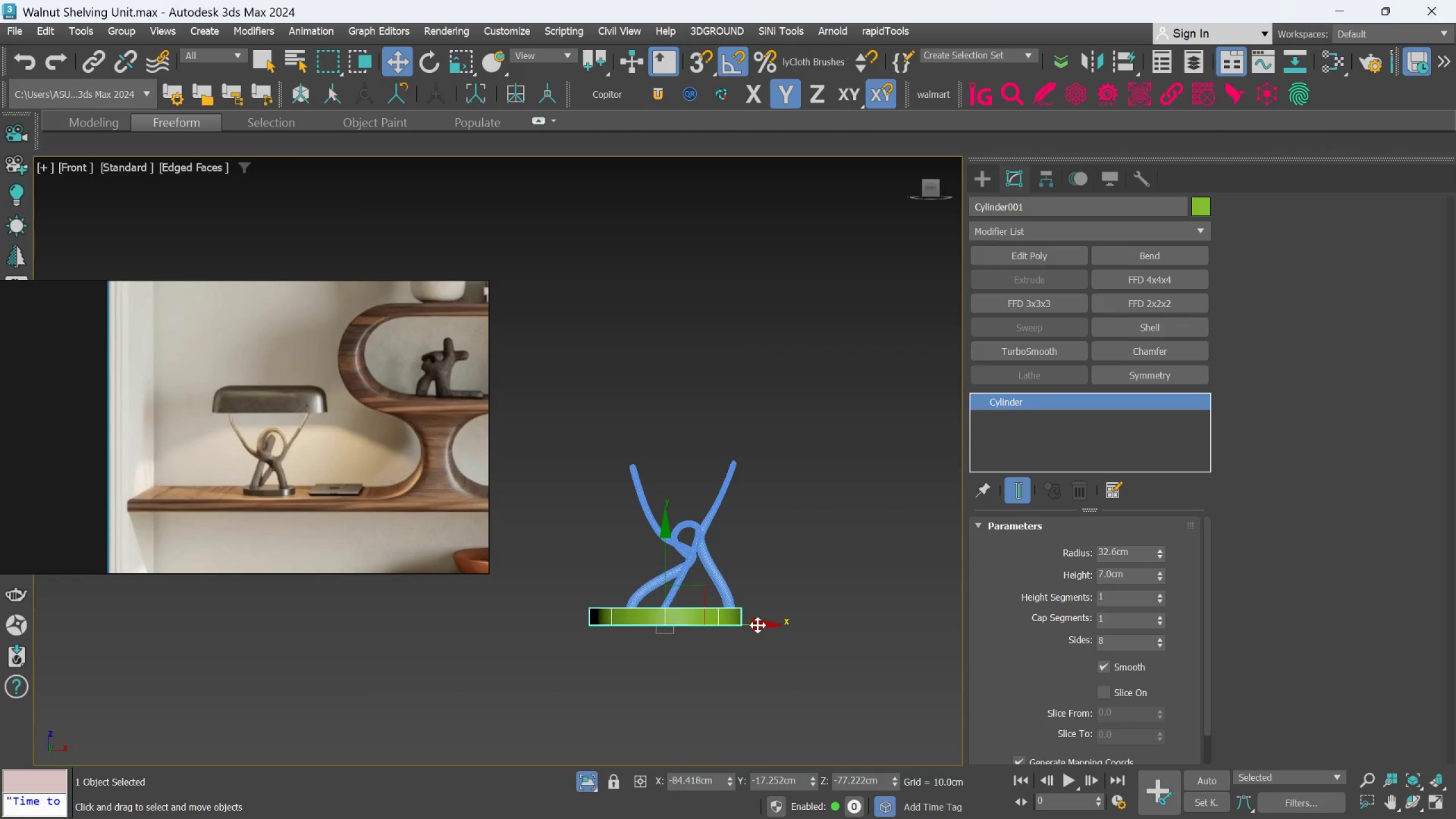 
left_click_drag(start_coordinate=[758, 625], to_coordinate=[779, 631])
 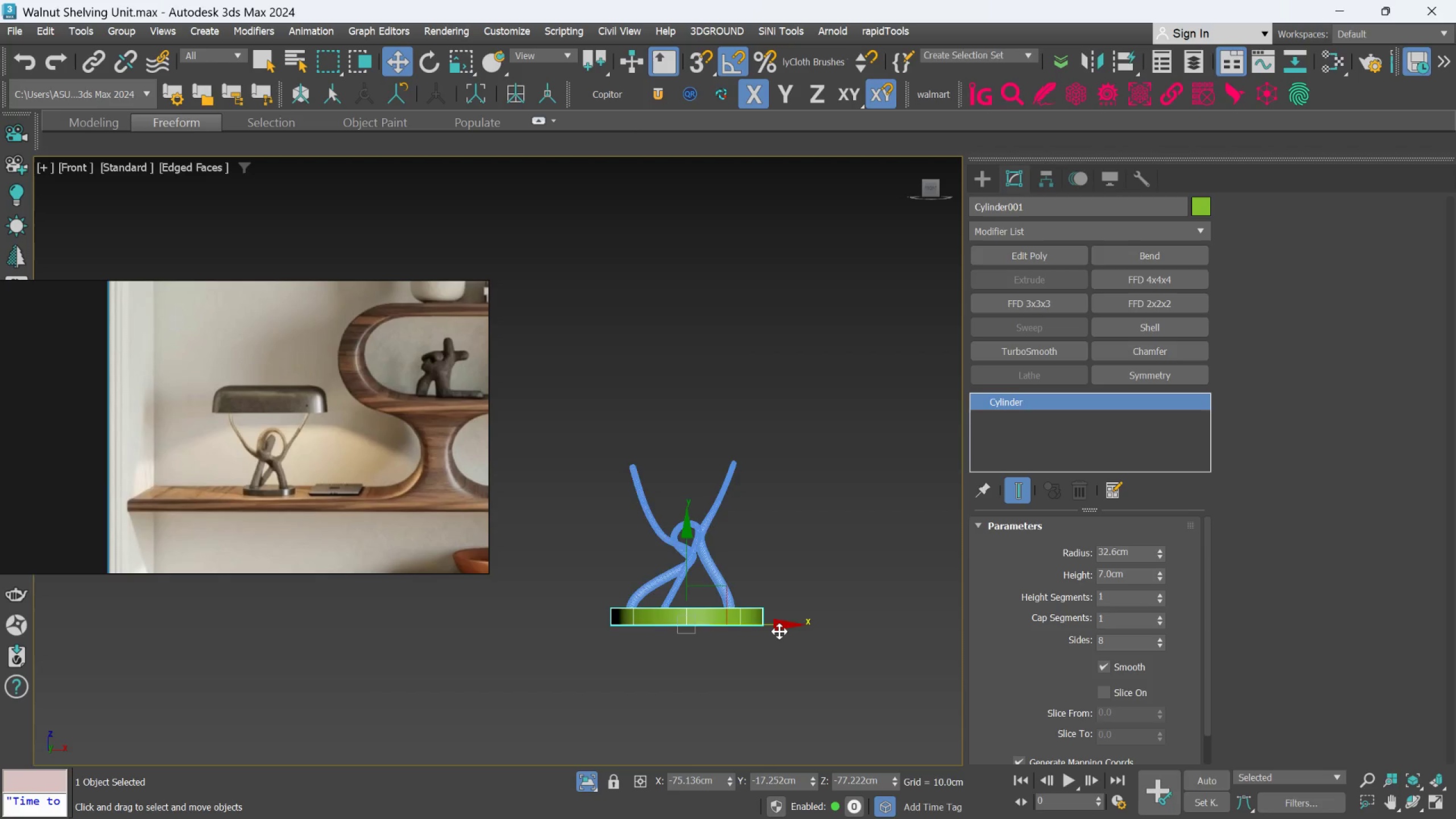 
hold_key(key=AltLeft, duration=0.94)
scroll: coordinate [783, 632], scroll_direction: down, amount: 2.0
 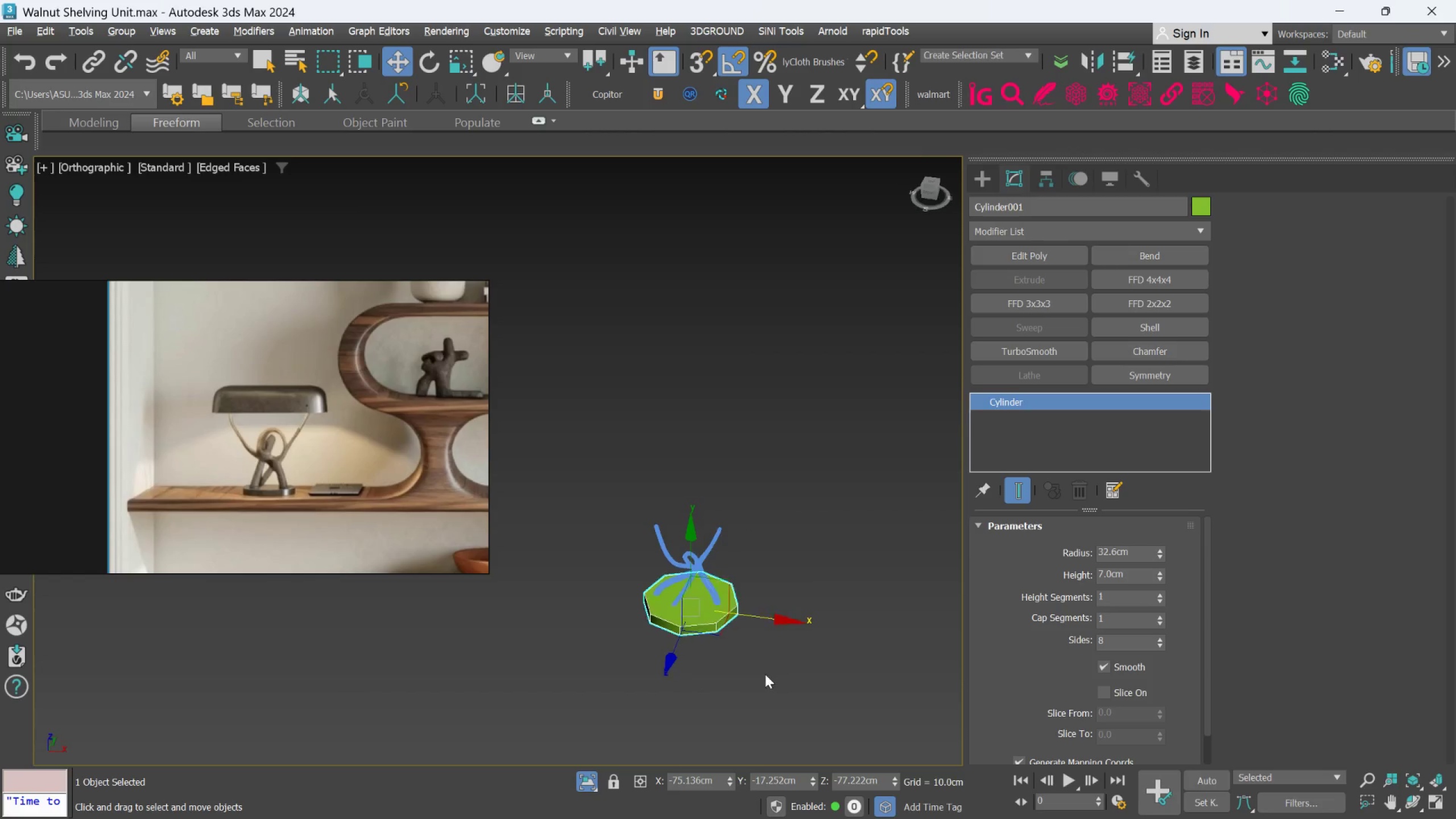 
hold_key(key=AltLeft, duration=1.31)
 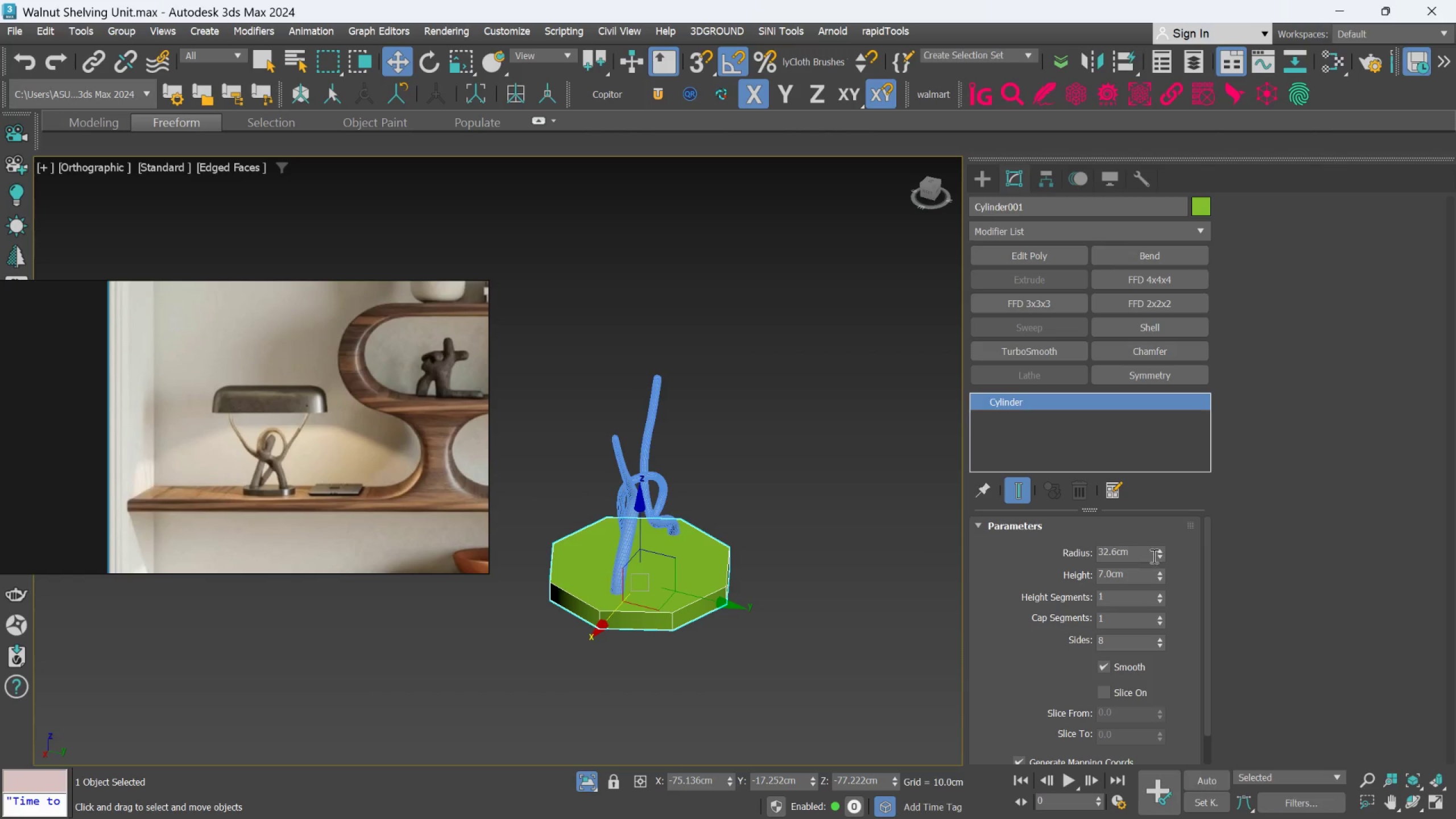 
scroll: coordinate [742, 633], scroll_direction: up, amount: 2.0
 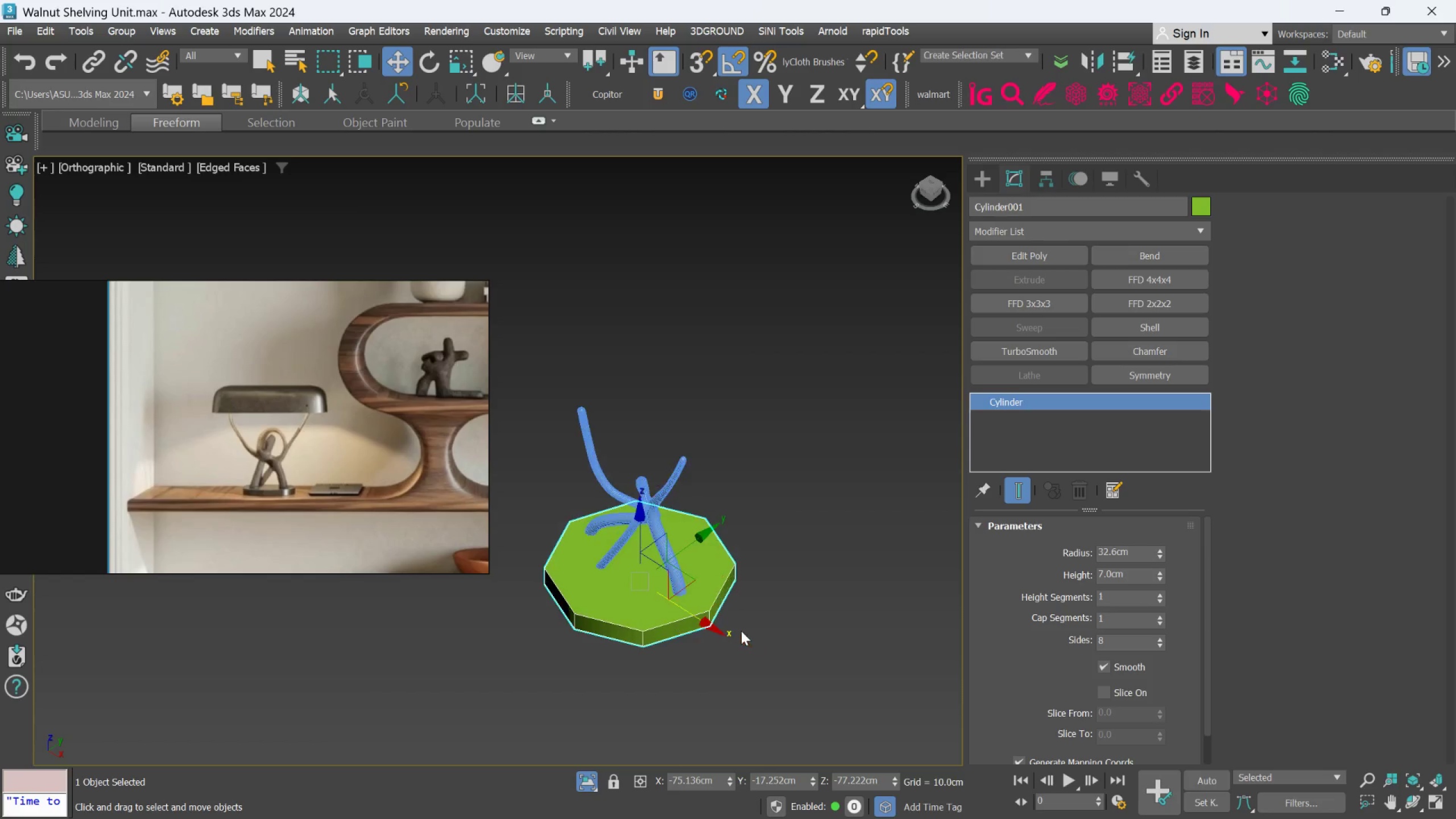 
left_click_drag(start_coordinate=[1155, 554], to_coordinate=[1164, 566])
 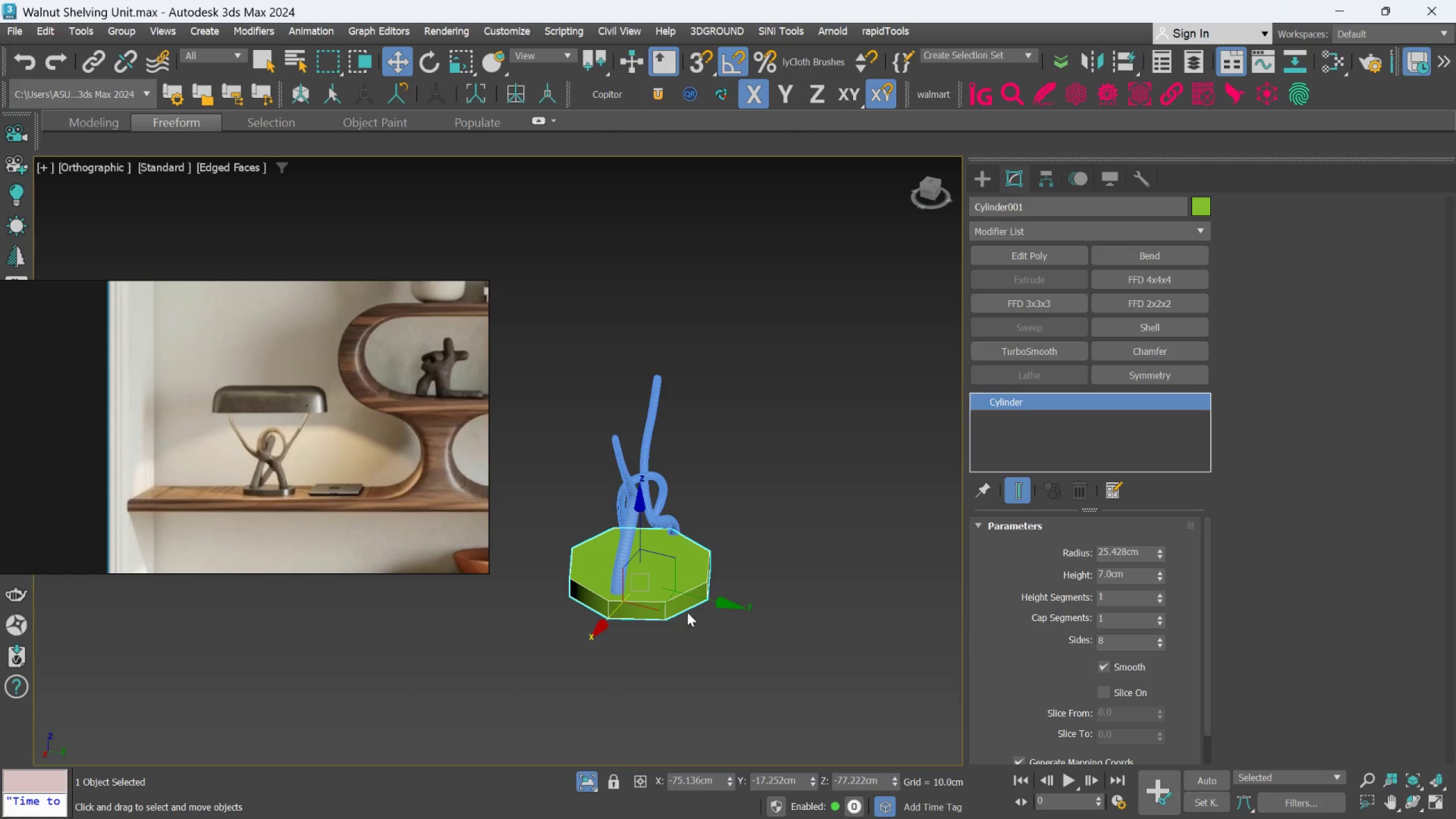 
hold_key(key=AltLeft, duration=1.41)
 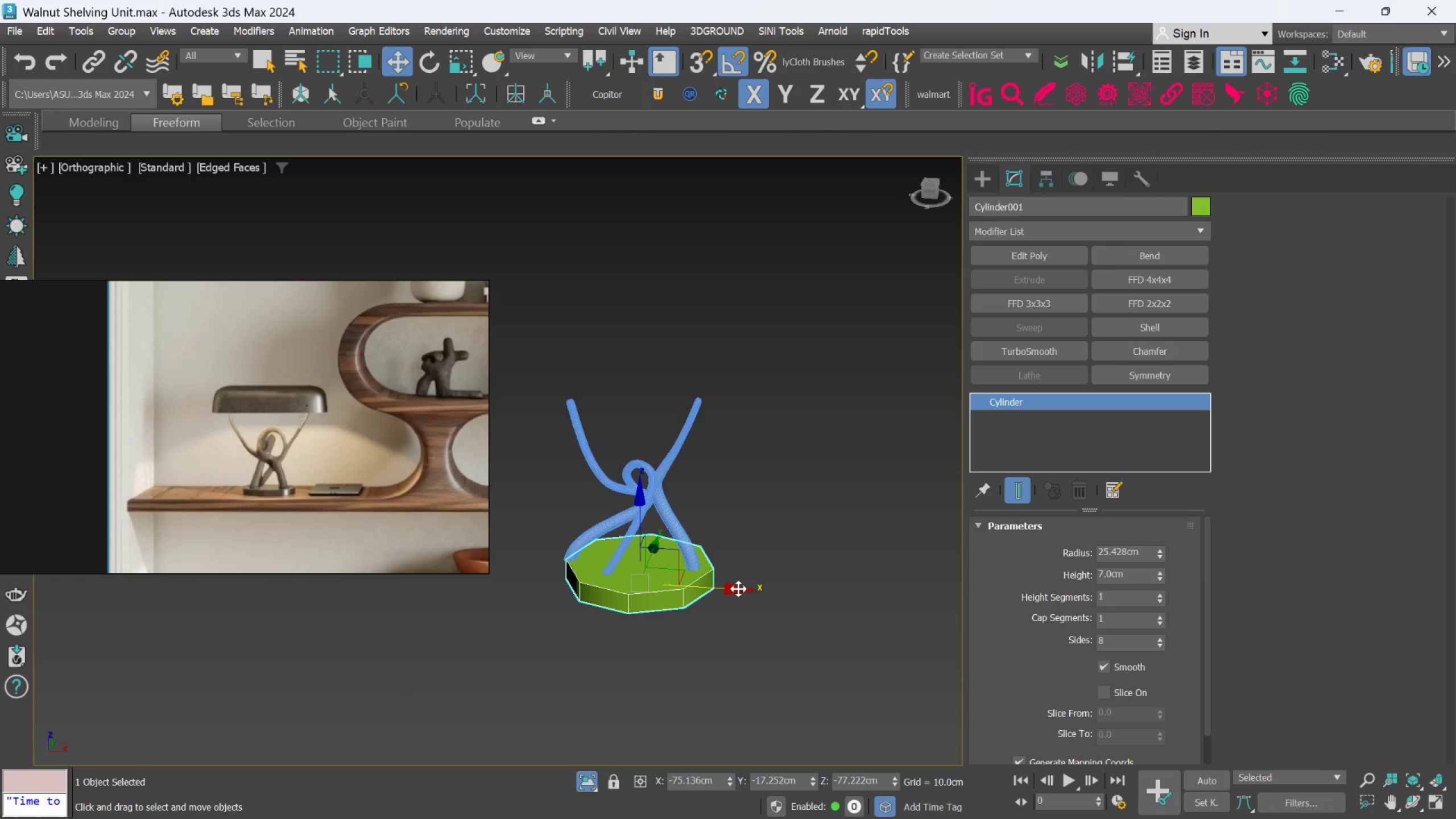 
left_click_drag(start_coordinate=[738, 589], to_coordinate=[729, 580])
 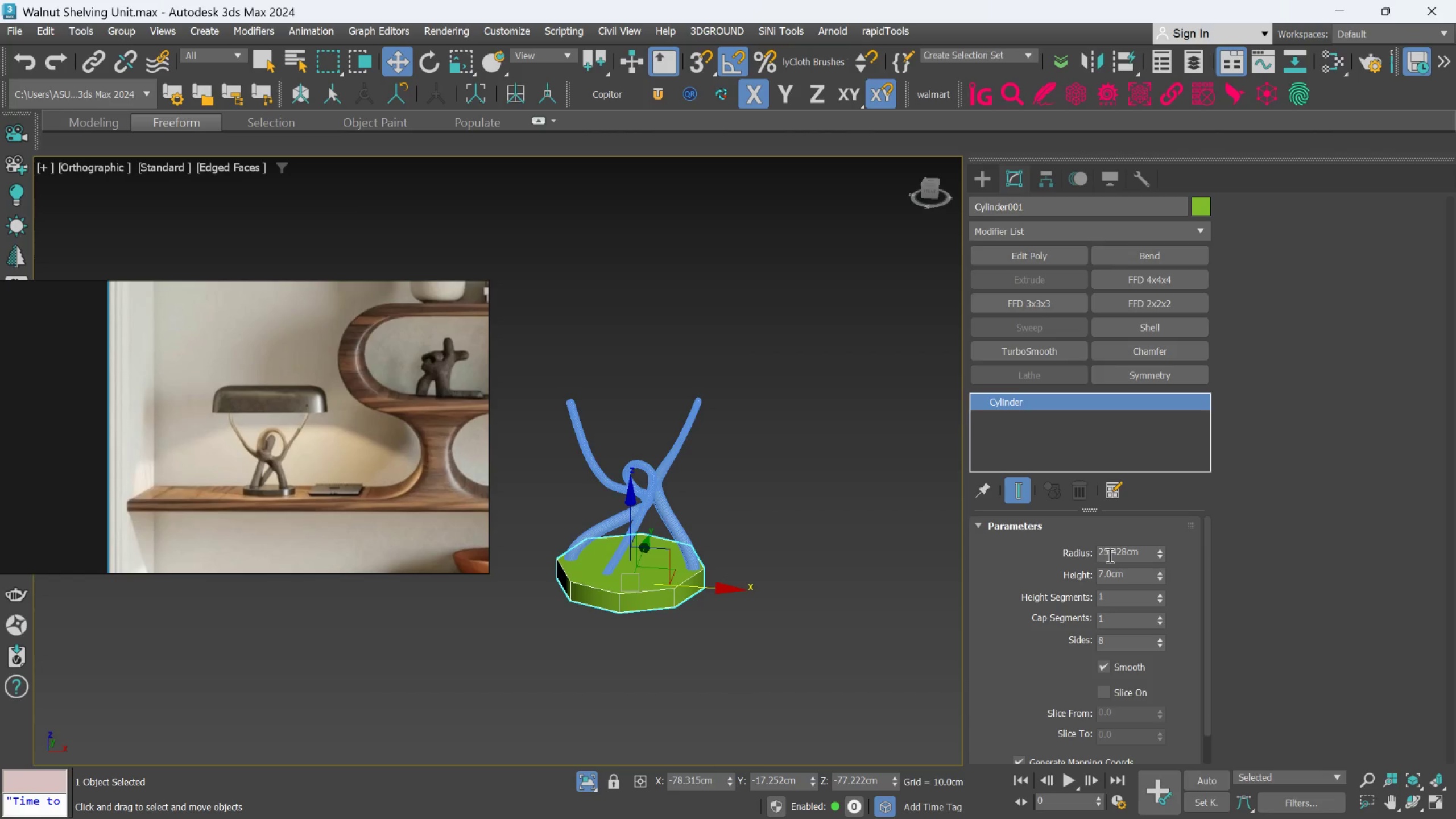 
double_click([1108, 555])
 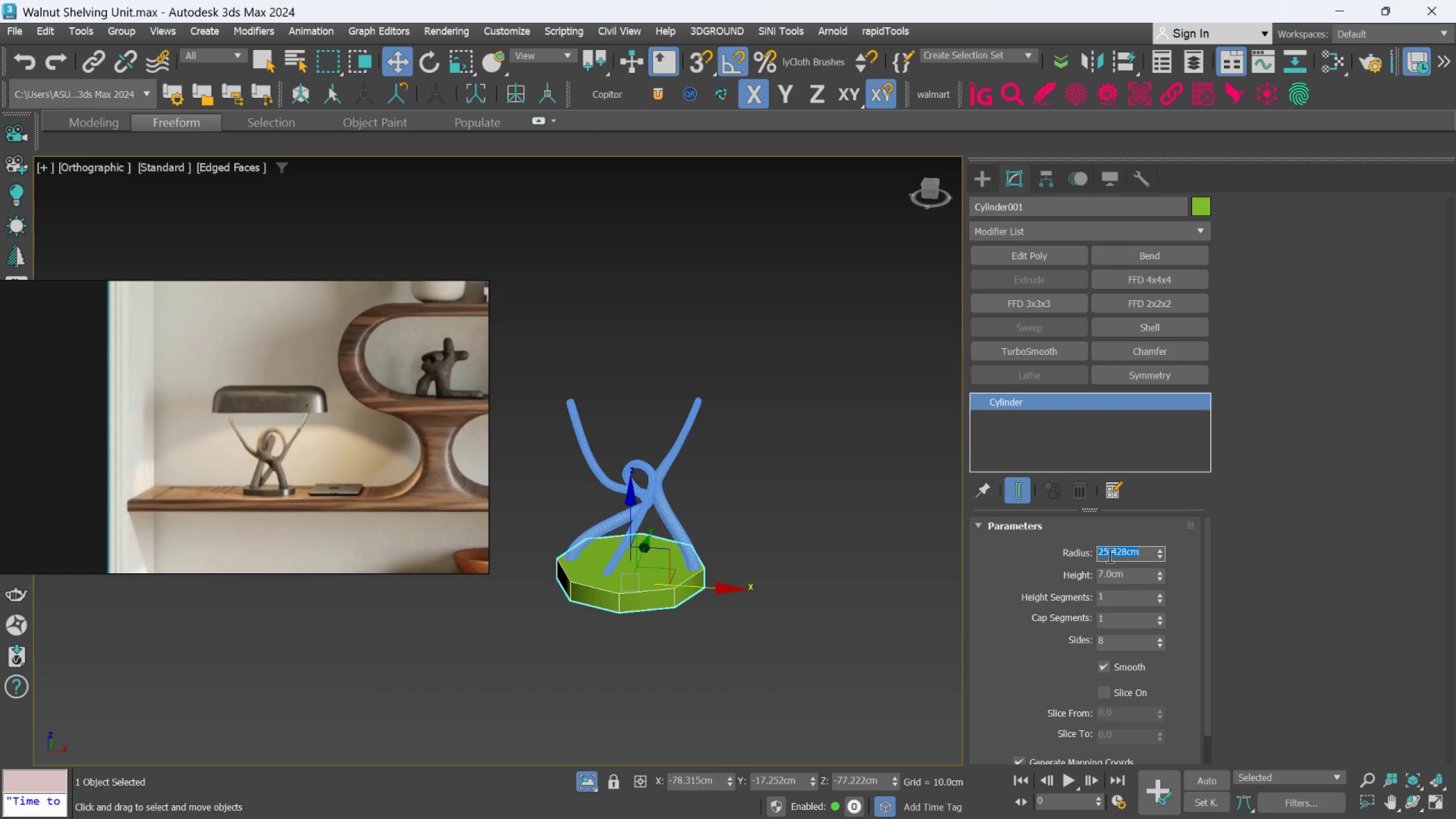 
type(28)
 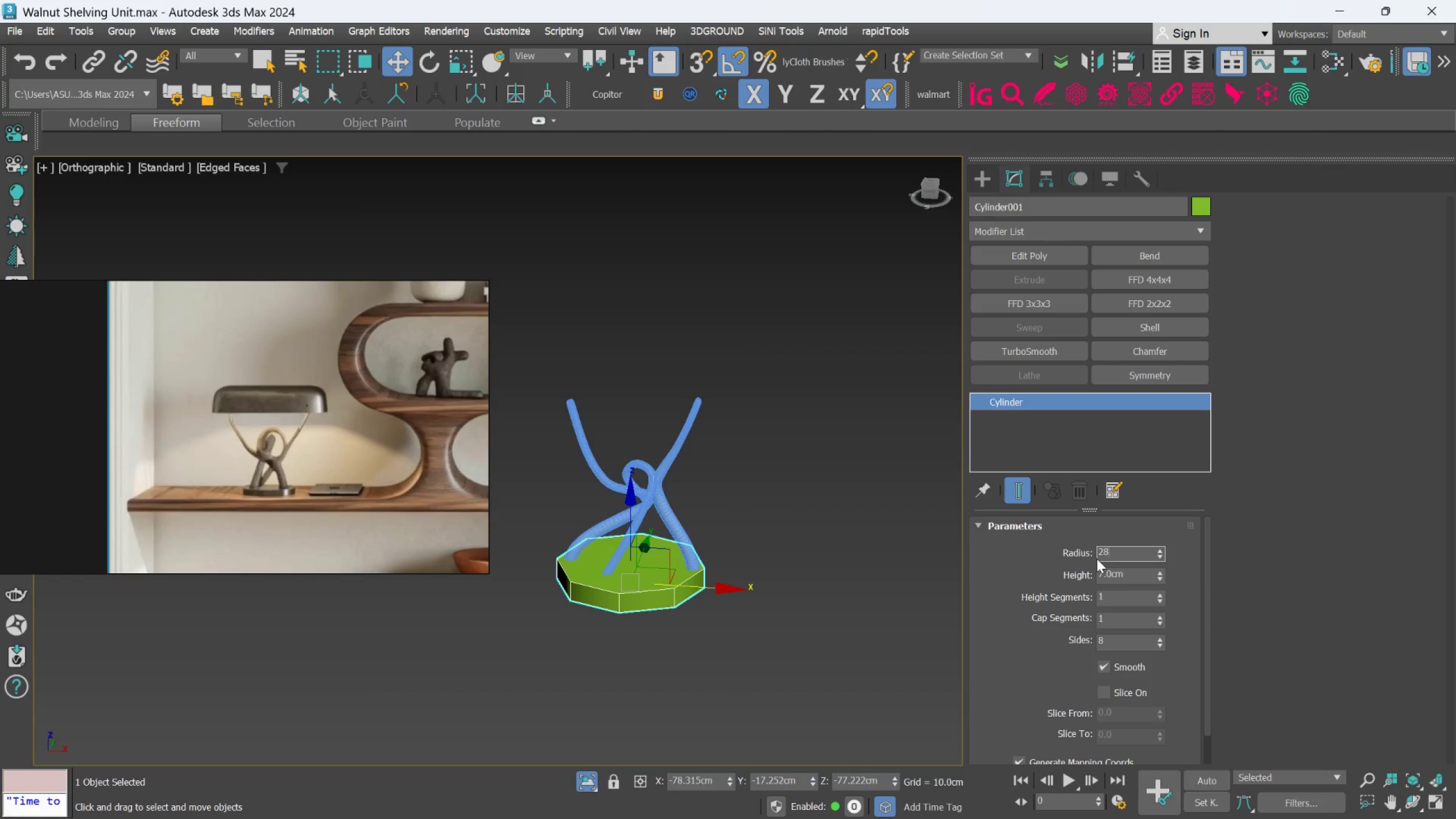 
key(Enter)
 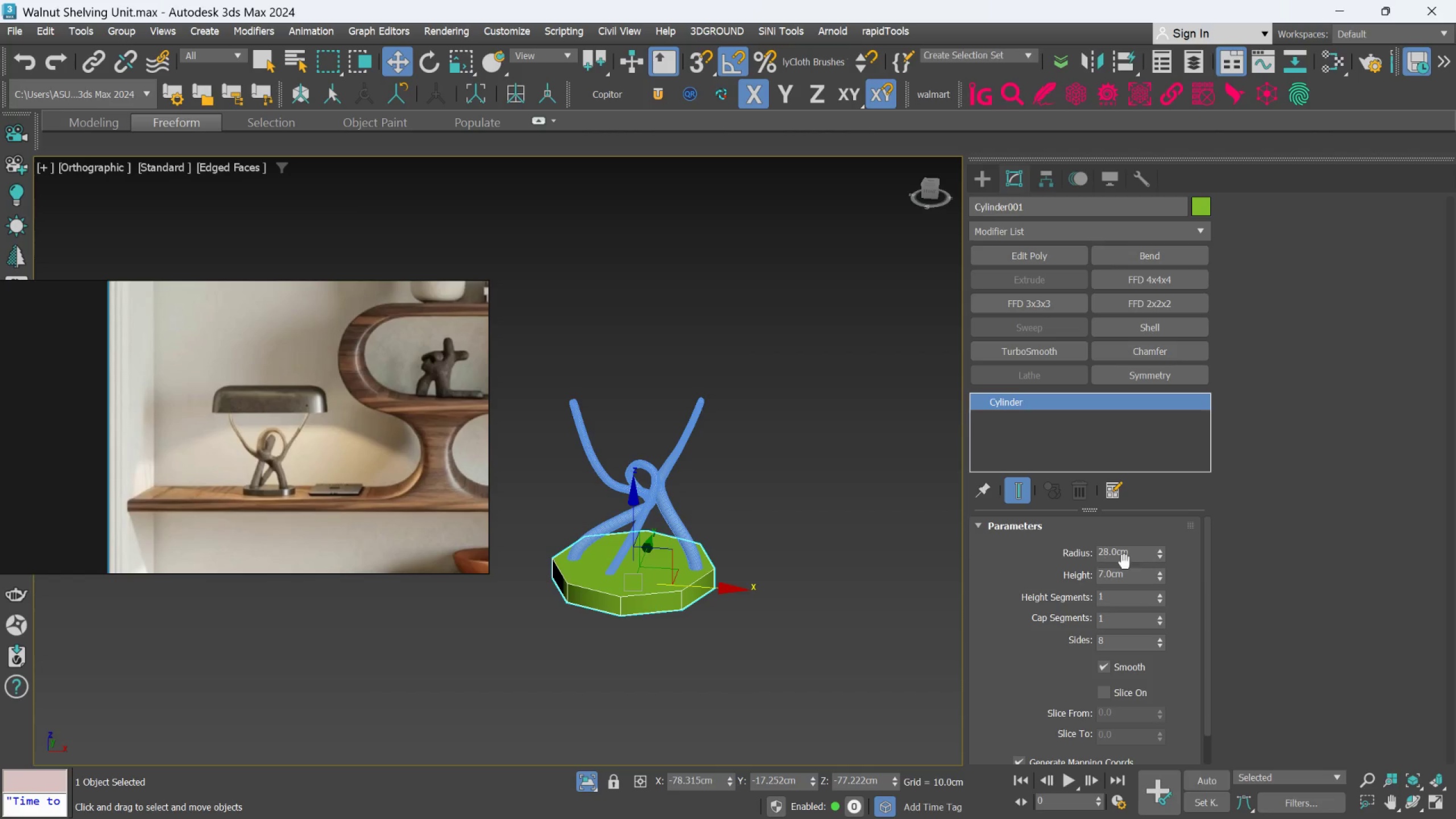 
left_click([783, 600])
 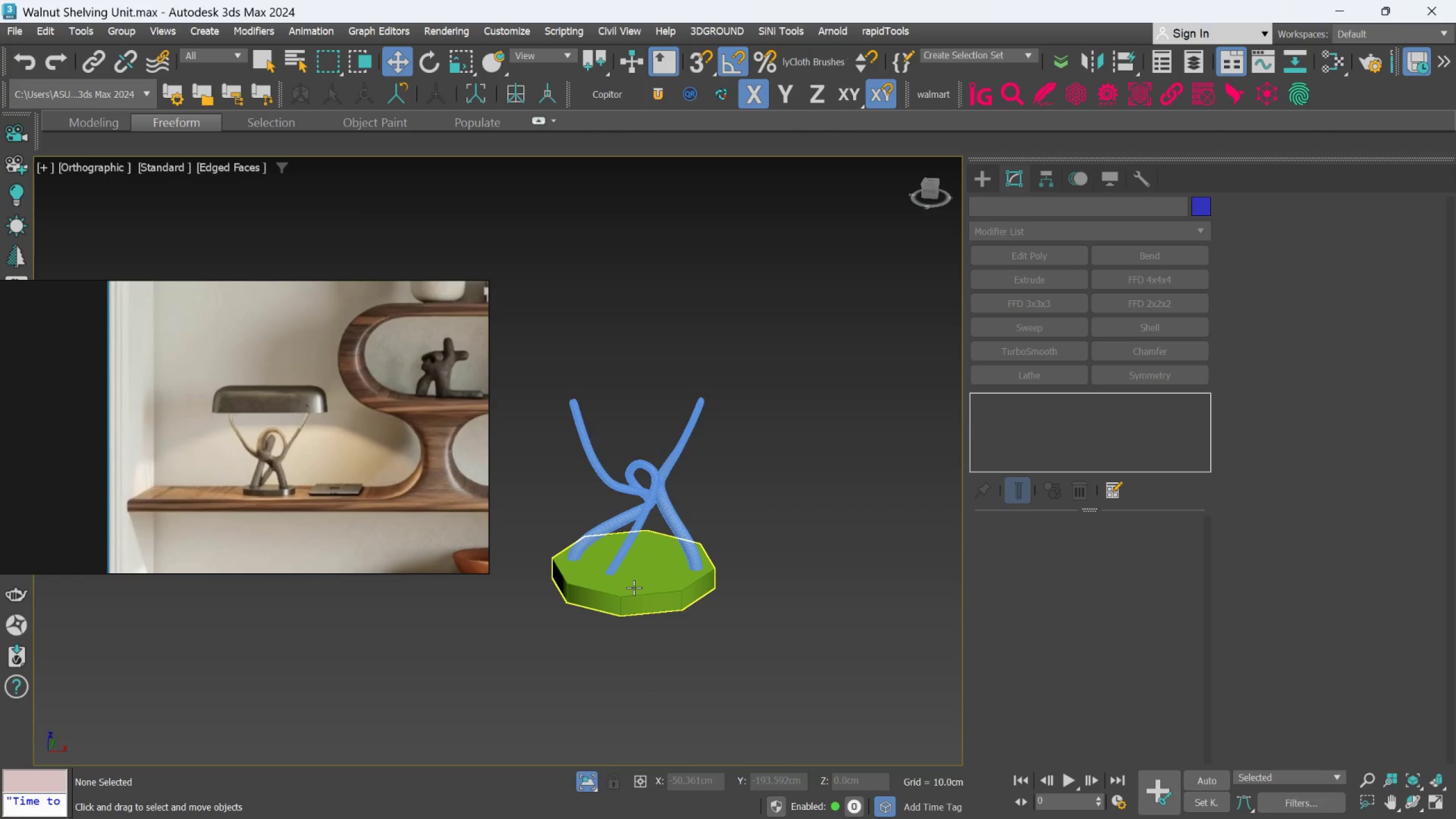 
scroll: coordinate [635, 585], scroll_direction: up, amount: 1.0
 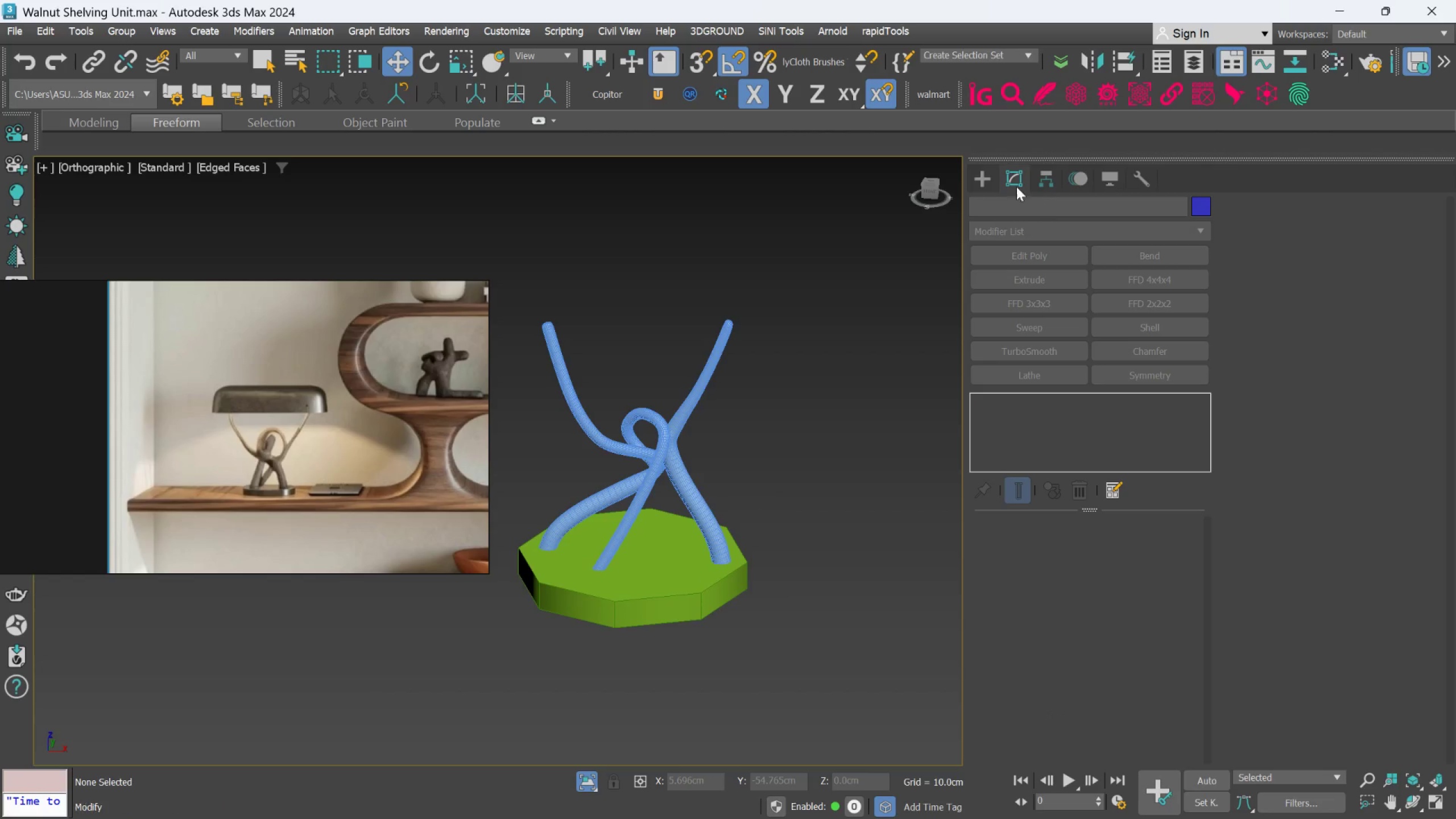 
left_click([992, 181])
 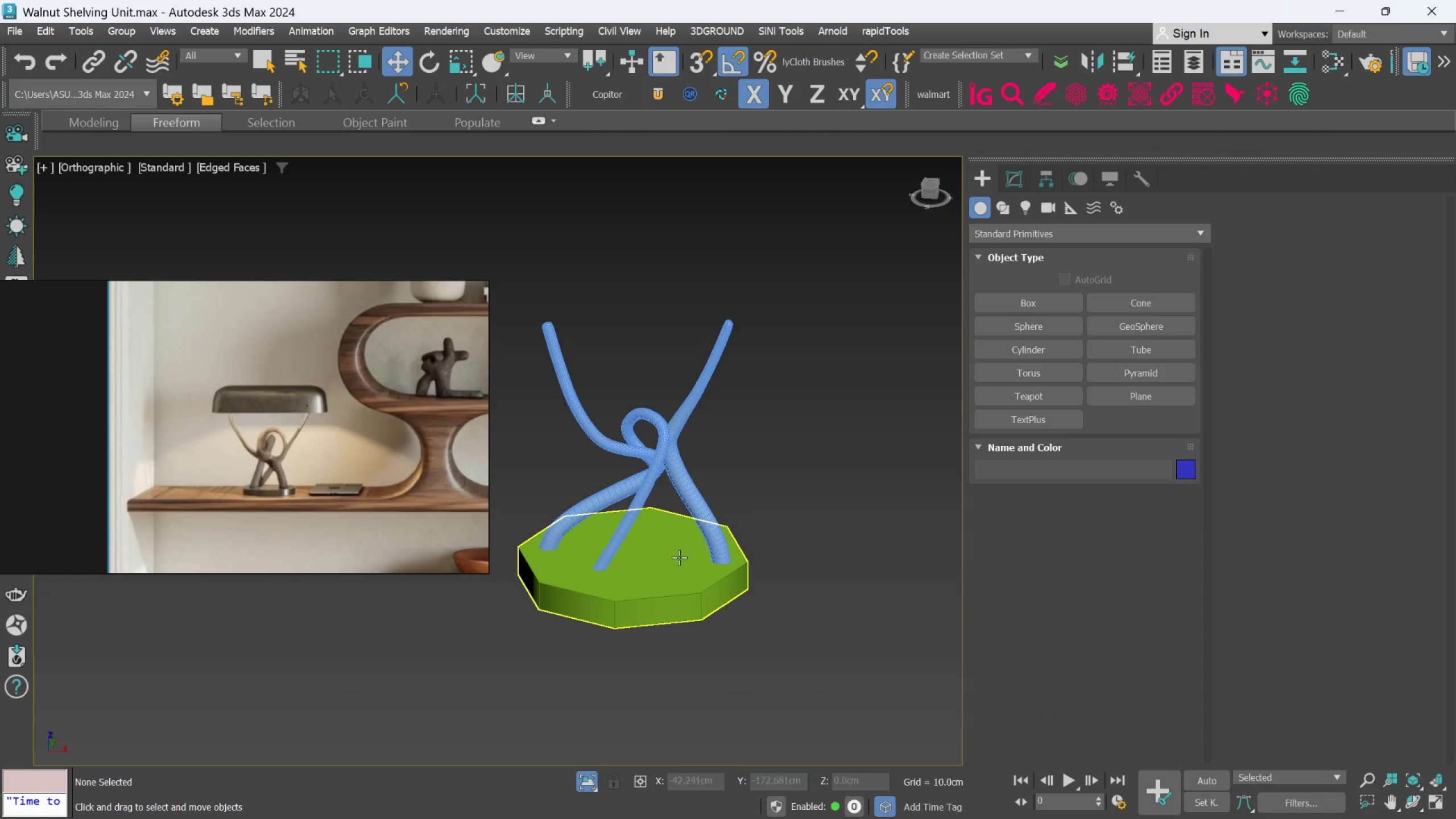 
left_click([679, 557])
 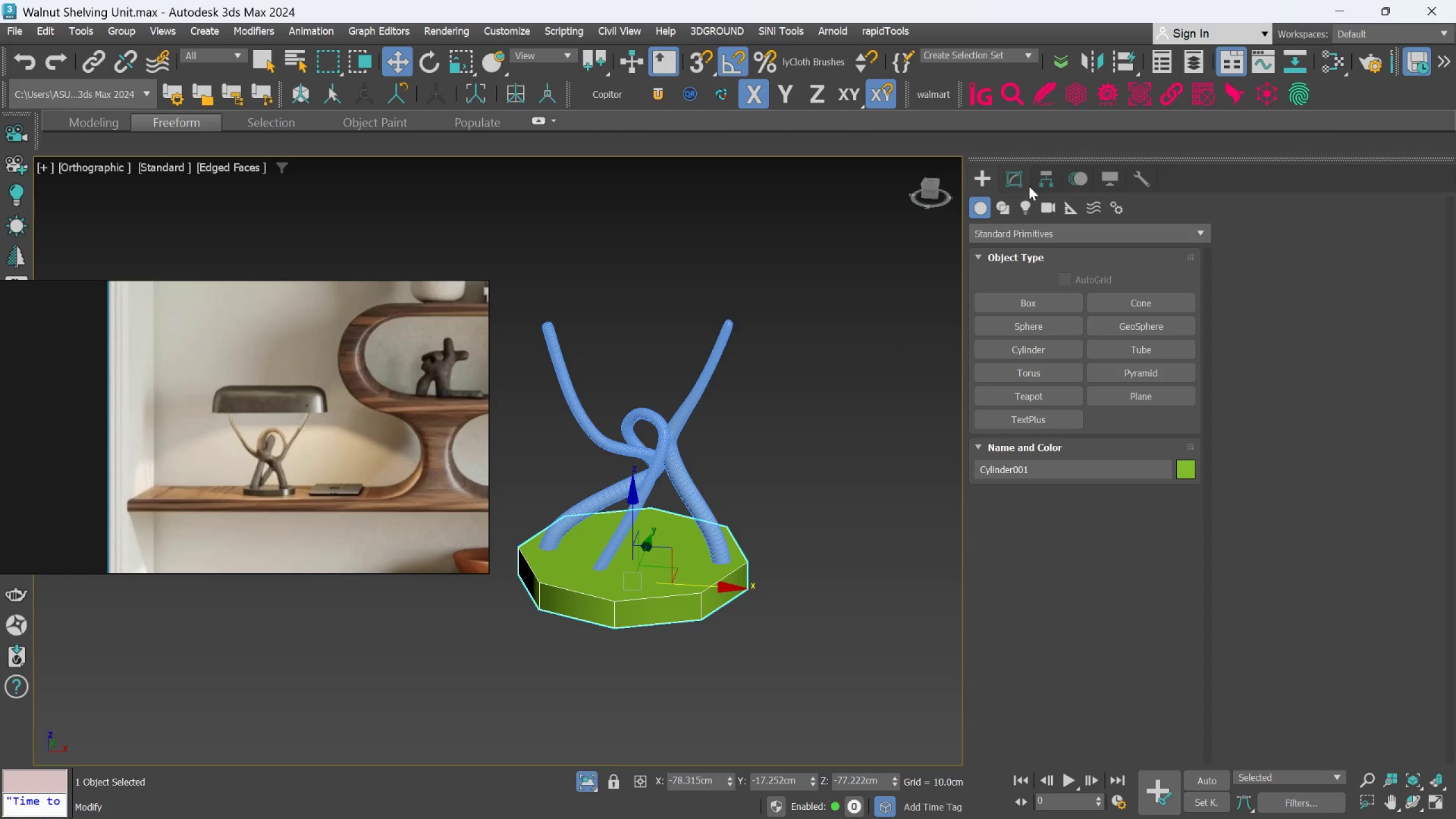 
left_click([1025, 183])
 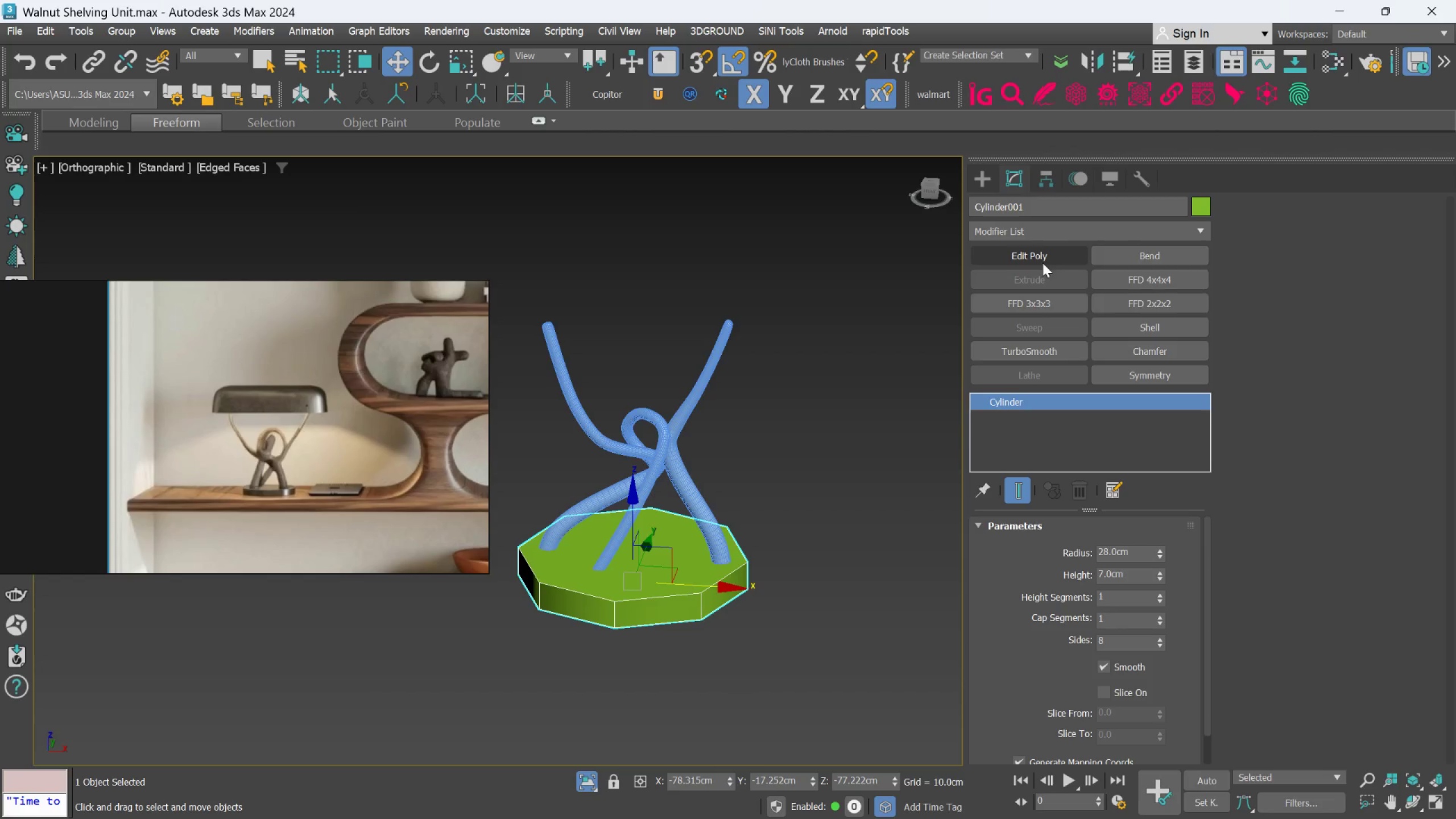 
left_click([1043, 259])
 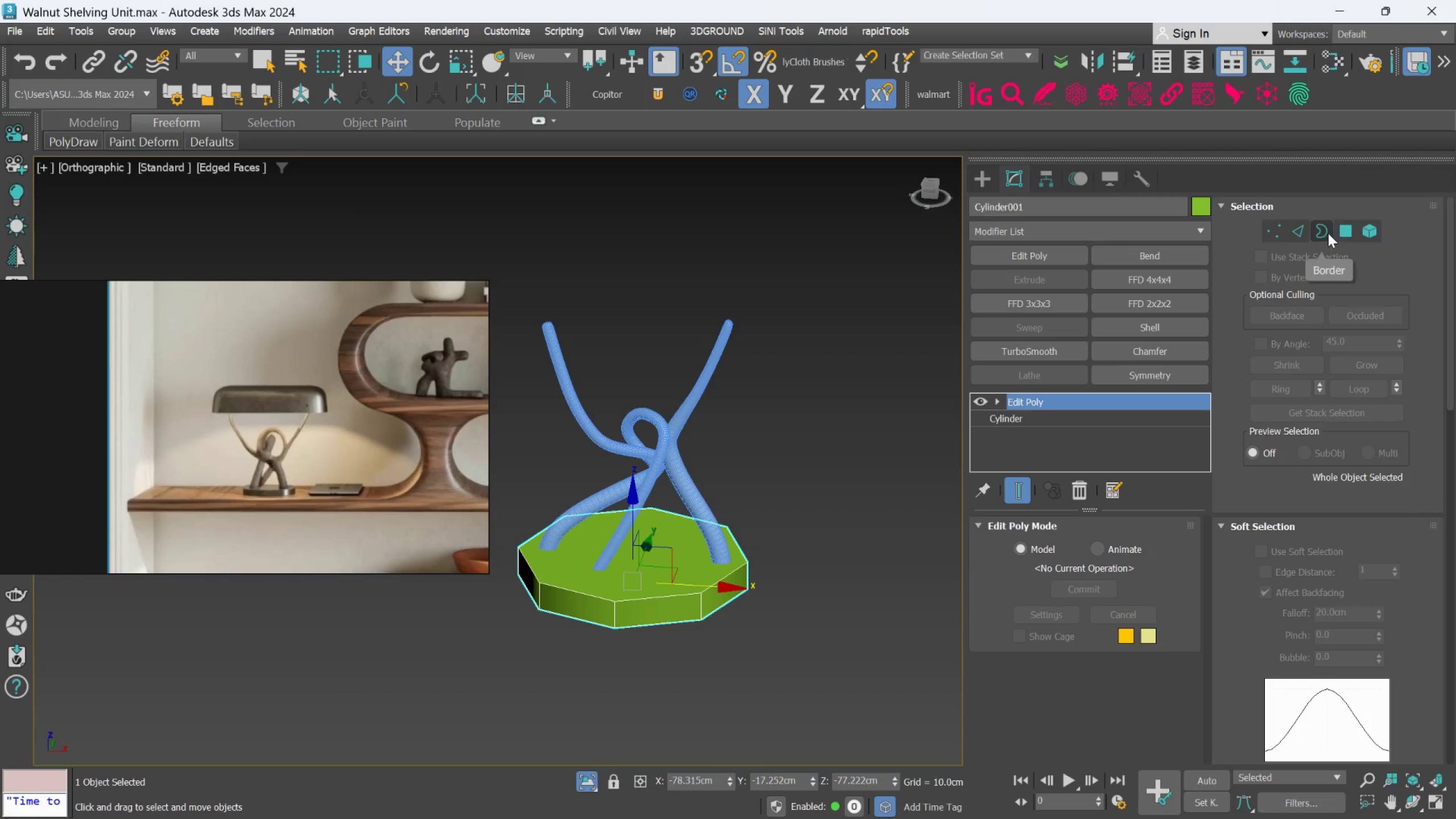 
left_click([1339, 230])
 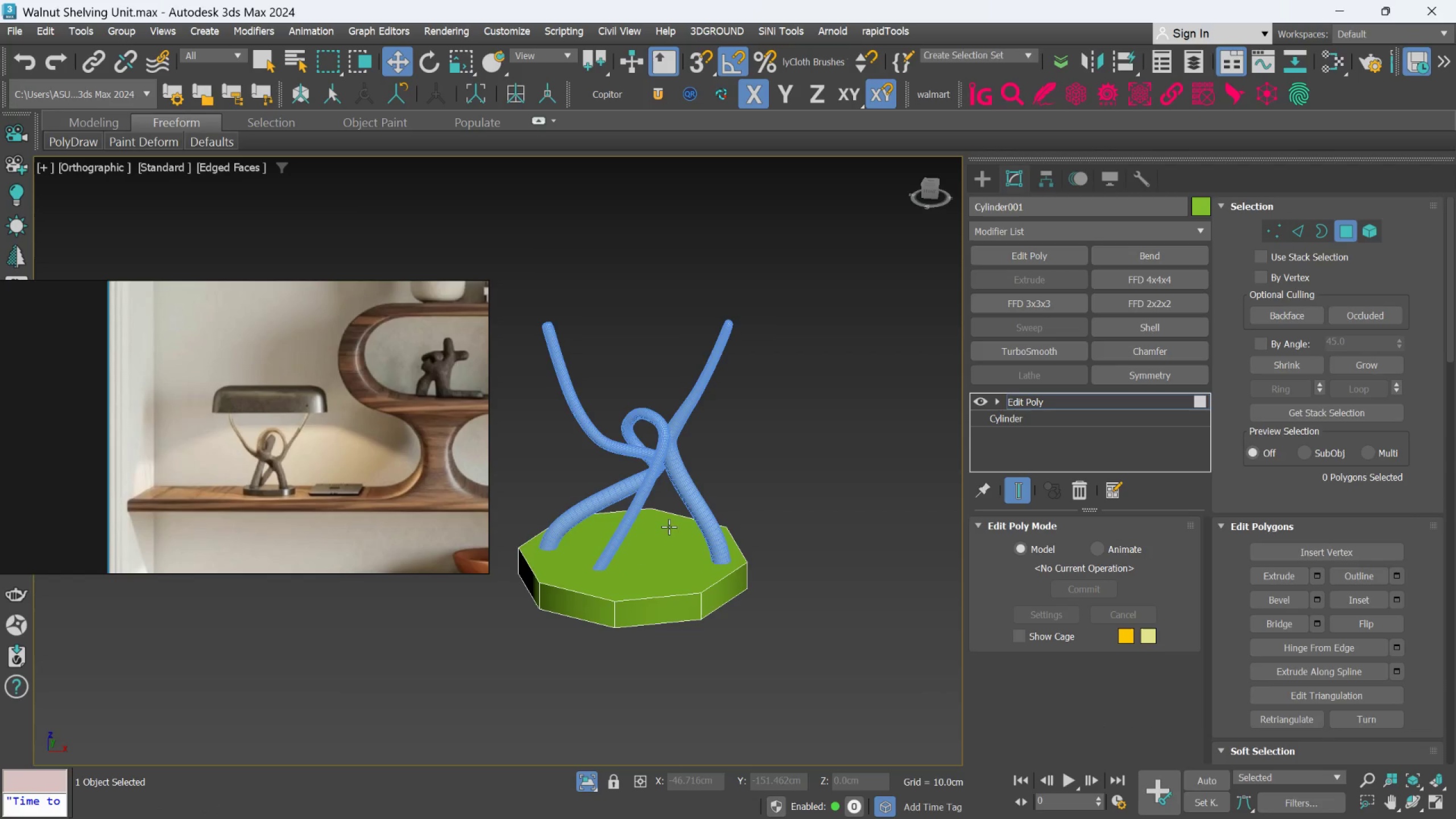 
left_click([655, 545])
 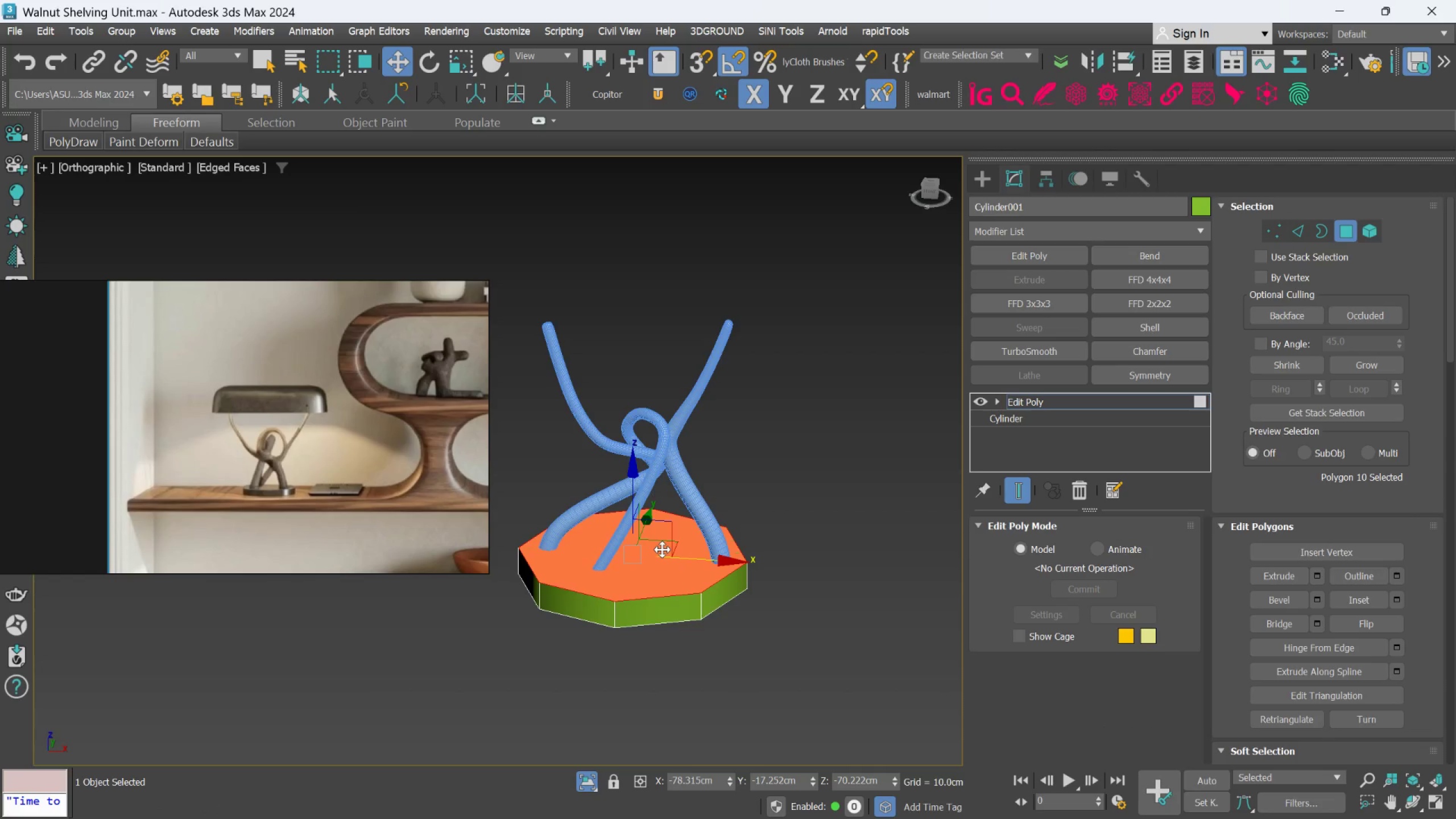 
hold_key(key=AltLeft, duration=0.4)
 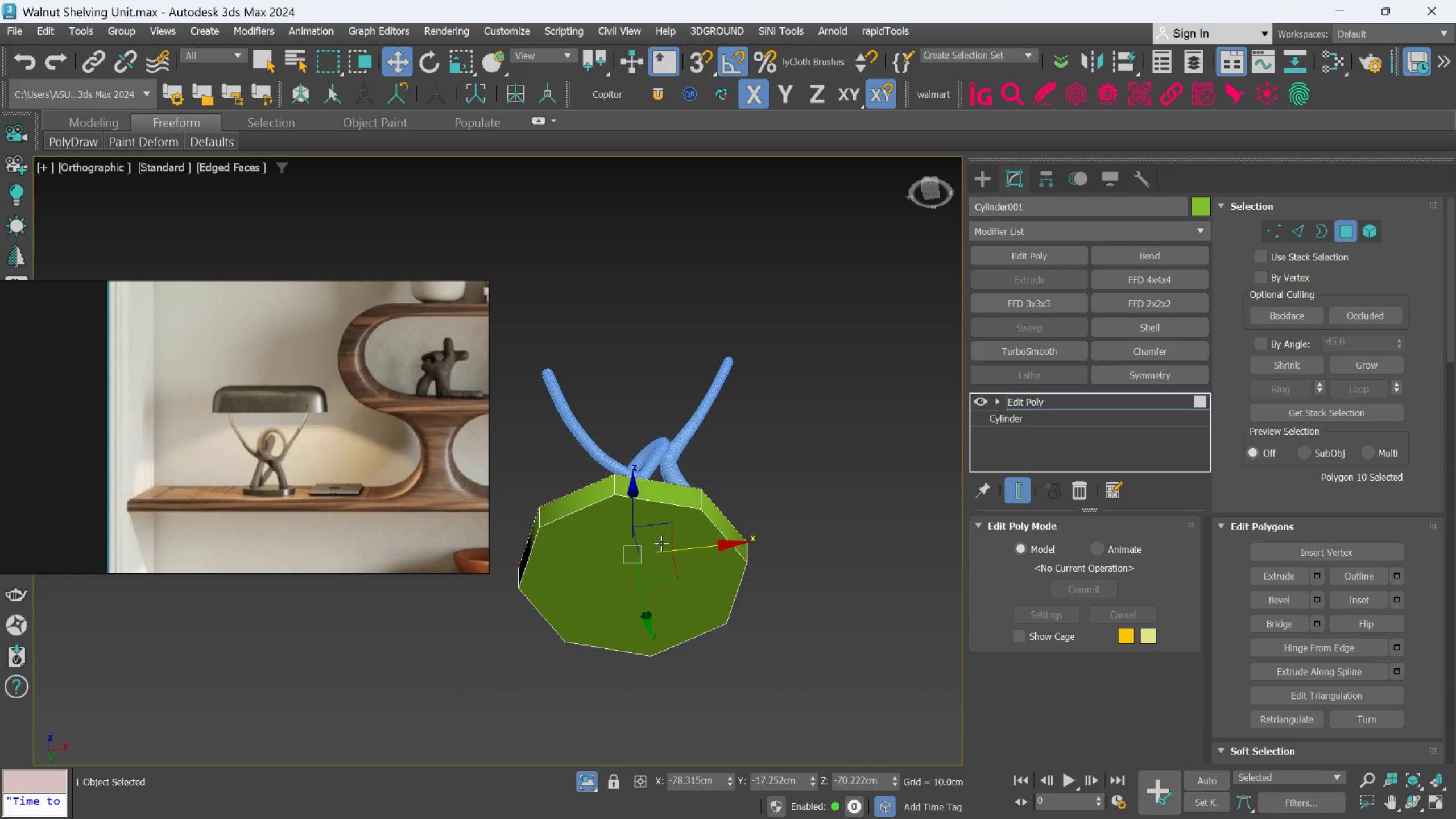 
hold_key(key=ControlLeft, duration=0.63)
left_click([660, 544])
 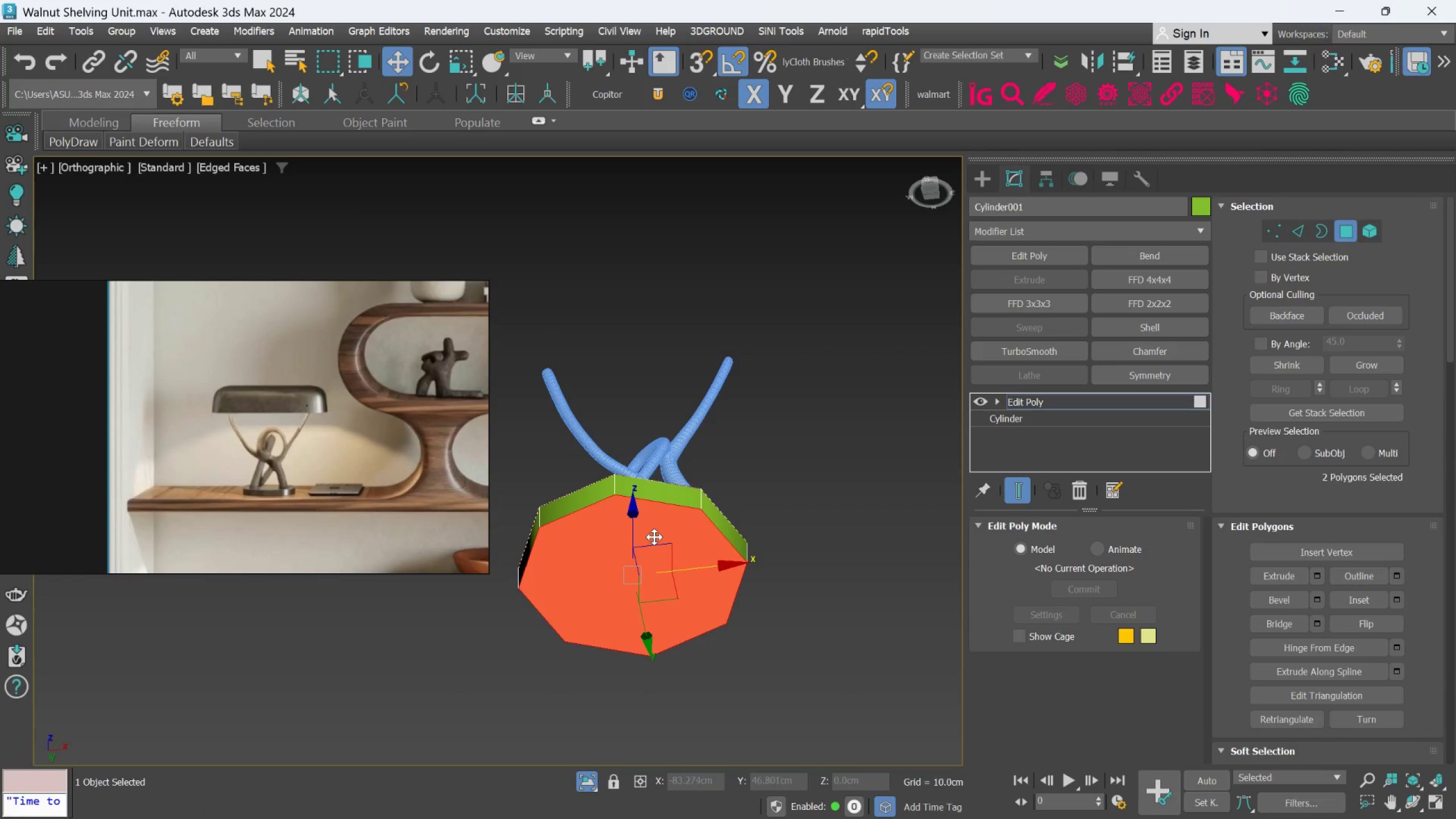 
key(Delete)
 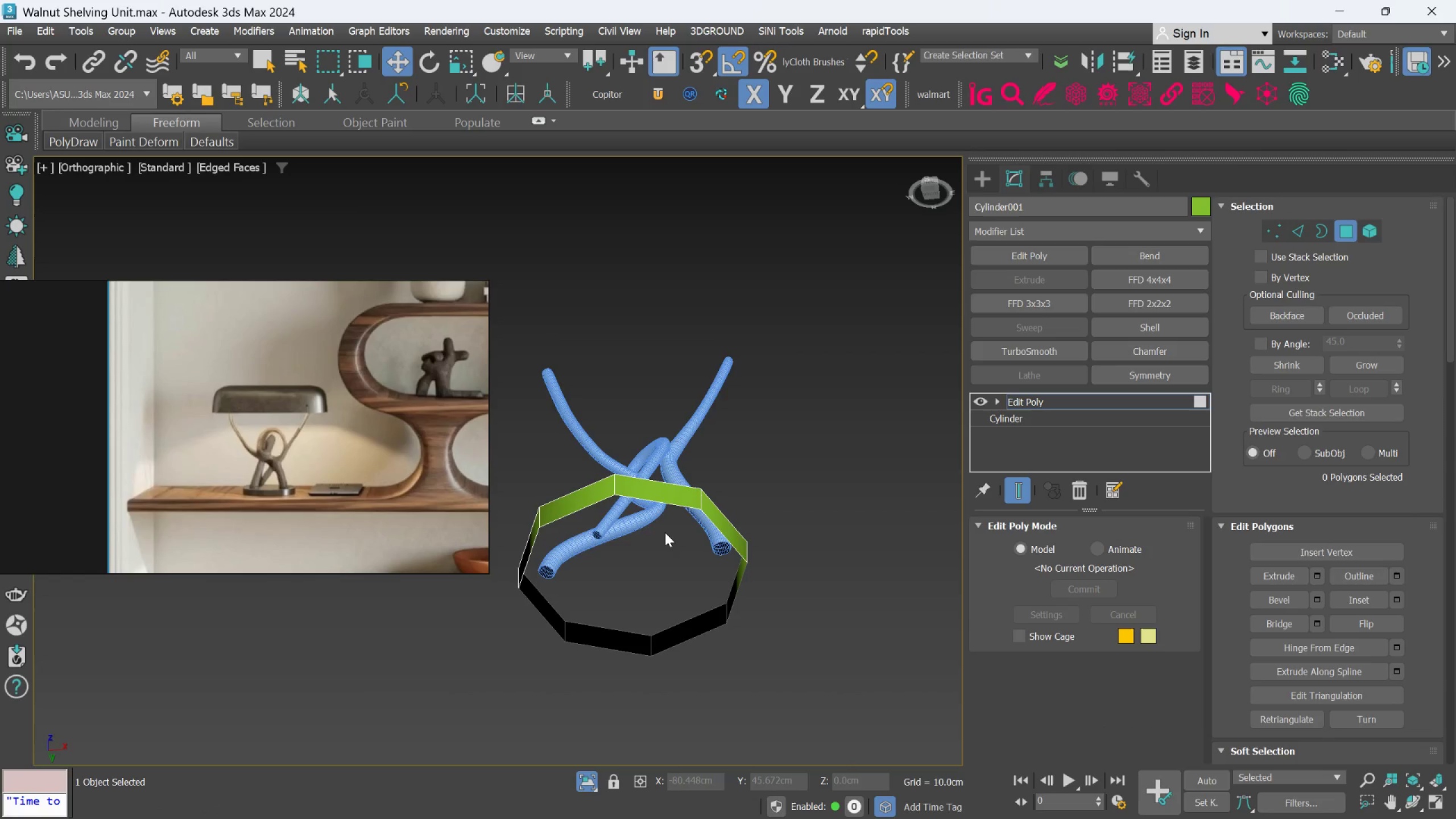 
scroll: coordinate [668, 530], scroll_direction: down, amount: 2.0
 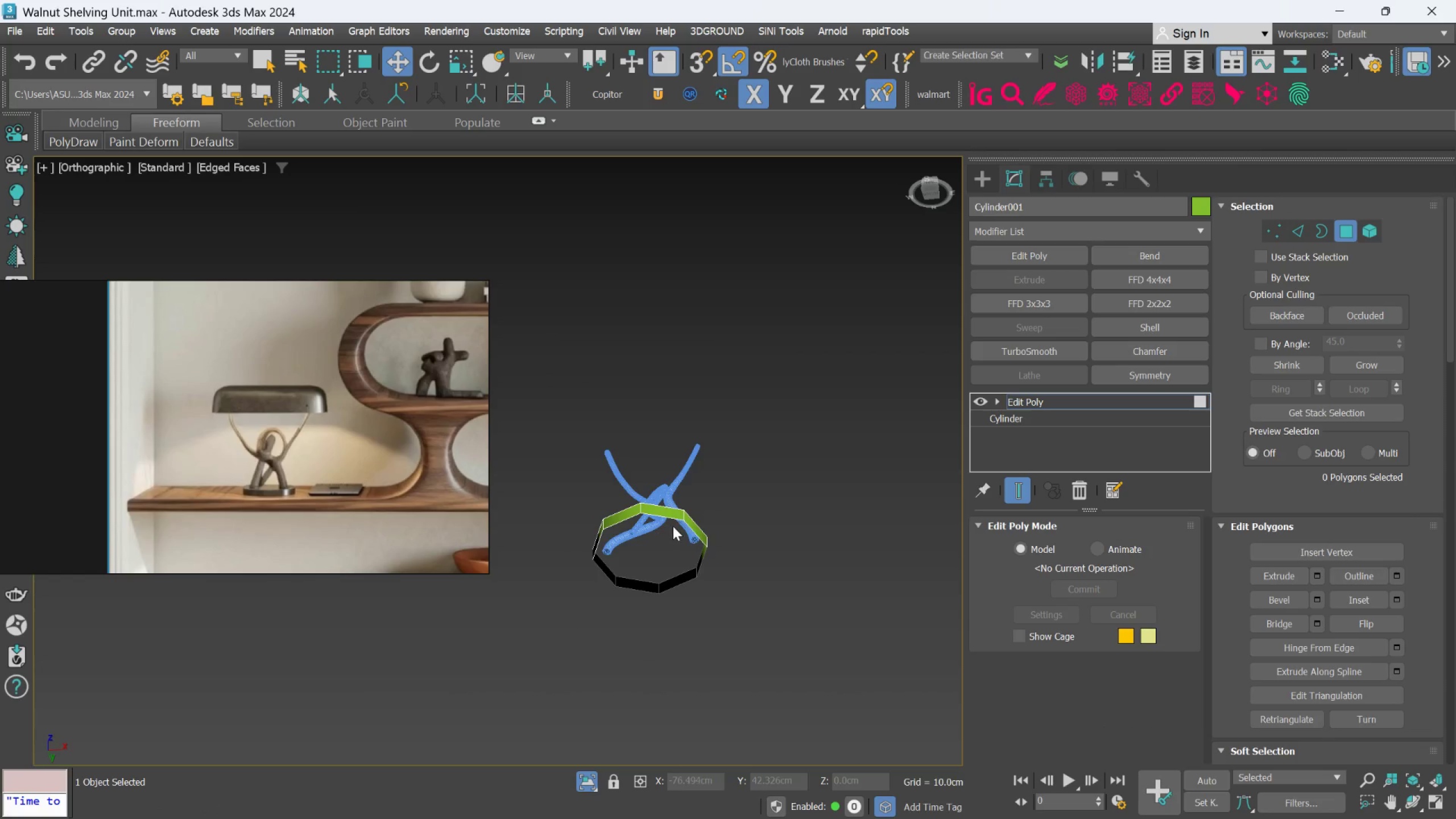 
key(F)
 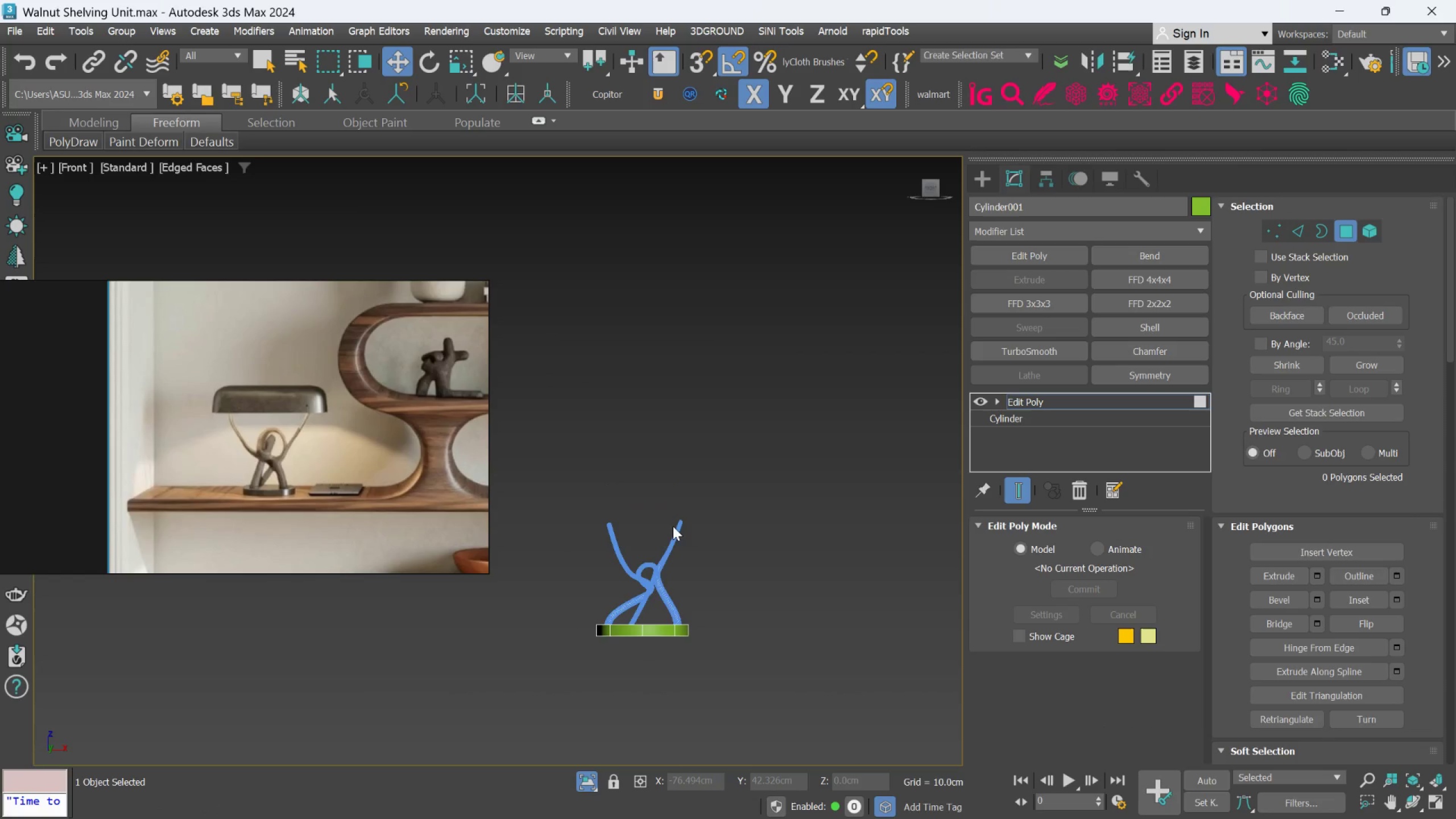 
scroll: coordinate [689, 536], scroll_direction: down, amount: 1.0
 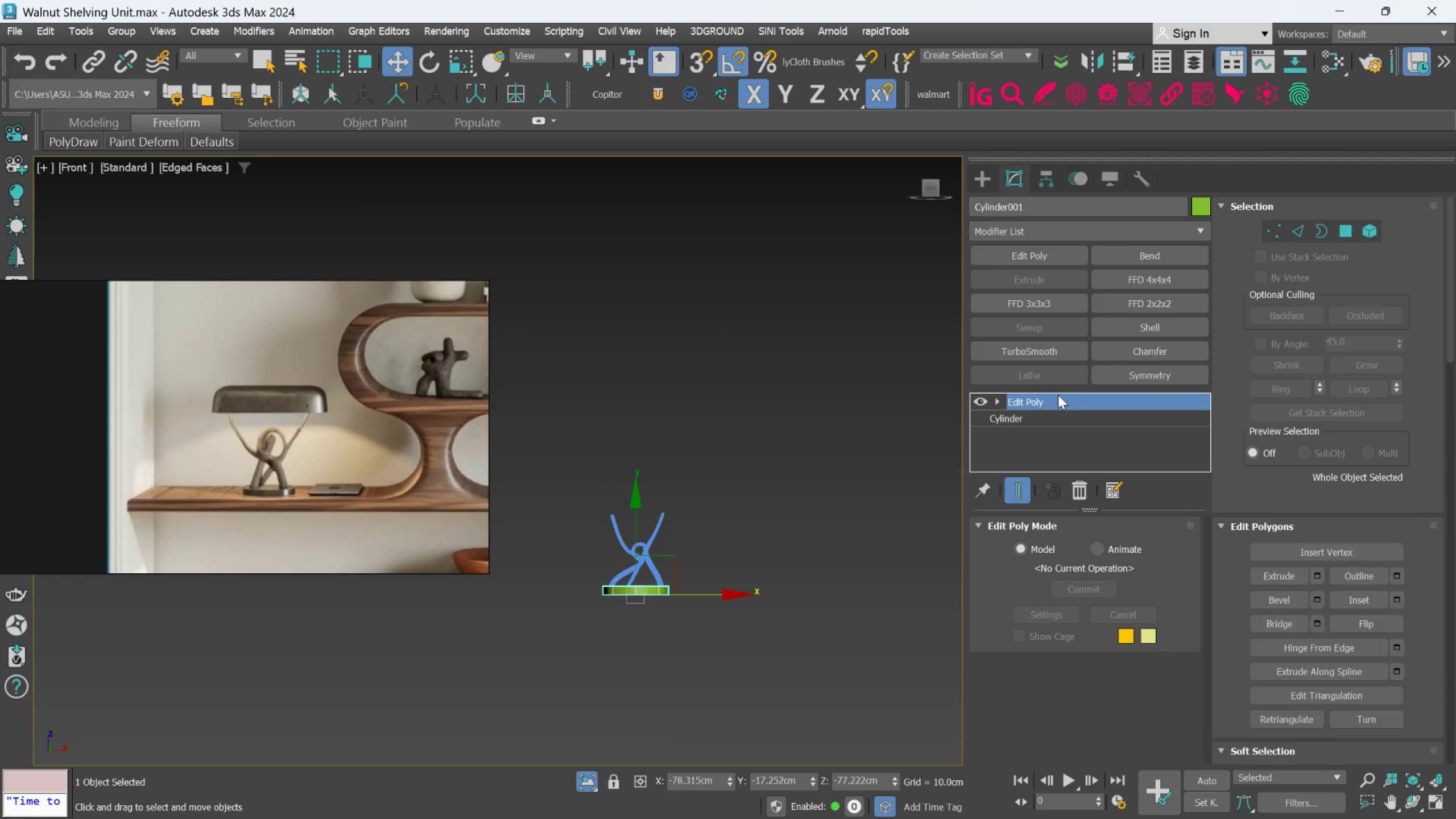 
left_click([1049, 349])
 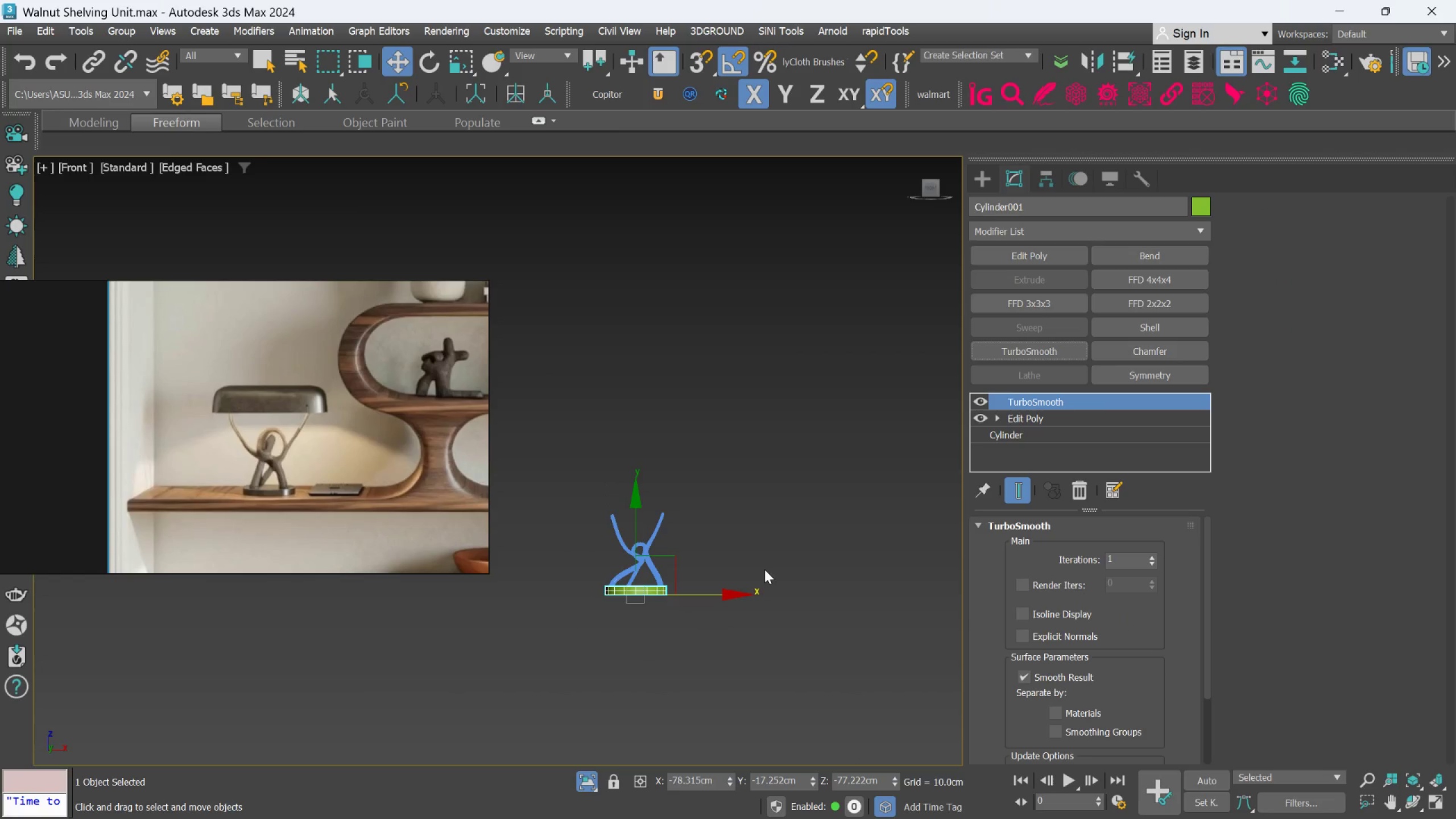 
hold_key(key=AltLeft, duration=0.54)
 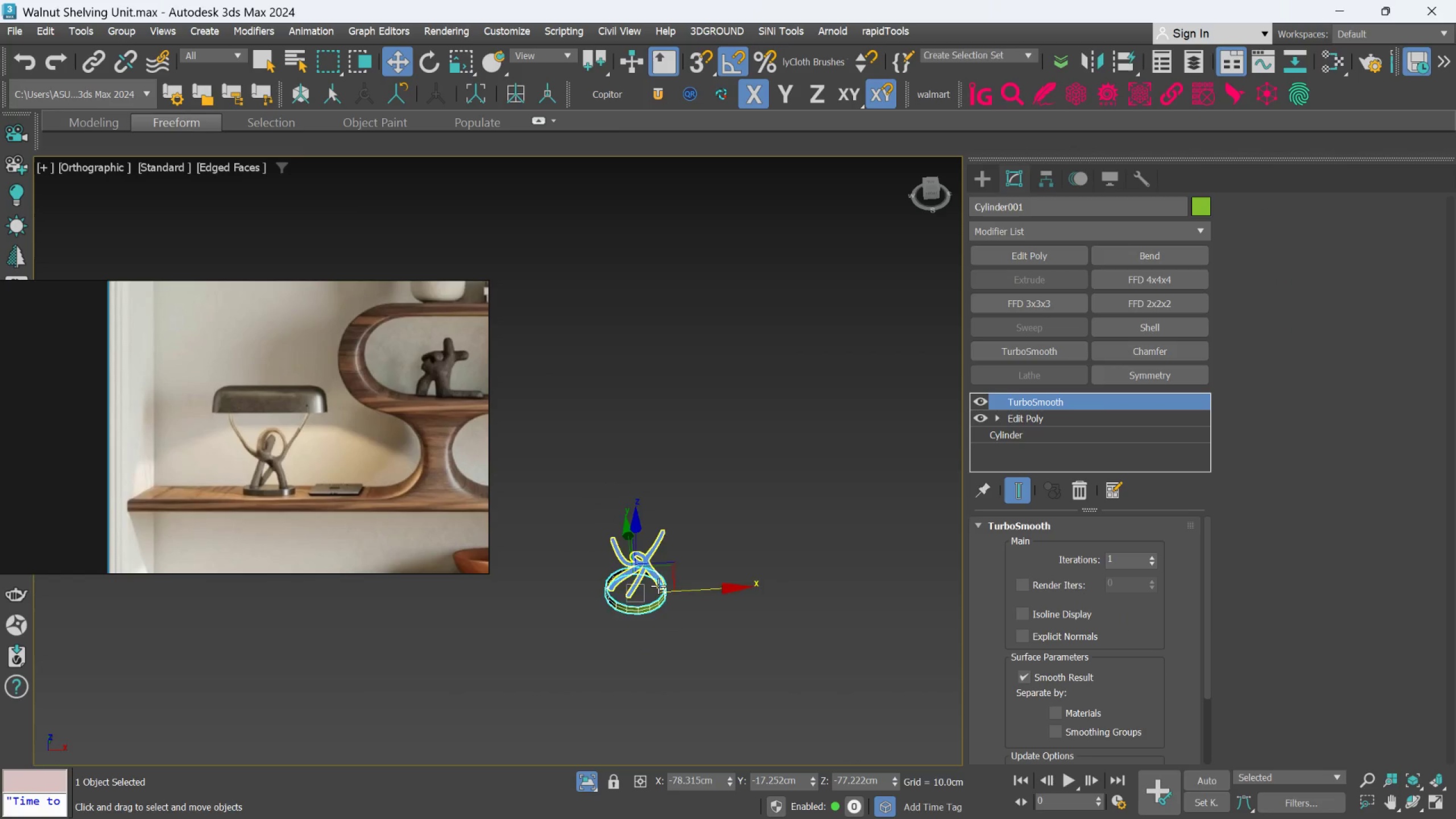 
scroll: coordinate [658, 585], scroll_direction: up, amount: 2.0
 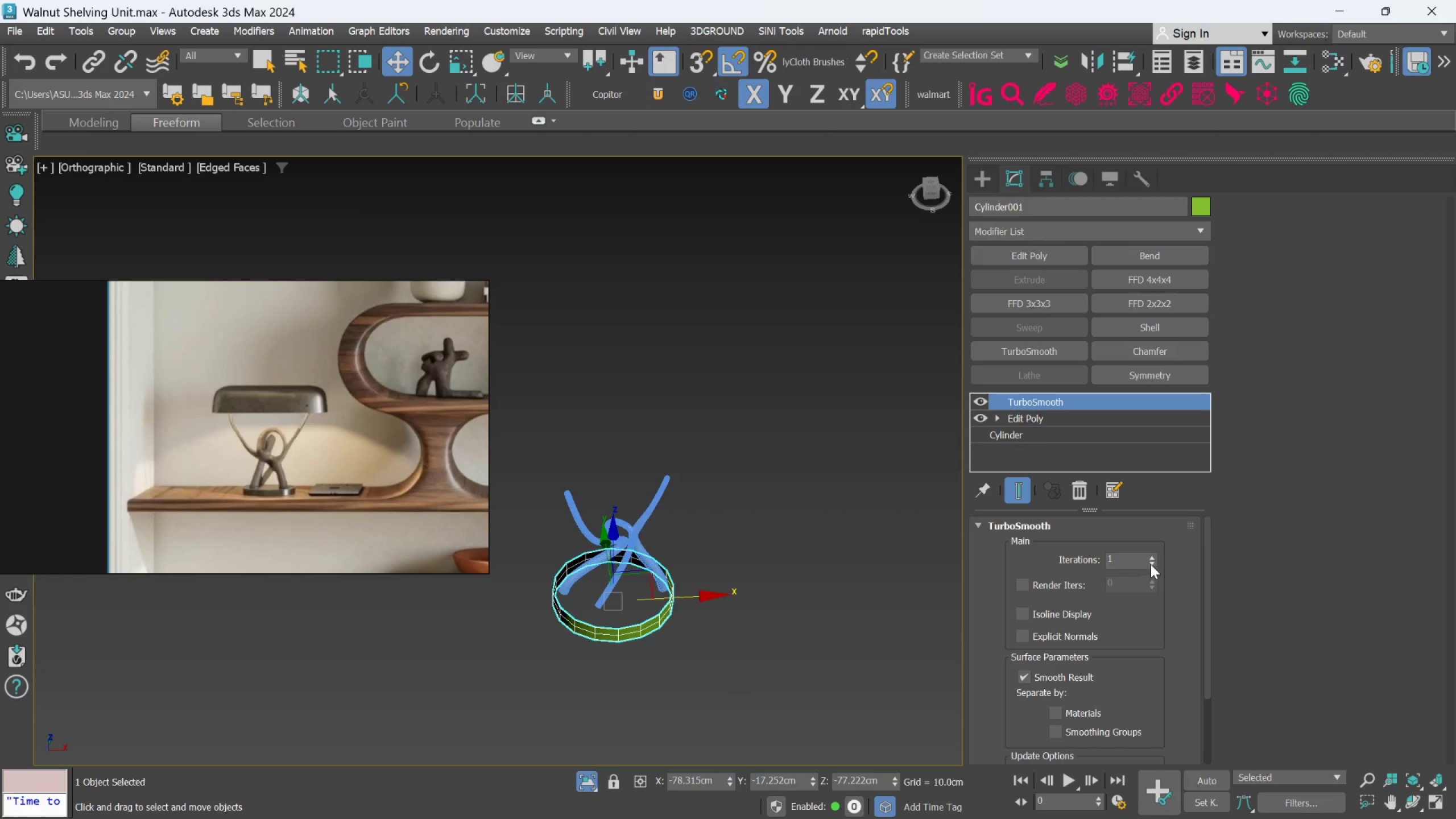 
left_click([1154, 555])
 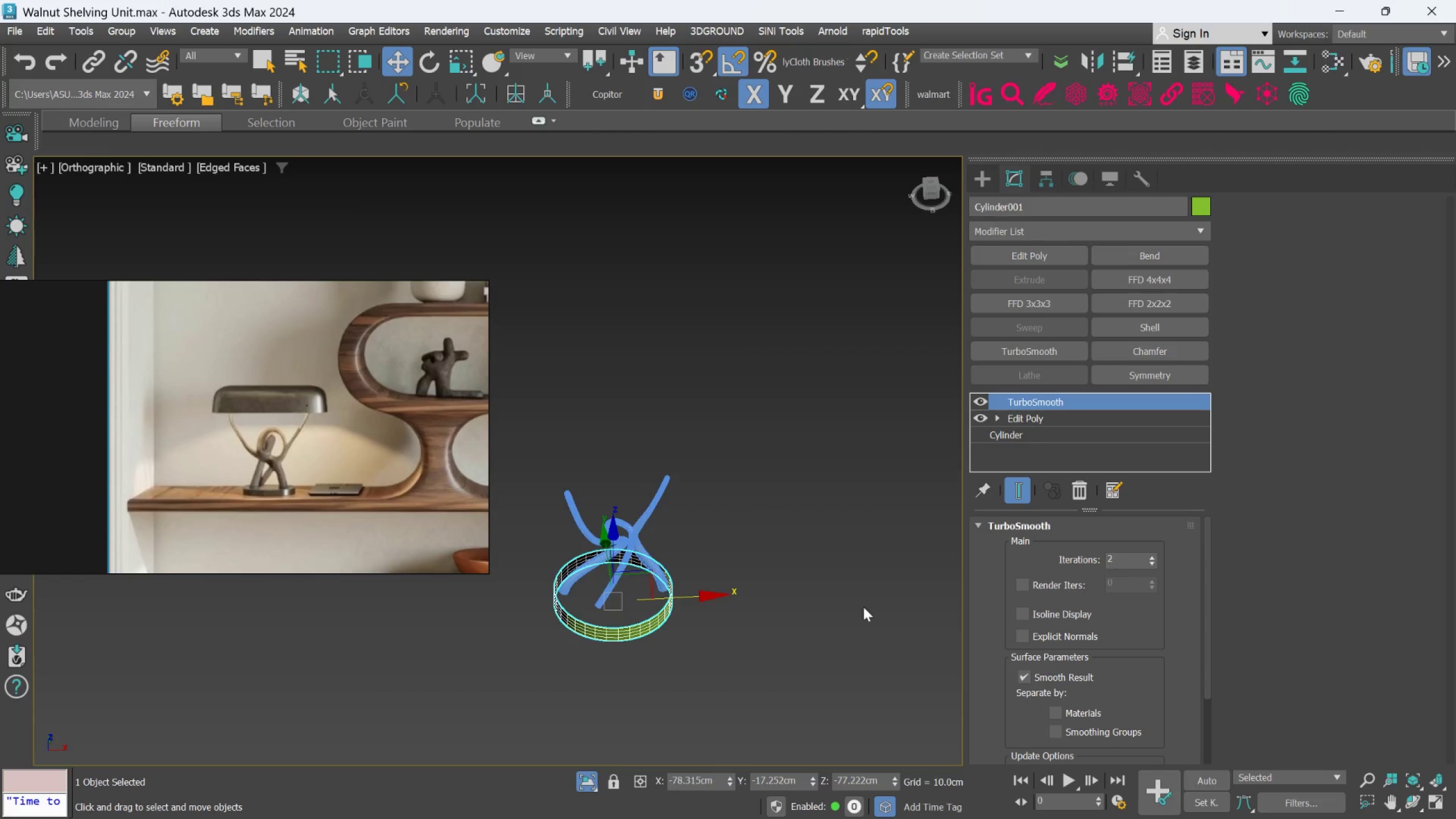 
hold_key(key=AltLeft, duration=0.75)
 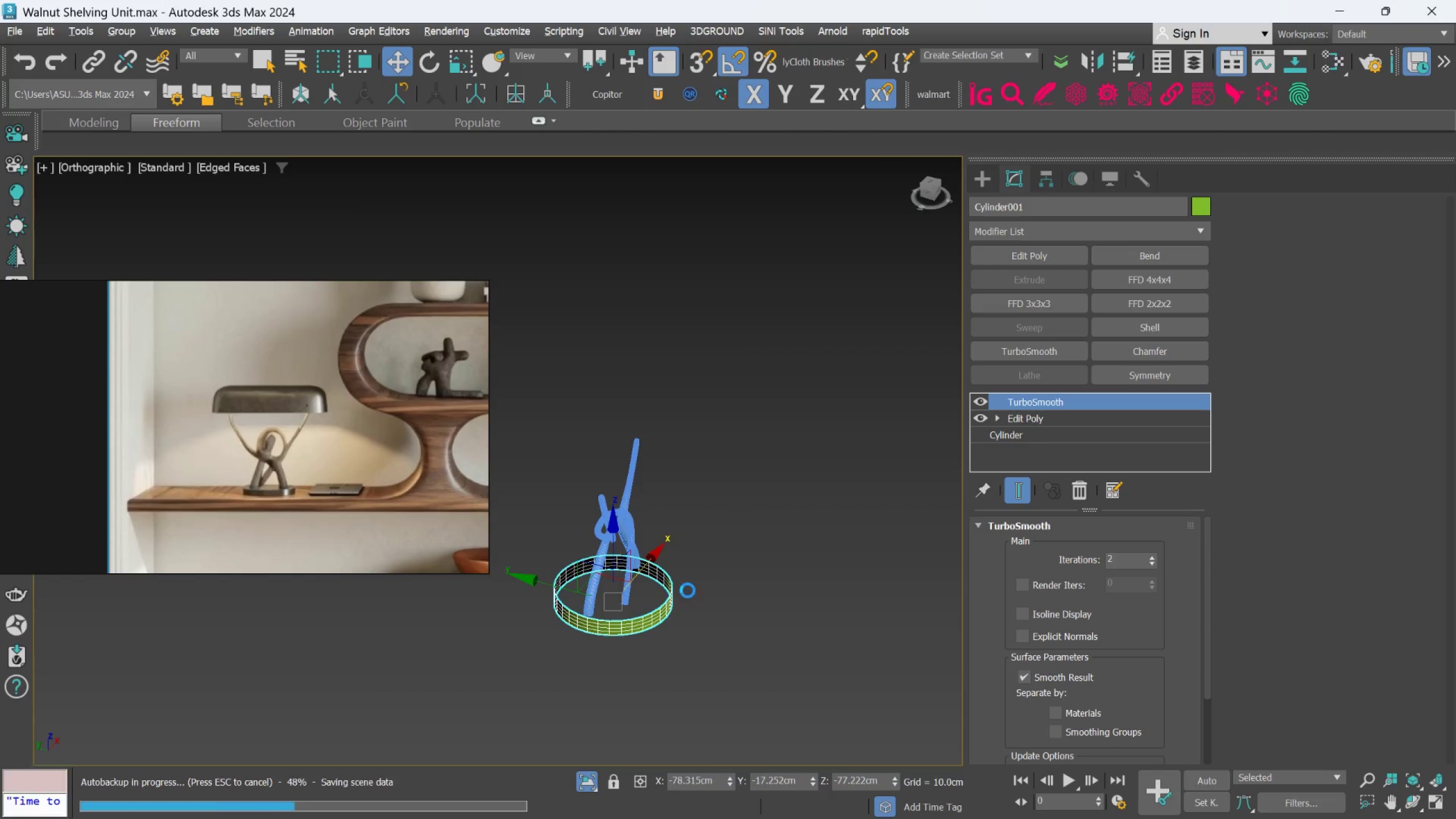 
hold_key(key=AltLeft, duration=0.63)
 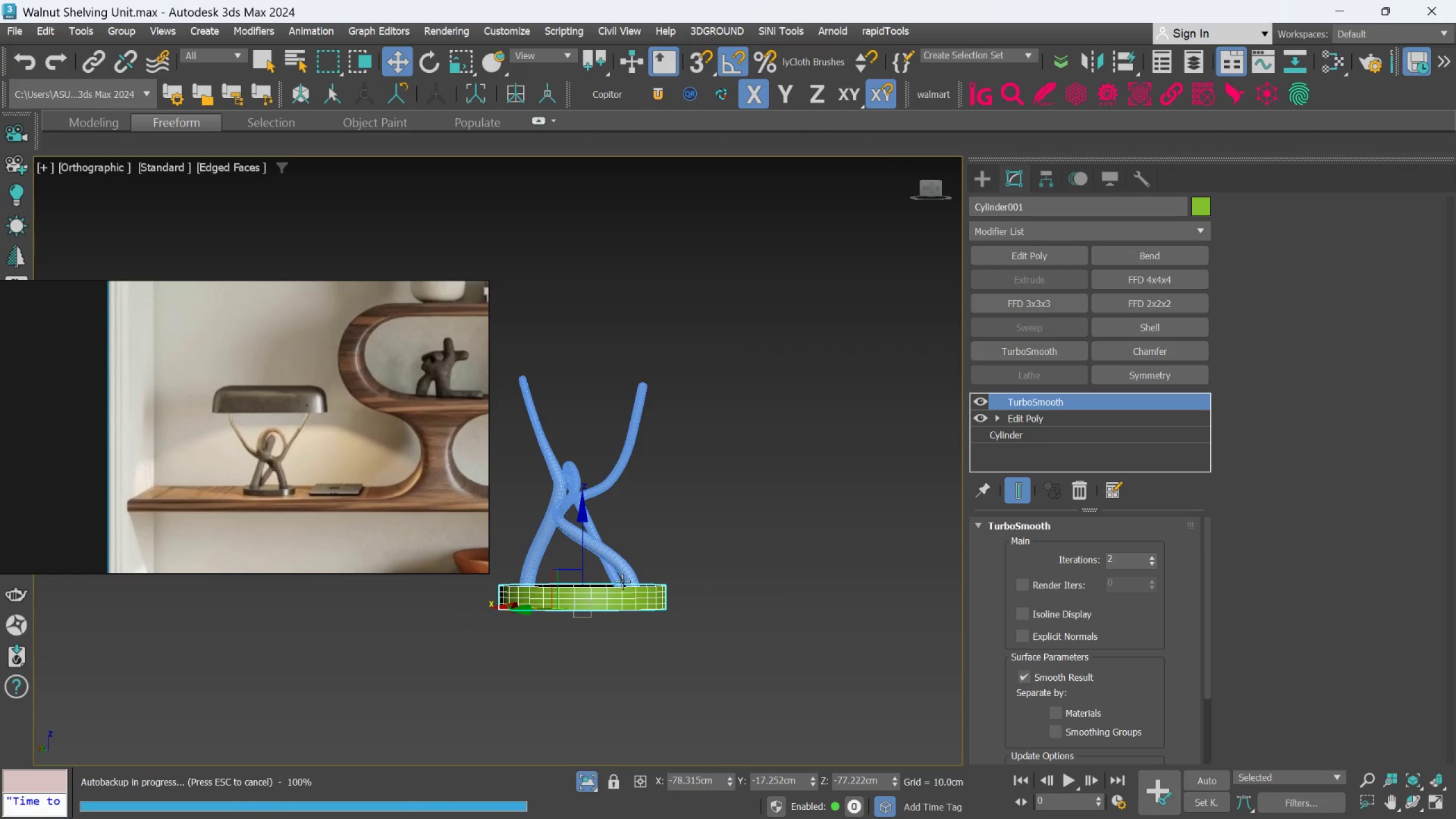 
scroll: coordinate [687, 590], scroll_direction: up, amount: 2.0
 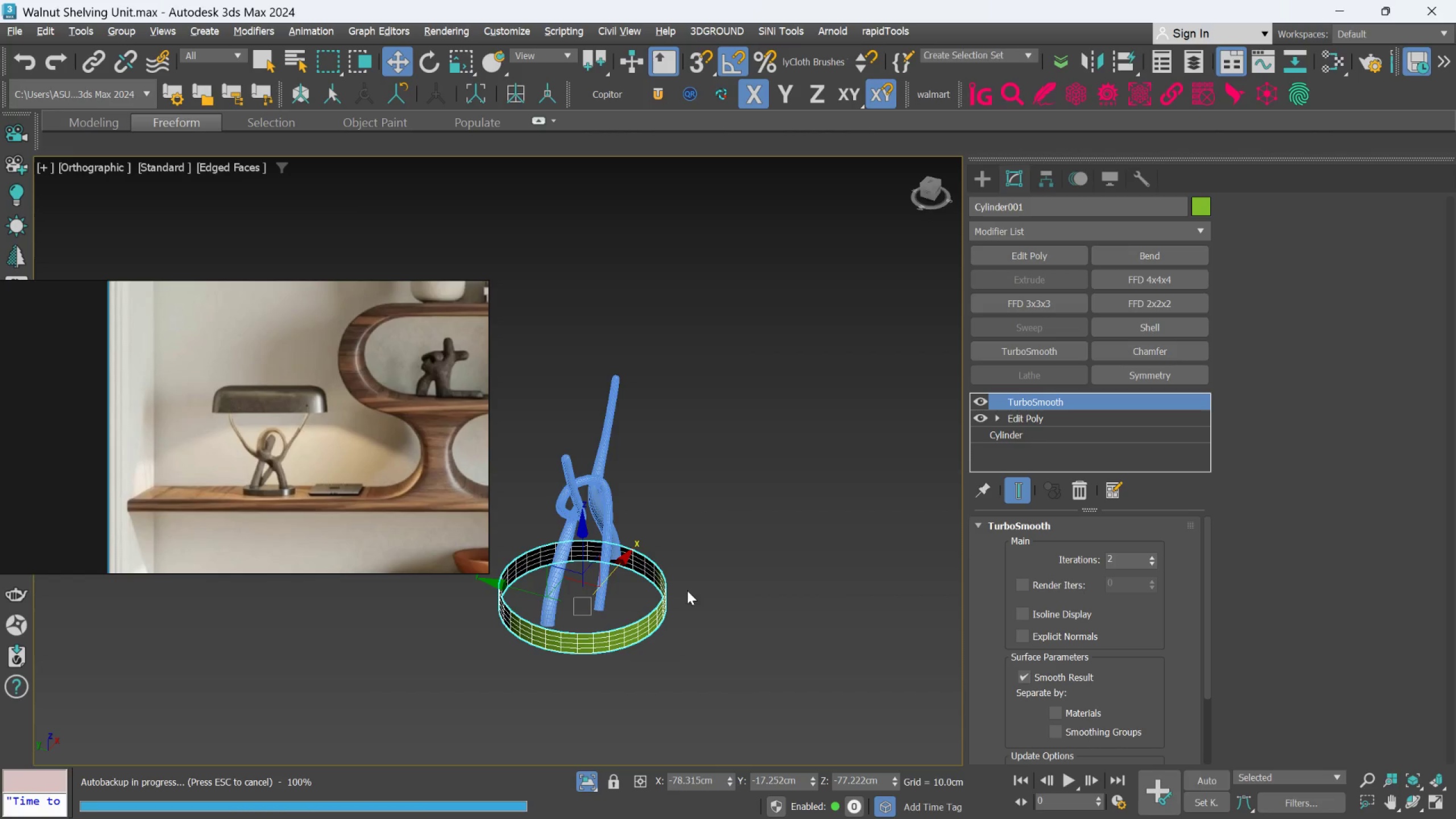 
hold_key(key=AltLeft, duration=0.64)
 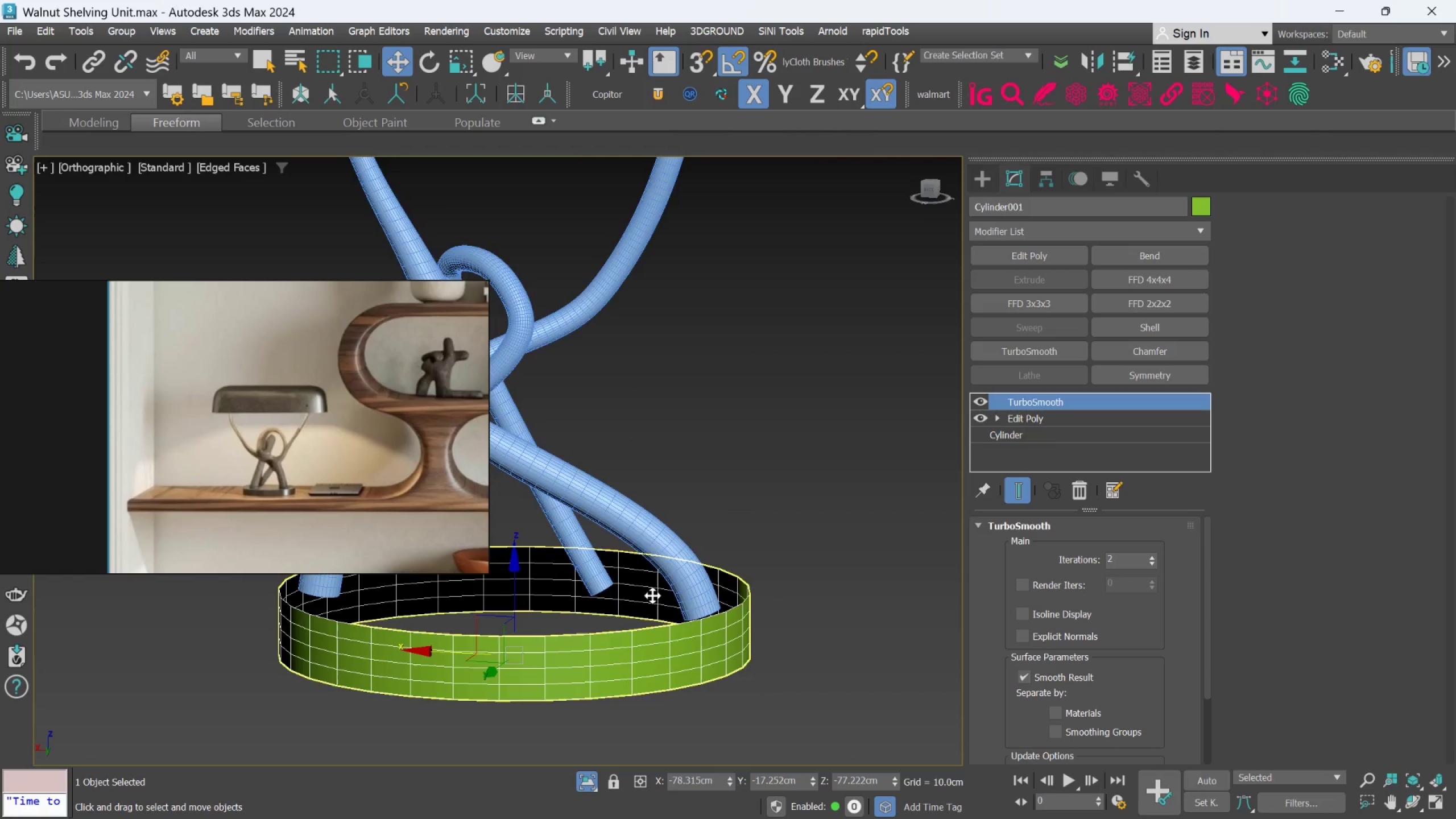 
scroll: coordinate [619, 582], scroll_direction: up, amount: 3.0
 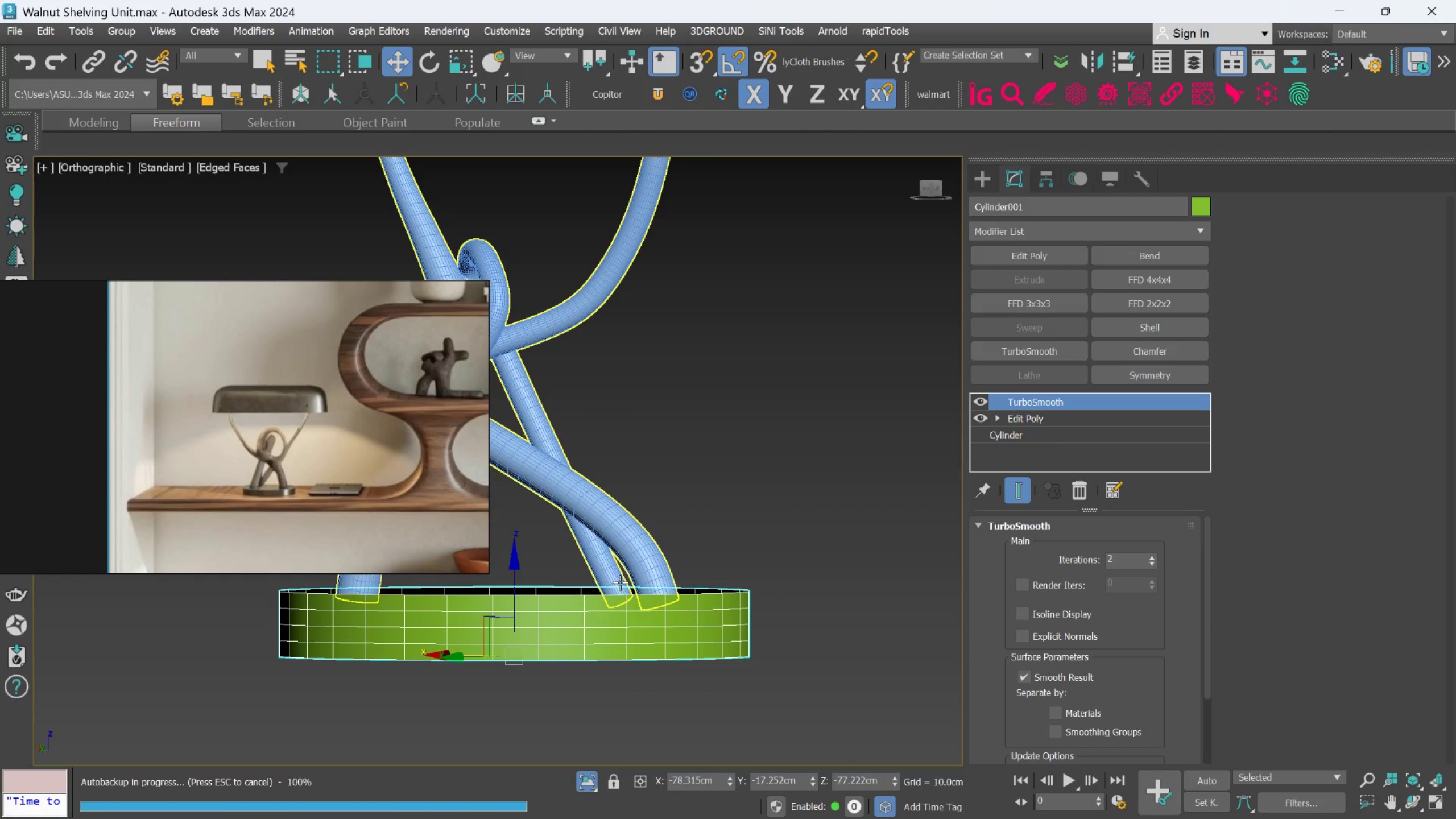 
hold_key(key=AltLeft, duration=0.5)
 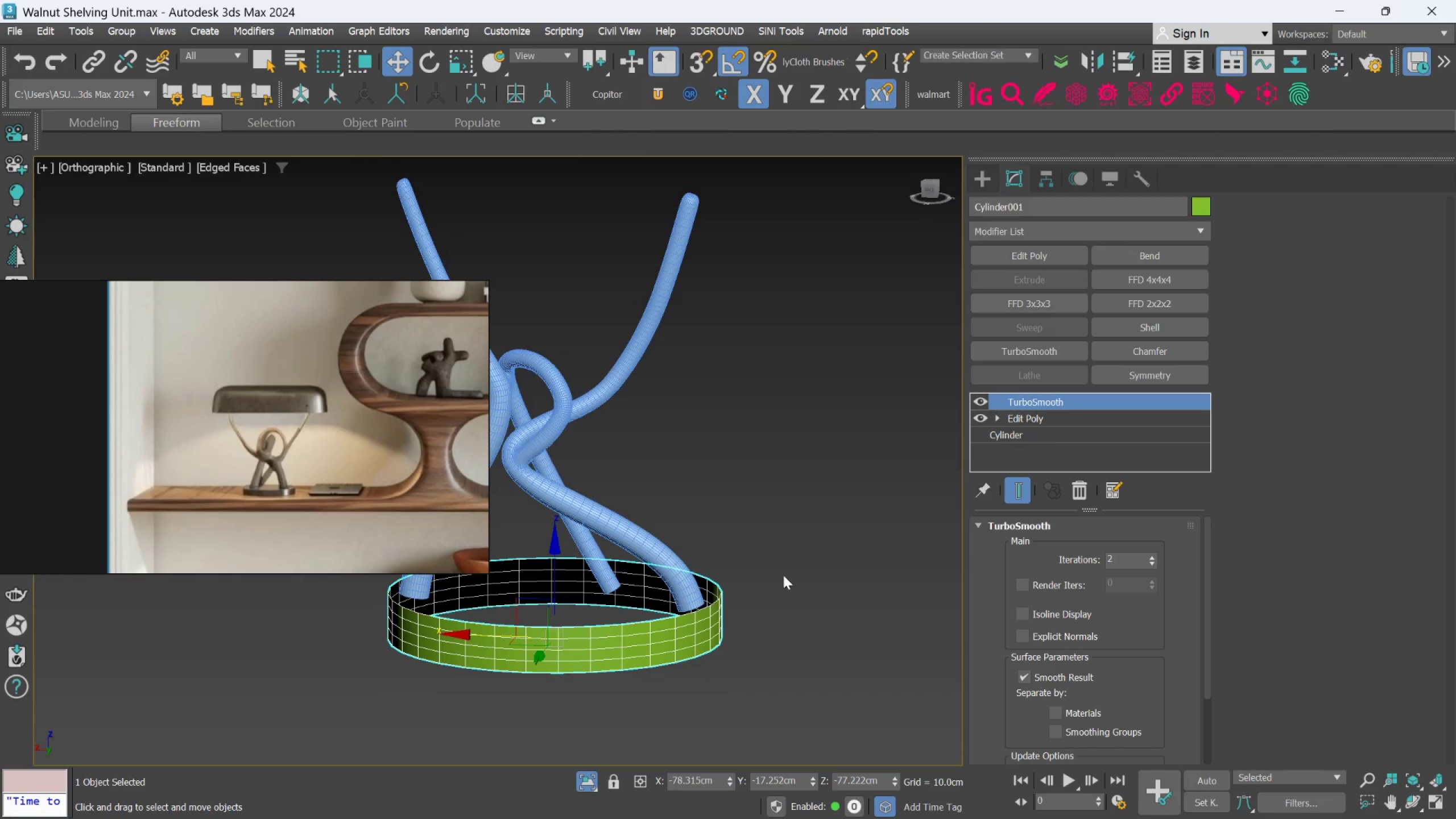 
scroll: coordinate [652, 595], scroll_direction: down, amount: 1.0
 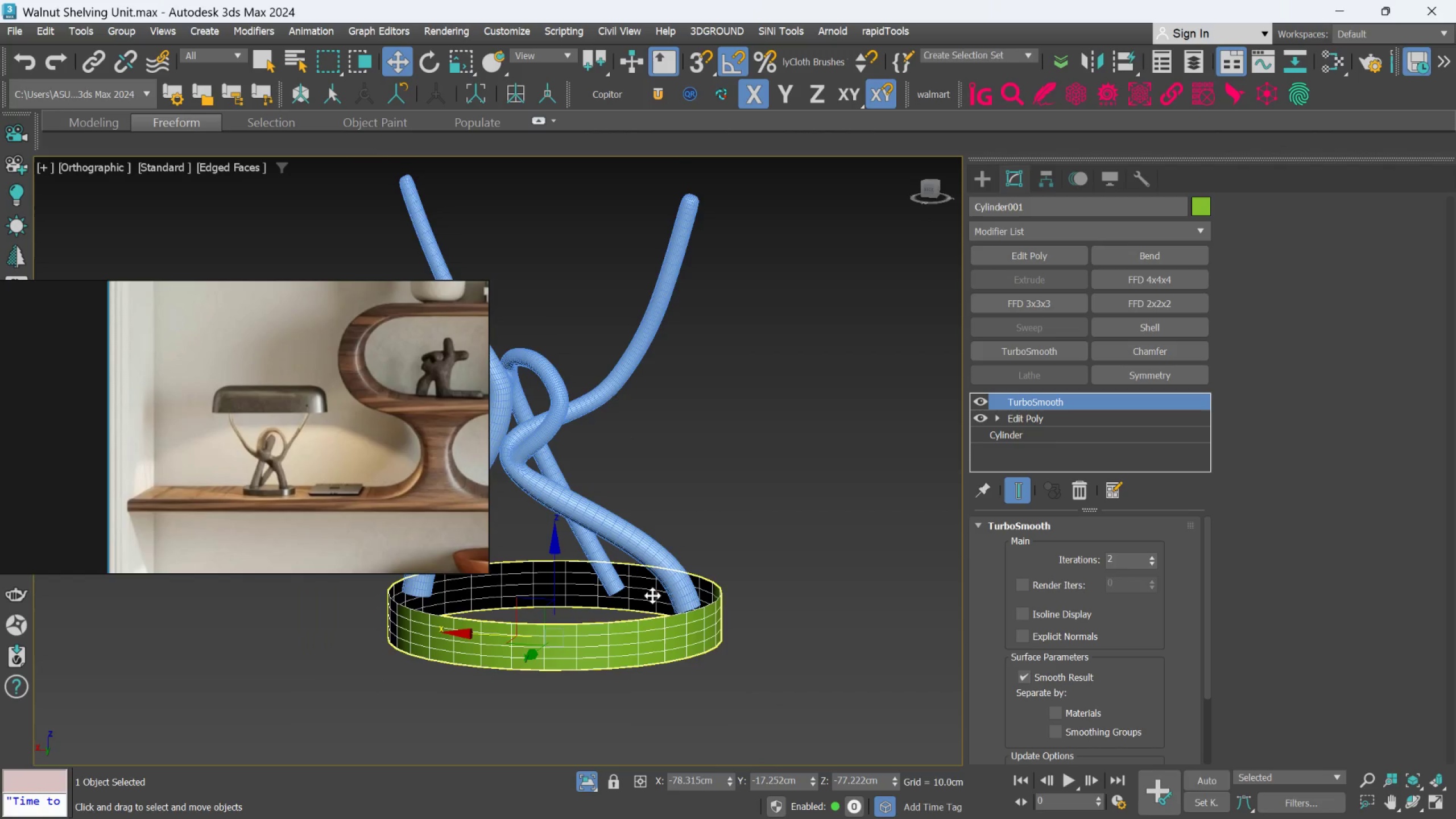 
key(Alt+AltLeft)
 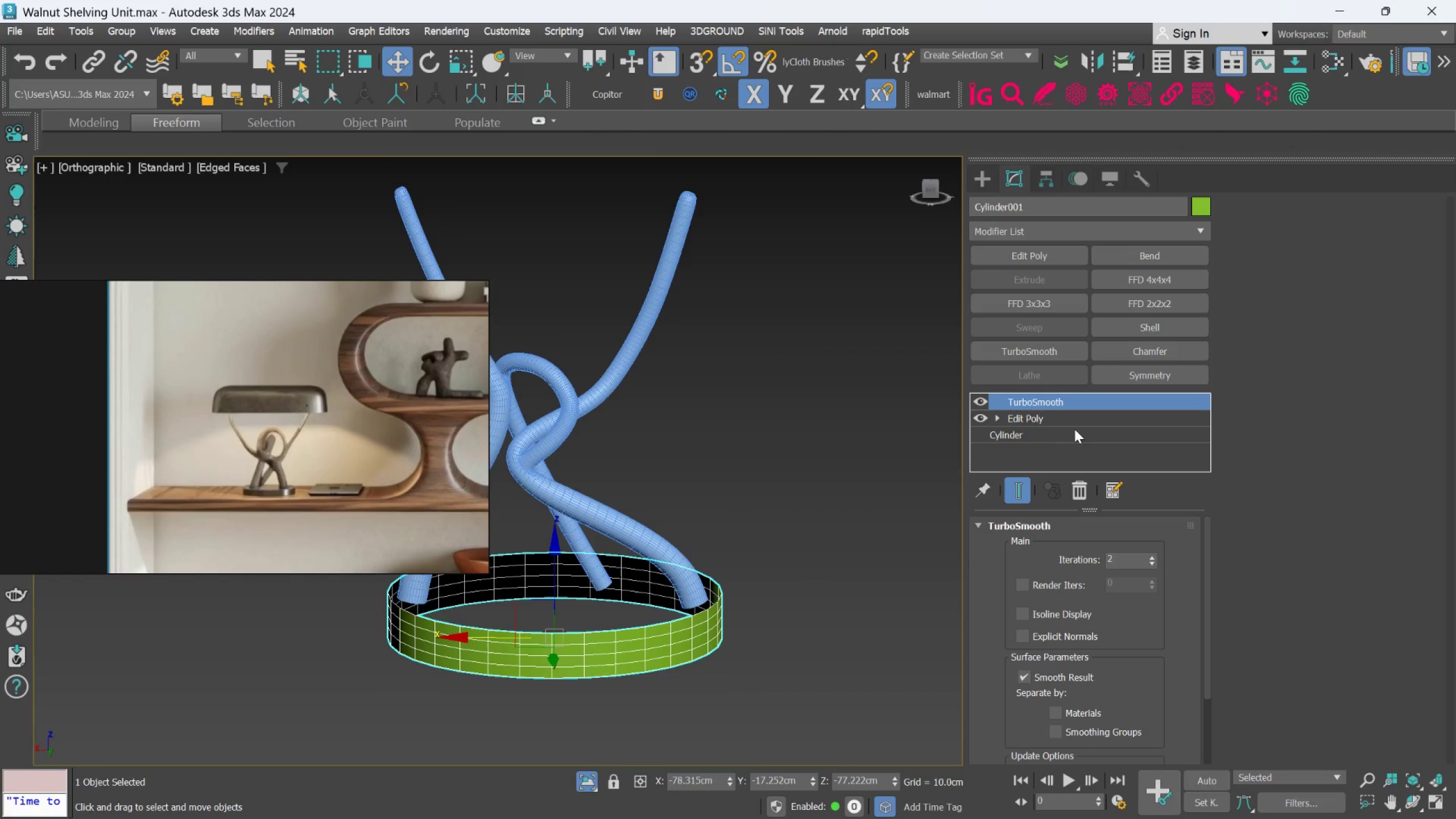 
left_click([1074, 419])
 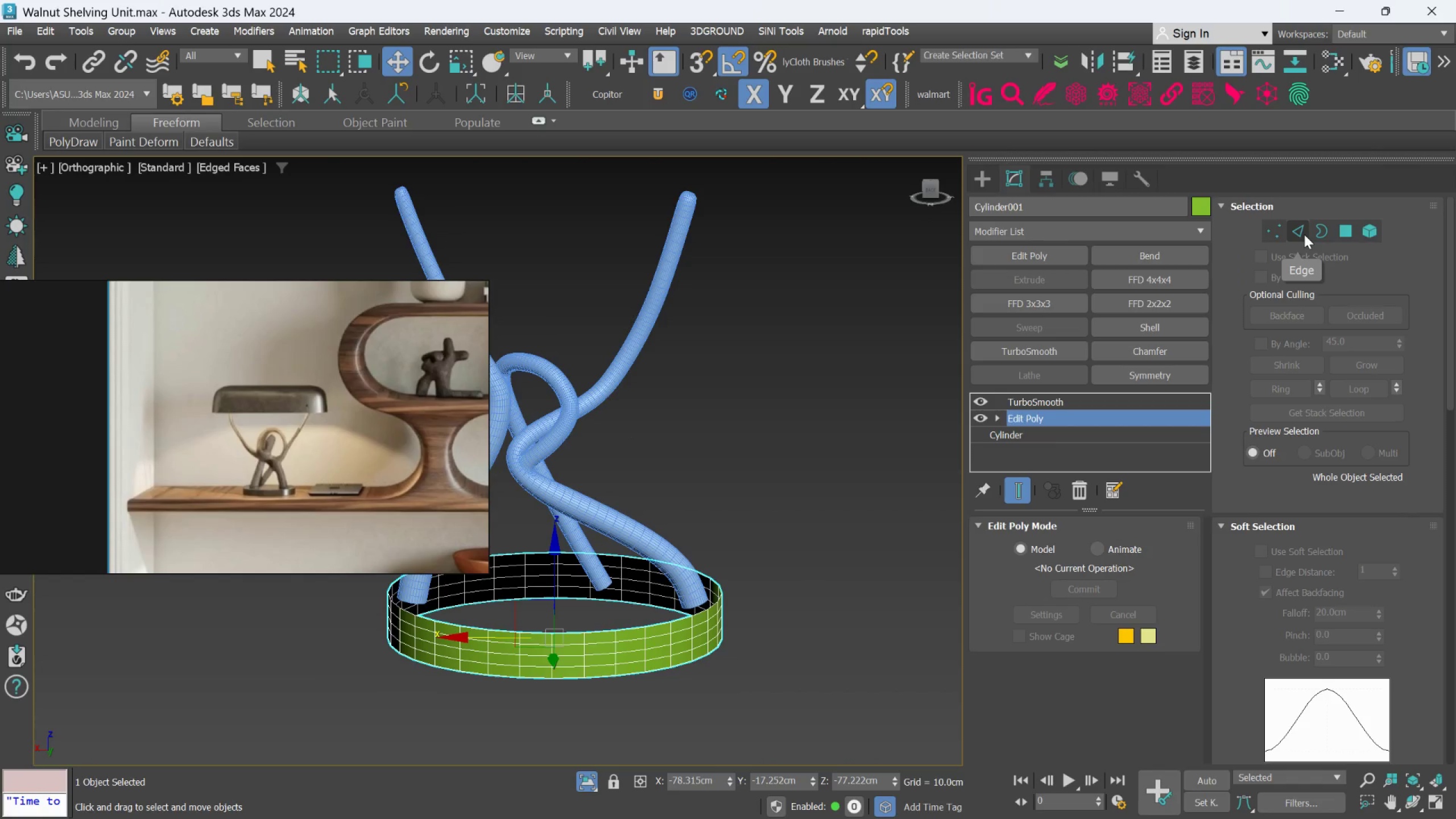 
left_click([1325, 227])
 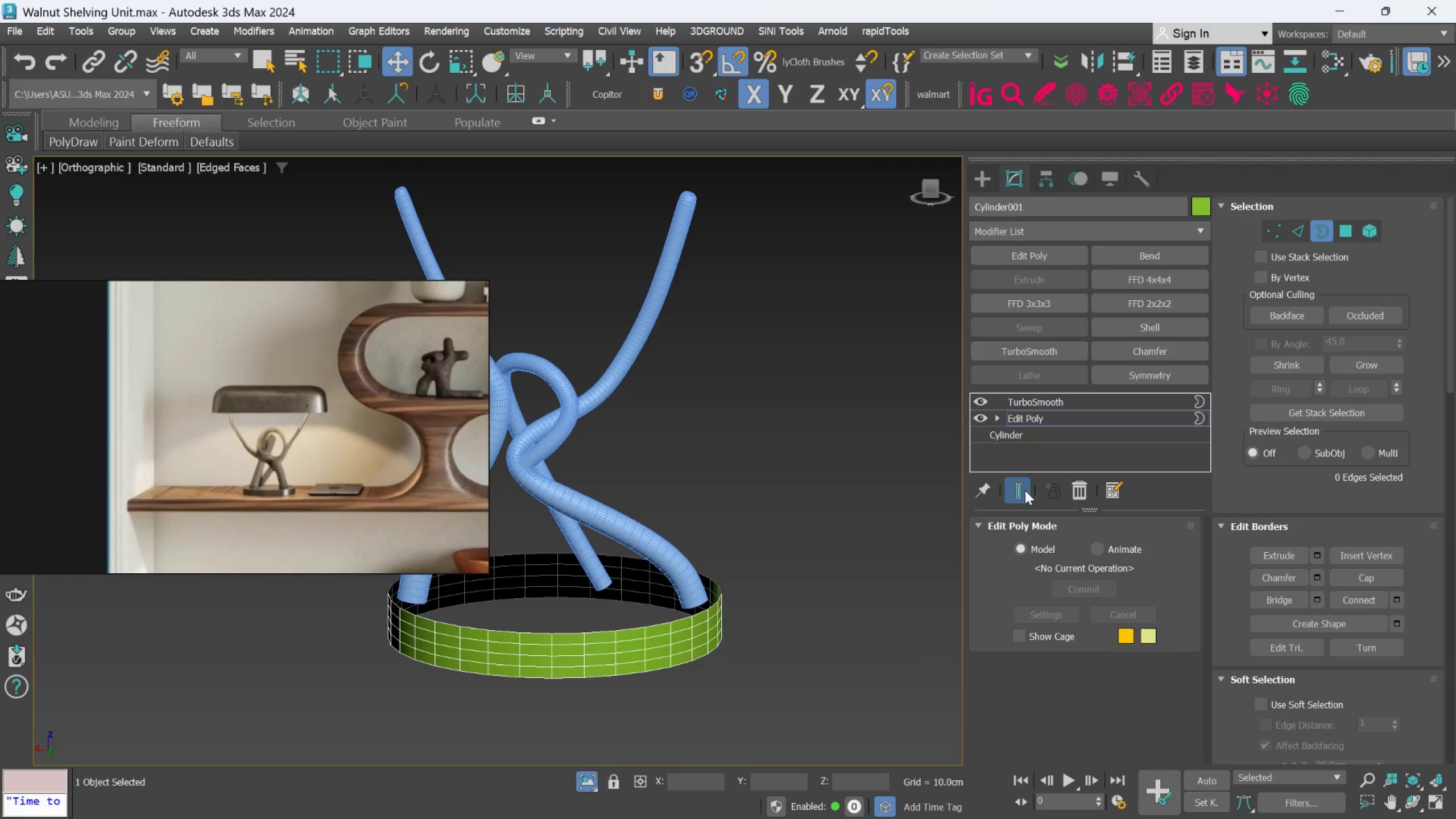 
left_click([1022, 489])
 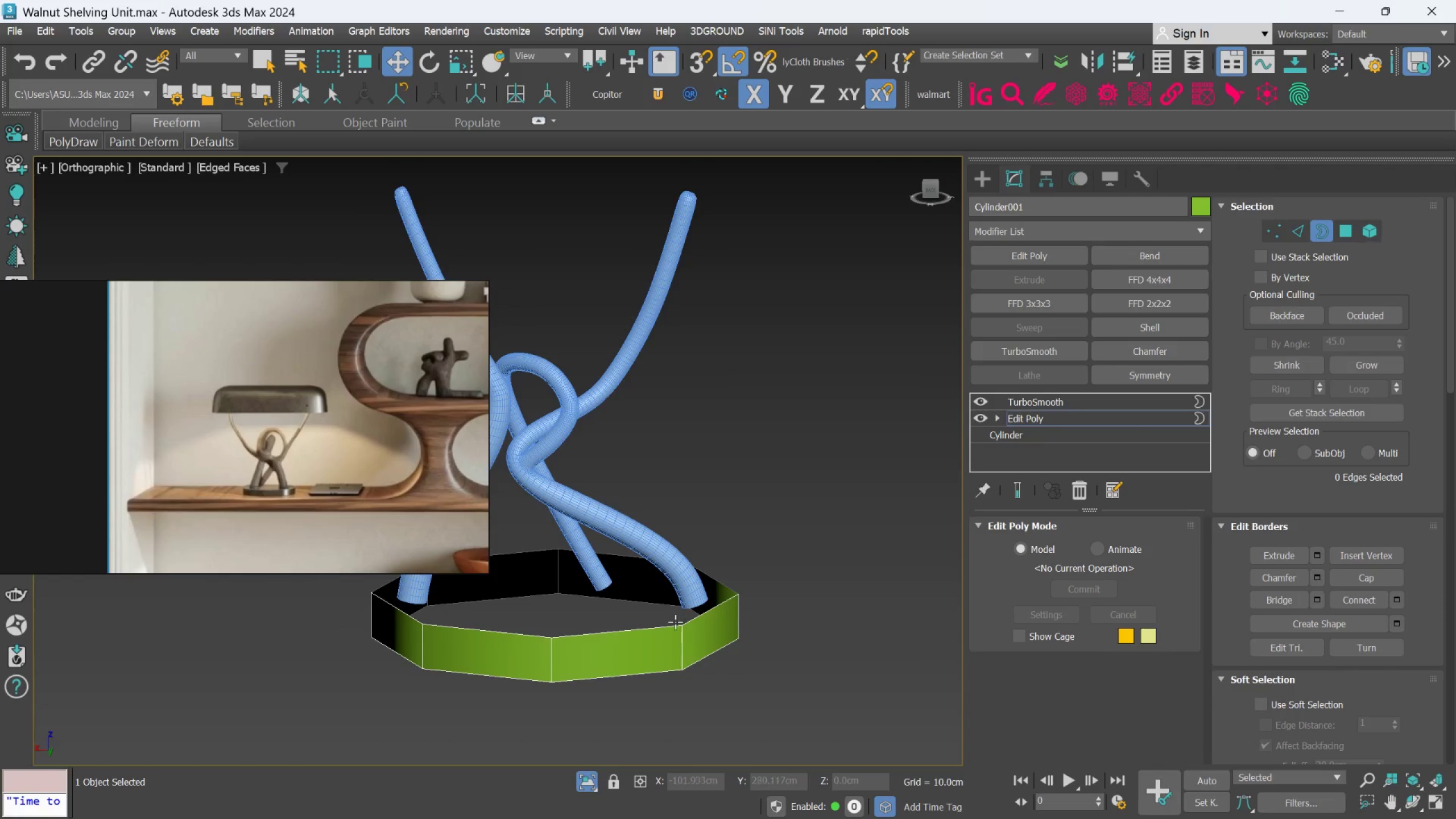 
left_click([673, 626])
 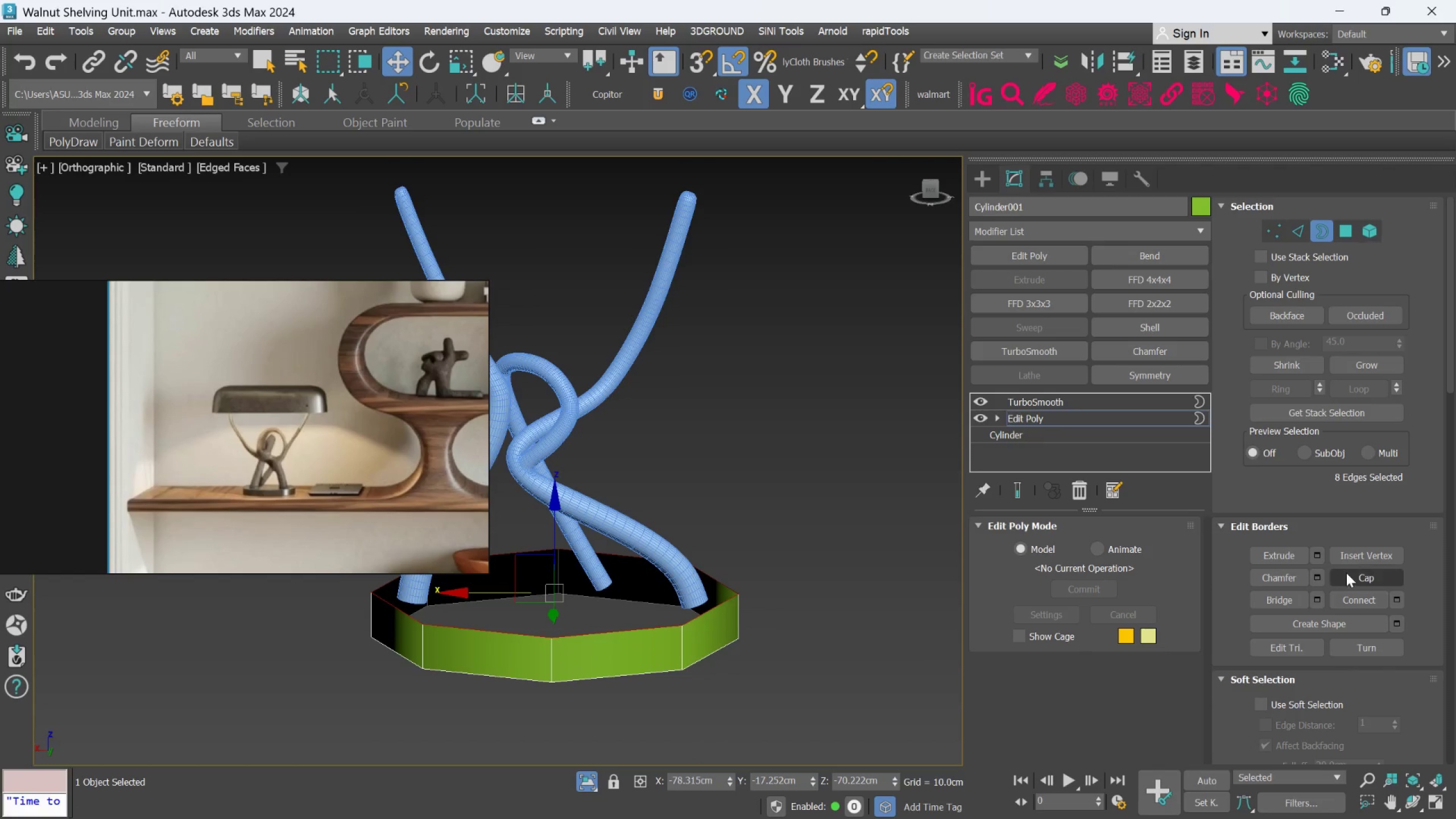 
left_click([1351, 580])
 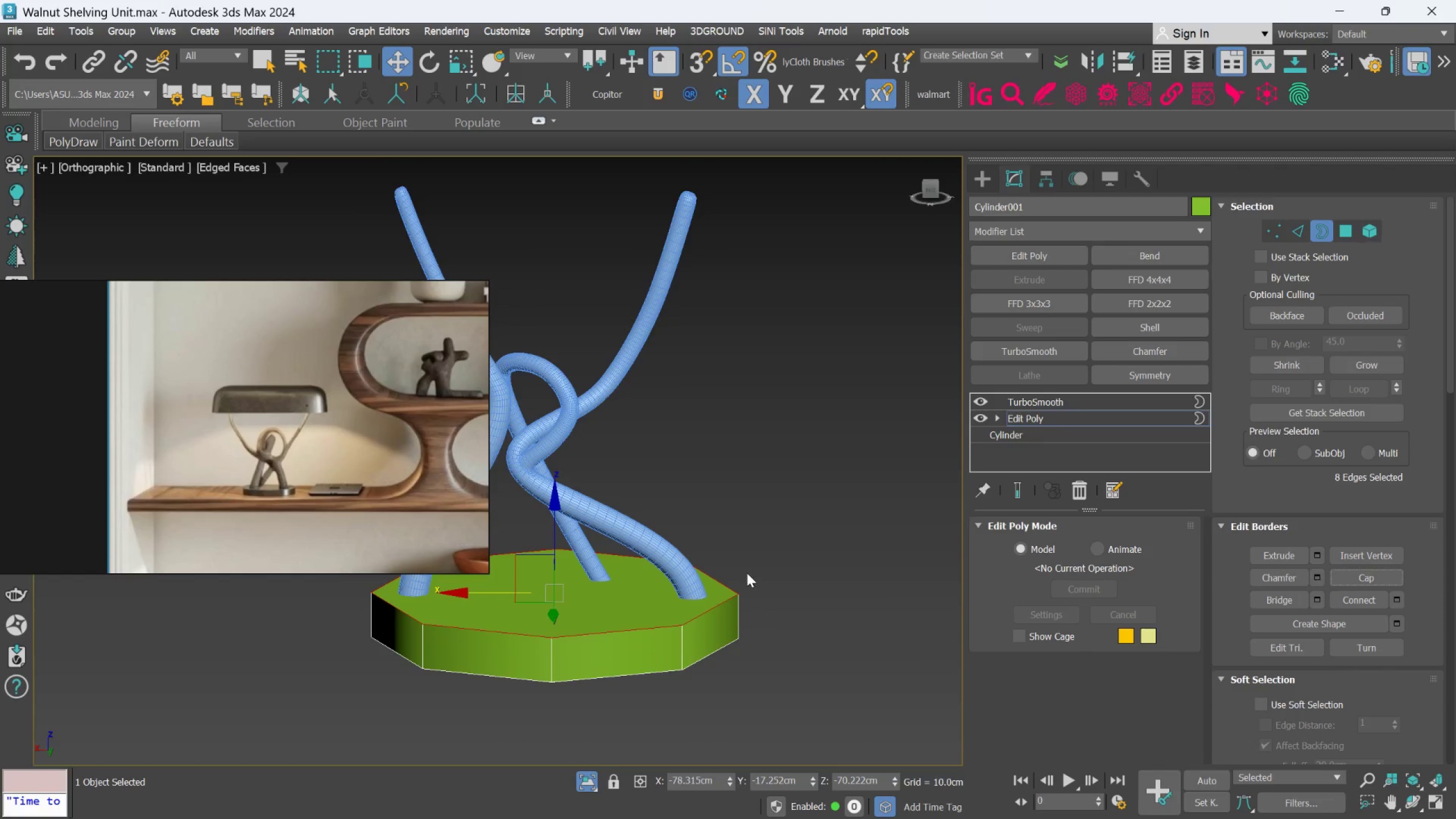 
hold_key(key=AltLeft, duration=0.66)
 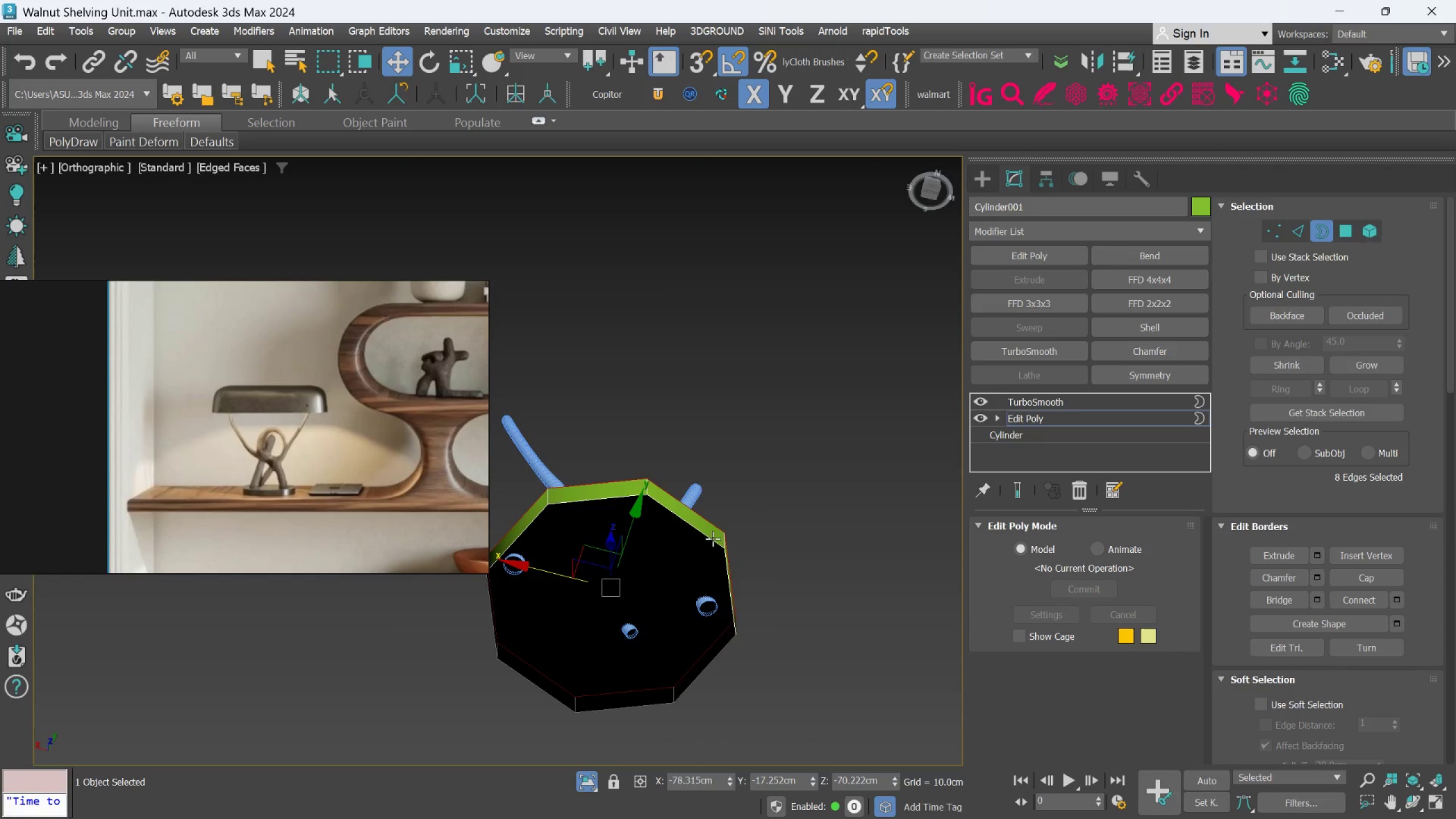 
scroll: coordinate [746, 574], scroll_direction: down, amount: 1.0
 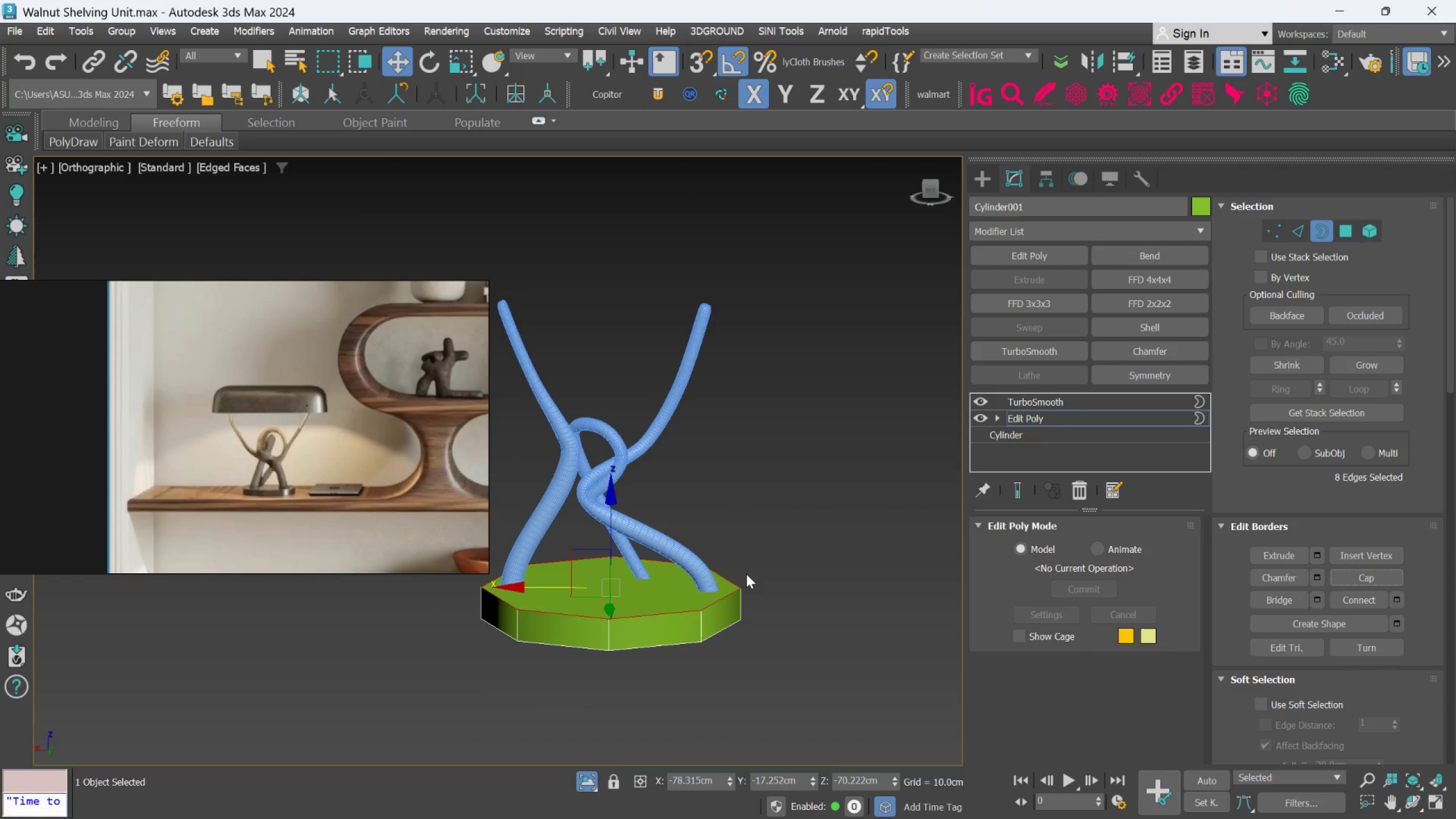 
left_click([712, 539])
 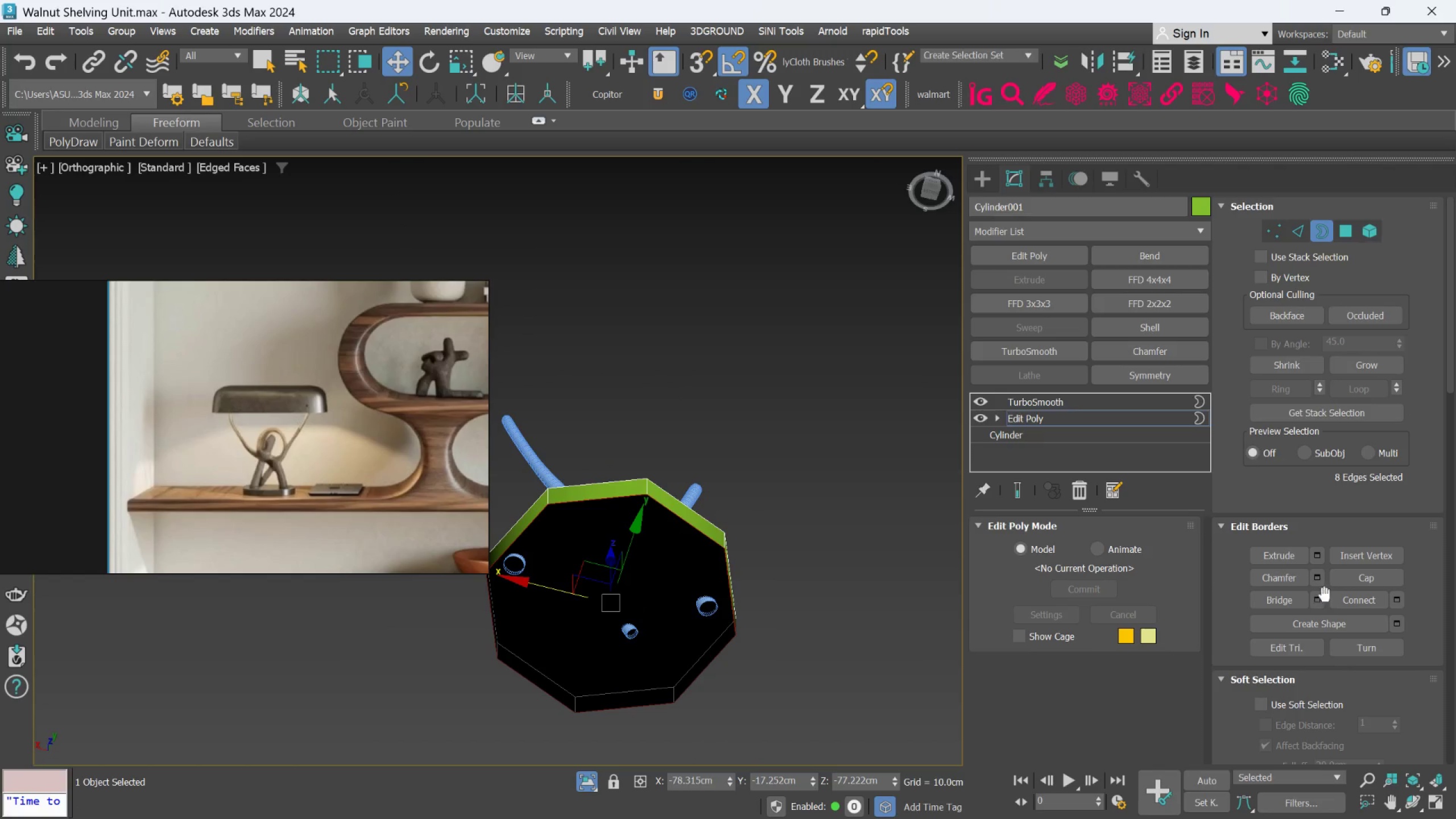 
left_click([1357, 581])
 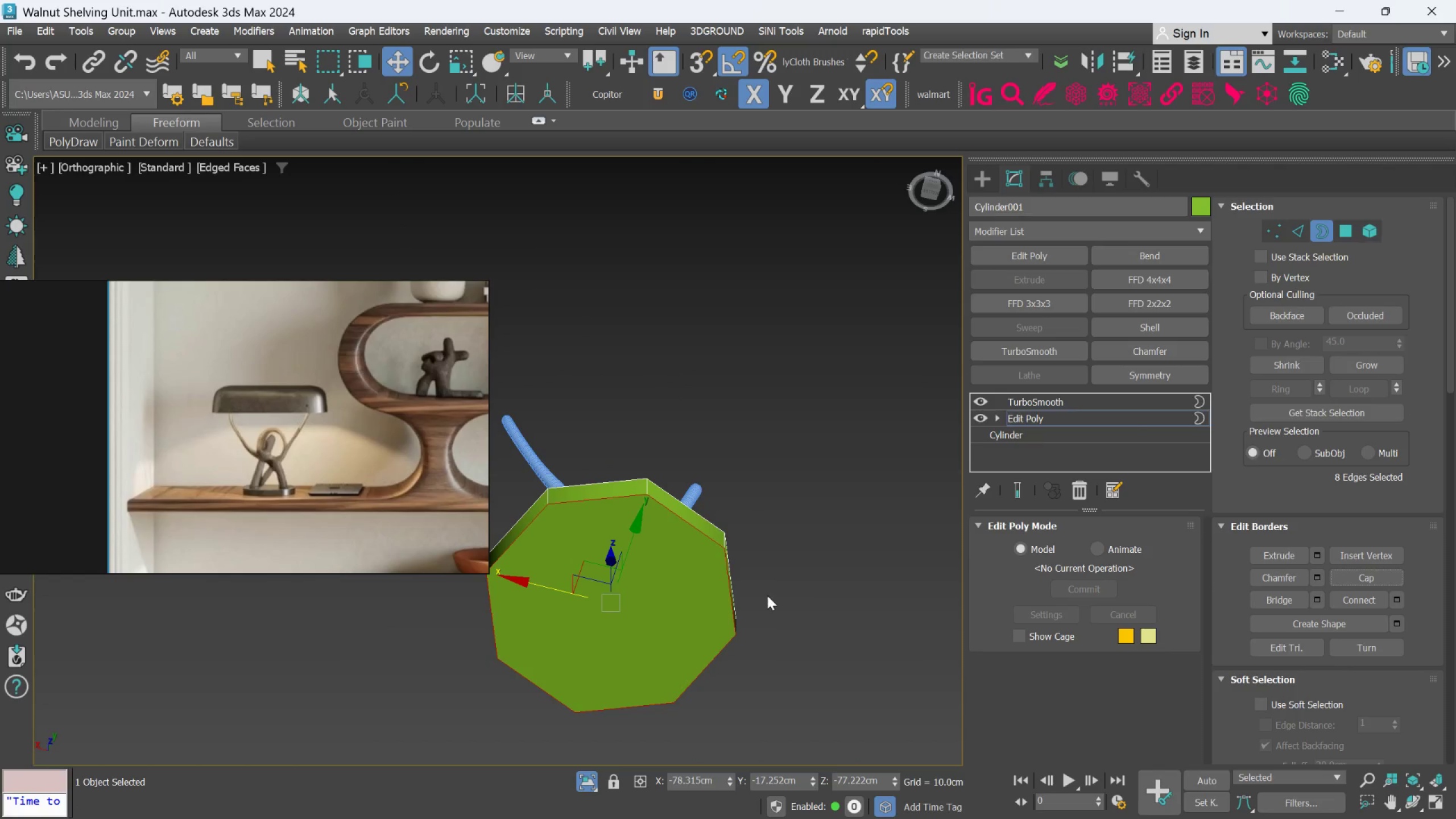 
hold_key(key=AltLeft, duration=0.64)
 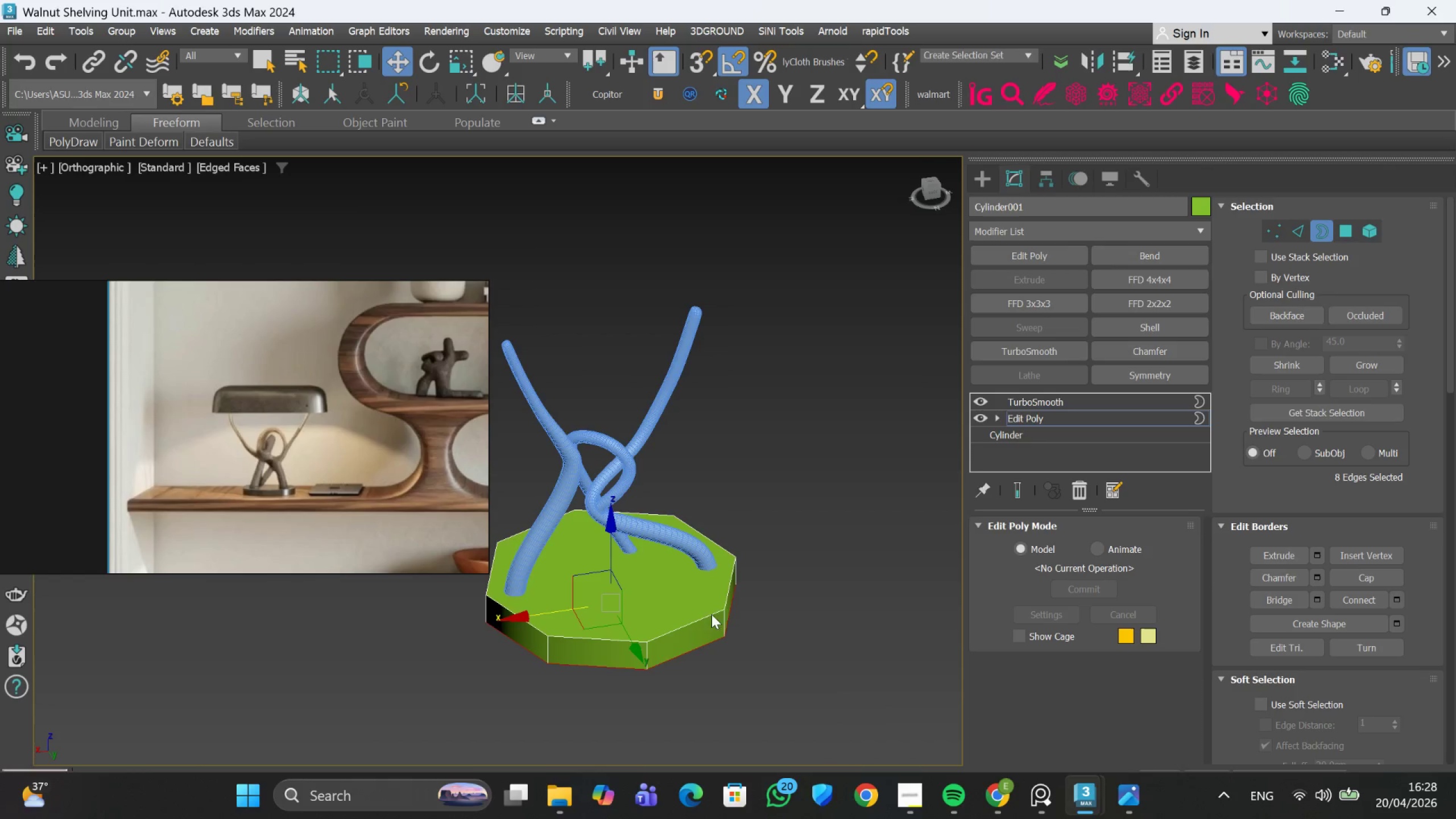 
wait(6.44)
 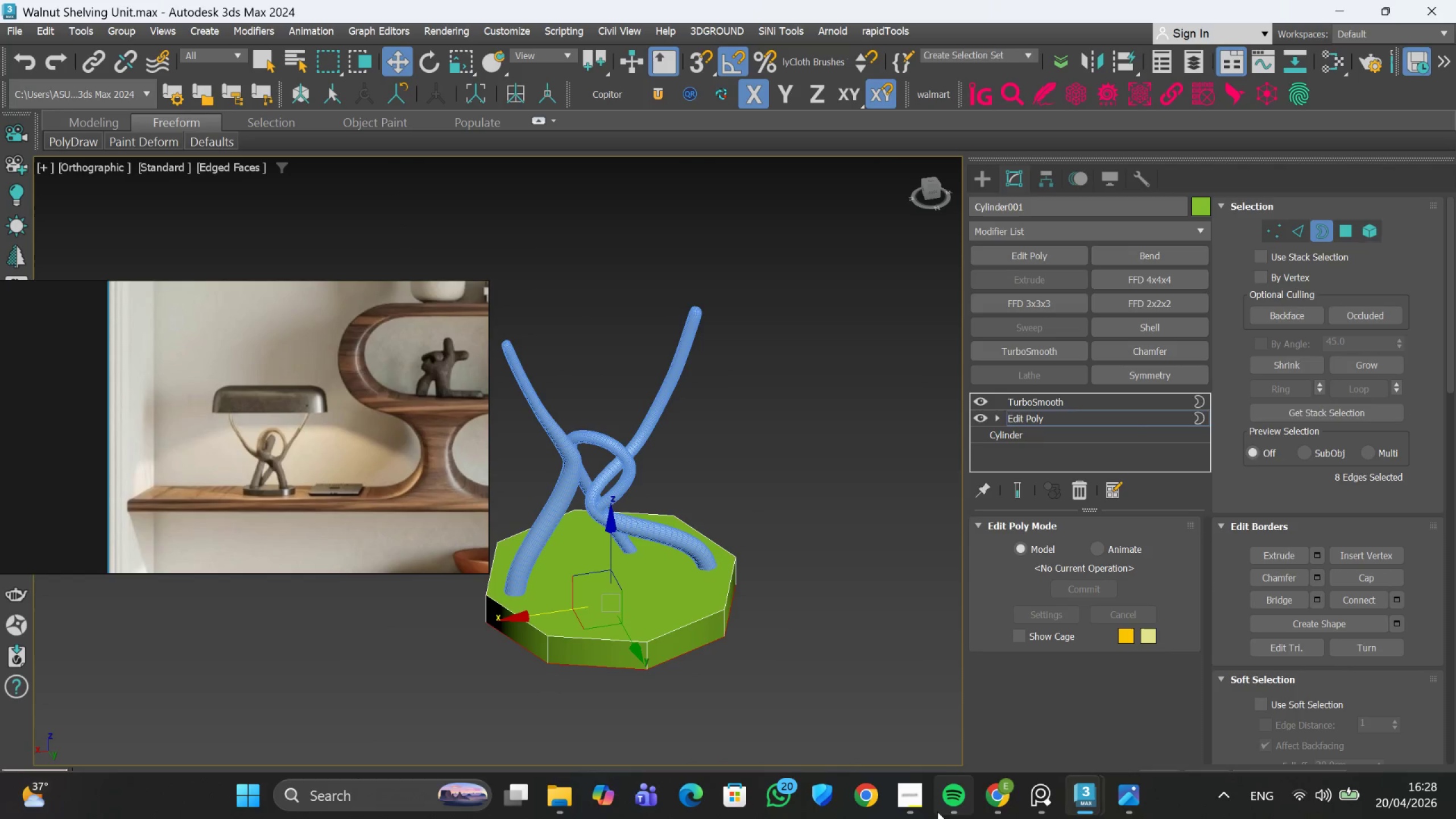 
scroll: coordinate [719, 610], scroll_direction: down, amount: 1.0
 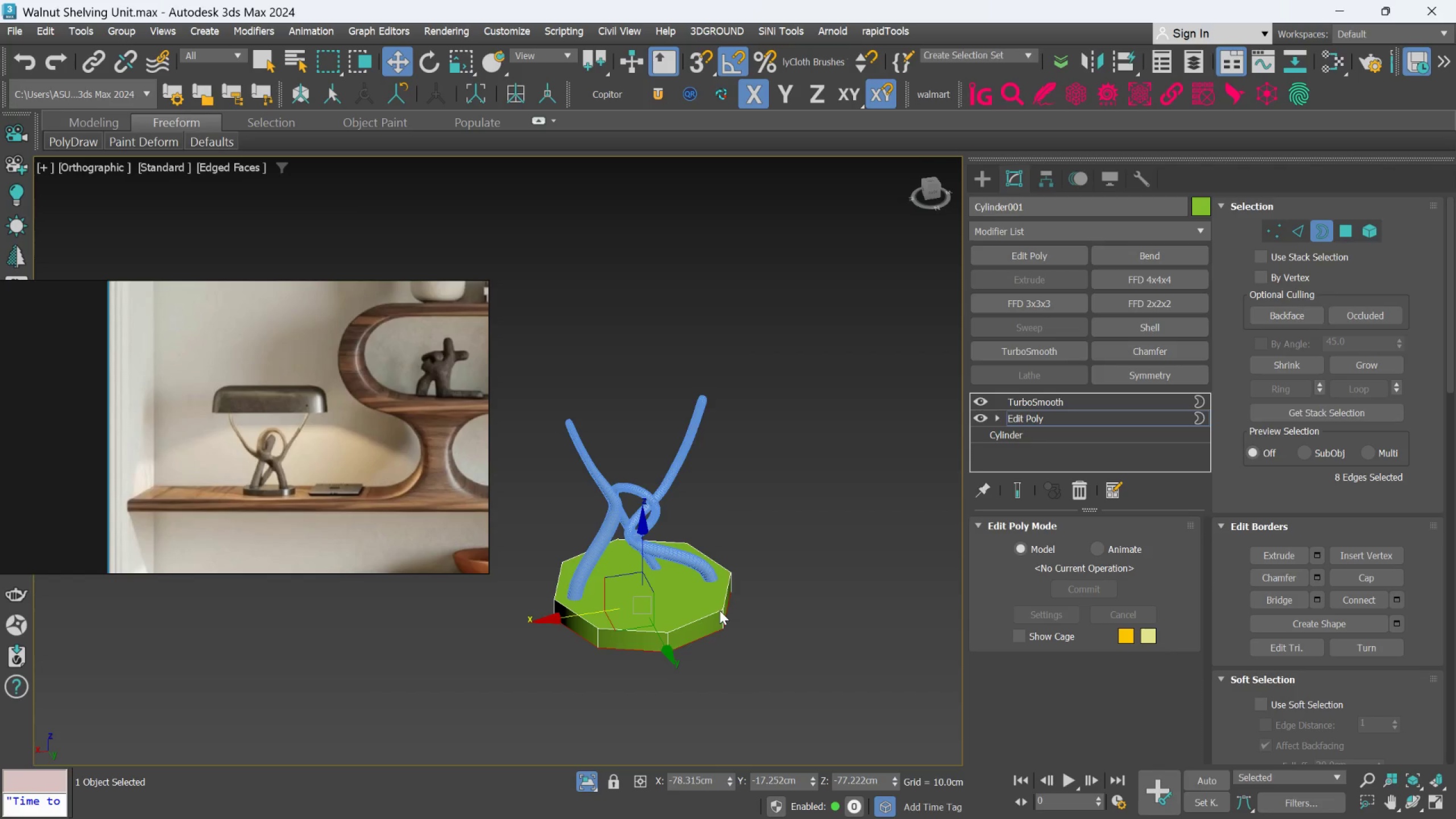 
wait(16.62)
 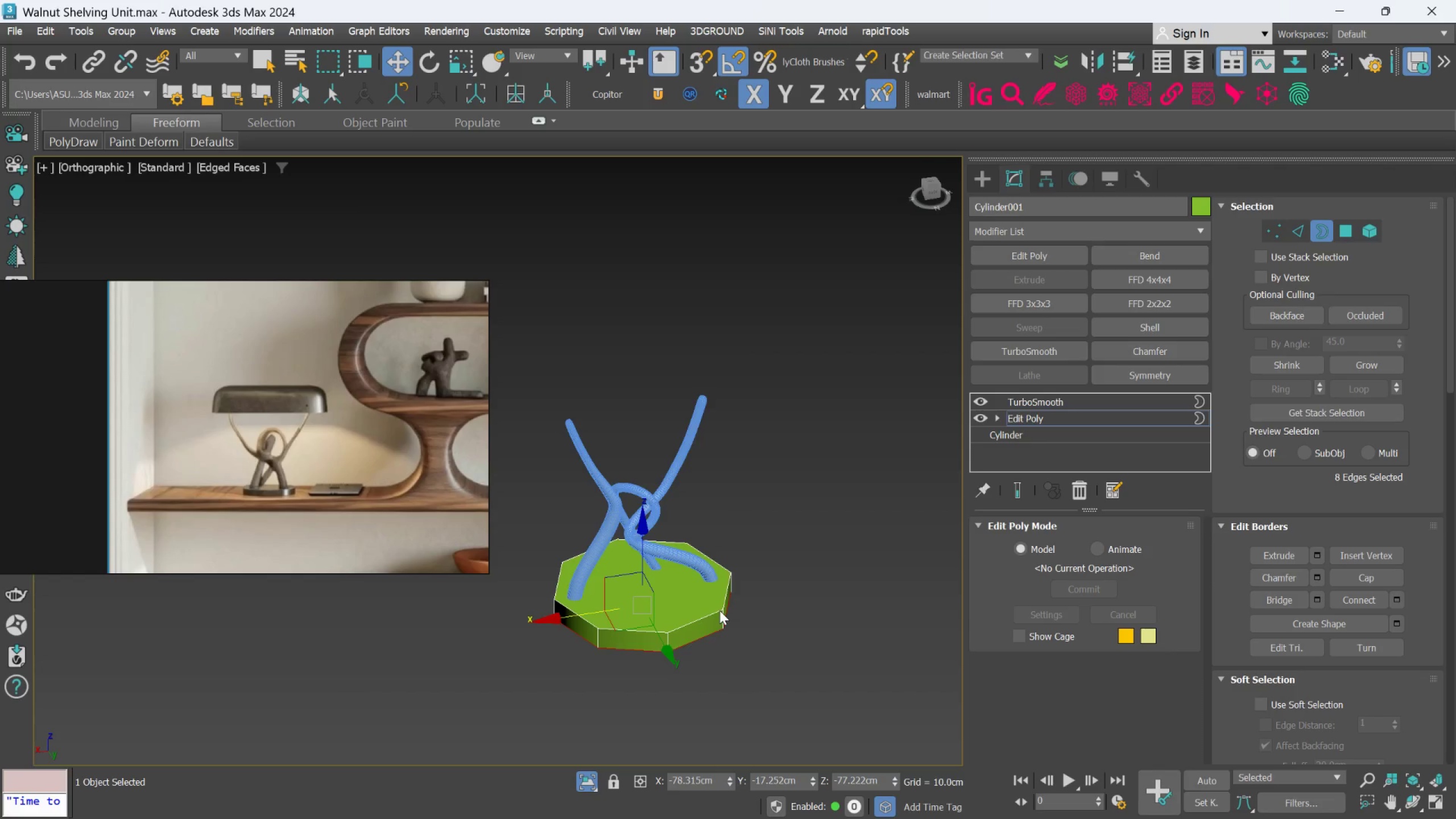 
key(F)
 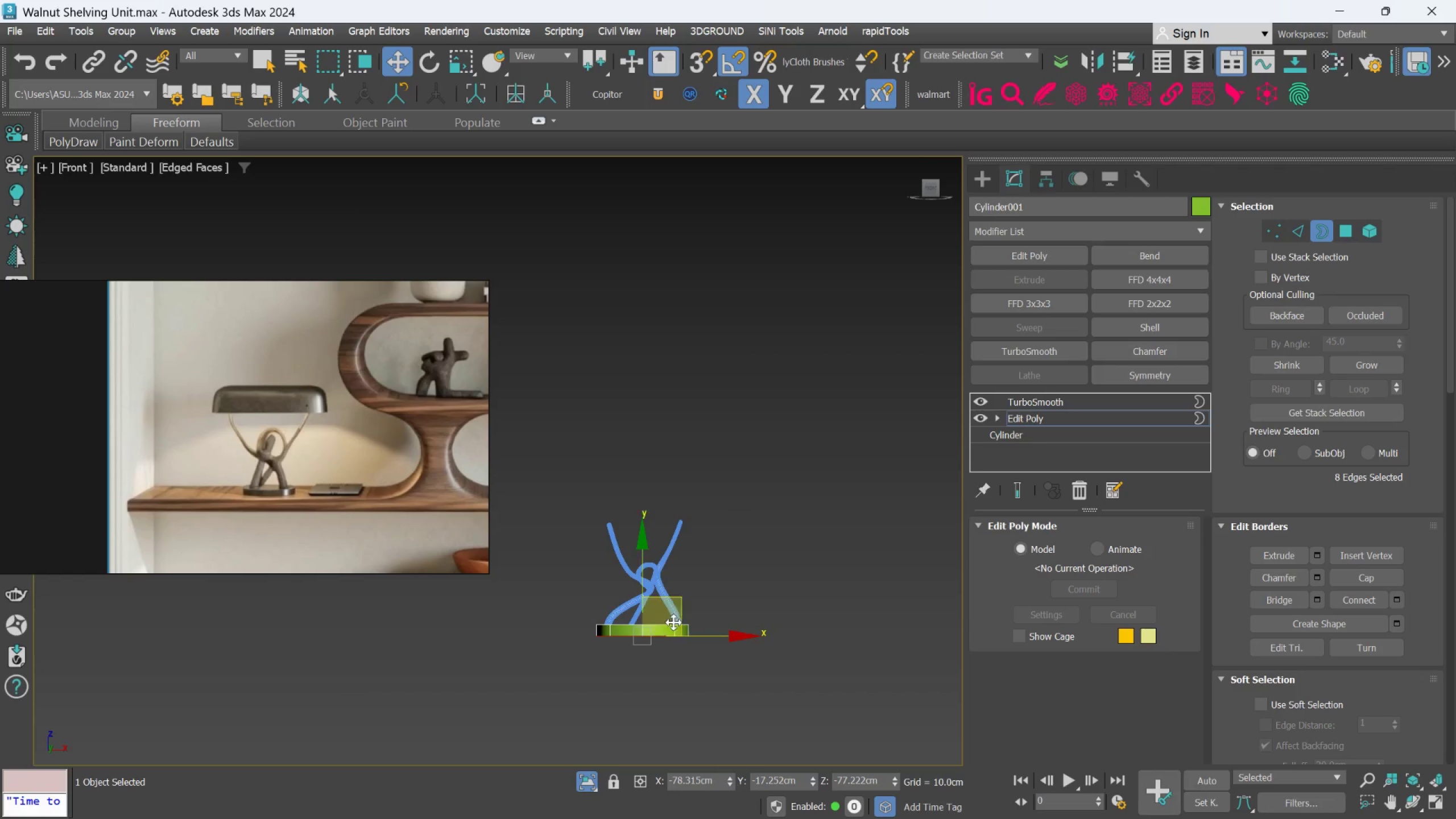 
scroll: coordinate [663, 624], scroll_direction: up, amount: 3.0
 